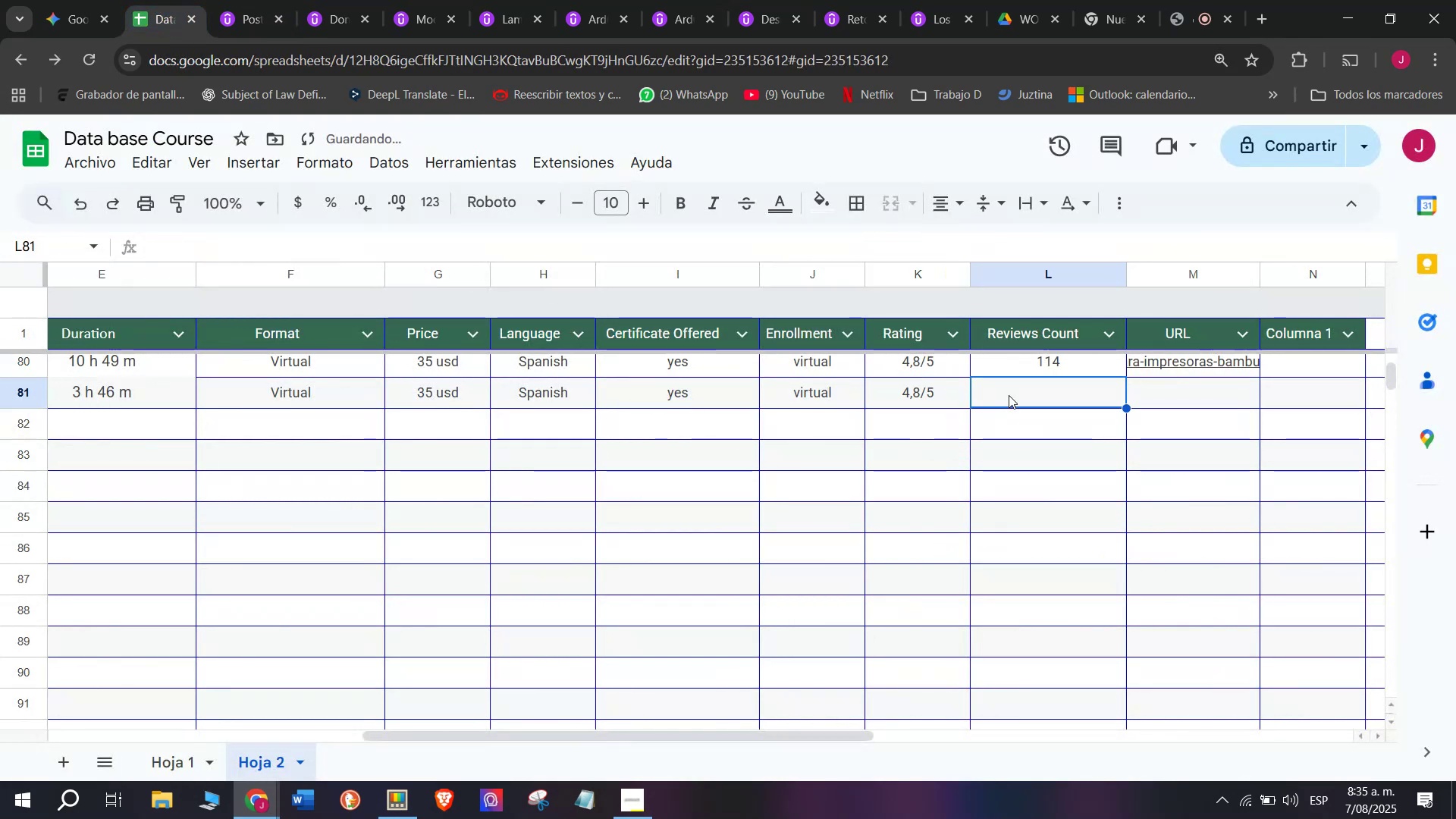 
key(Control+ControlLeft)
 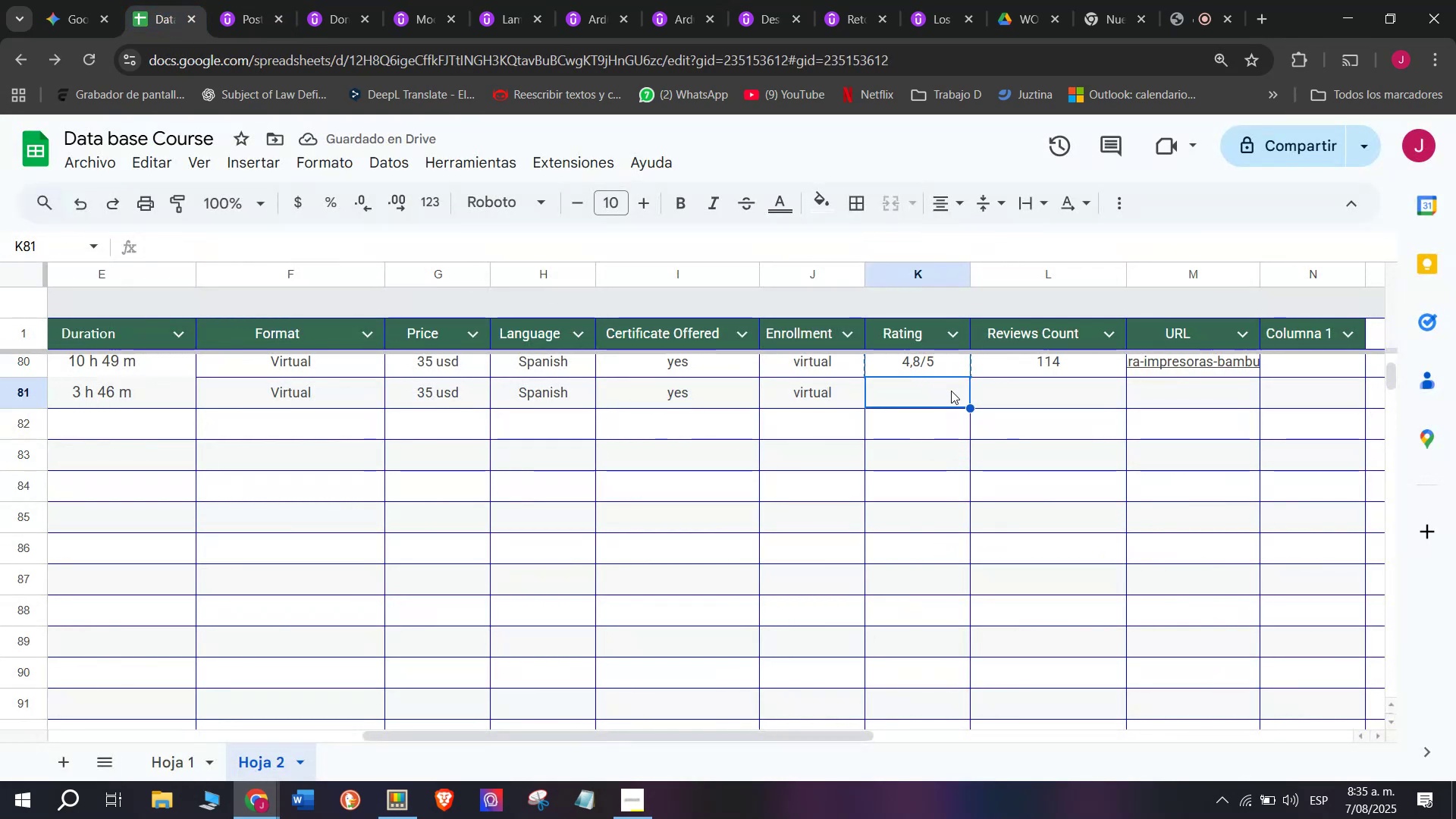 
key(Control+V)
 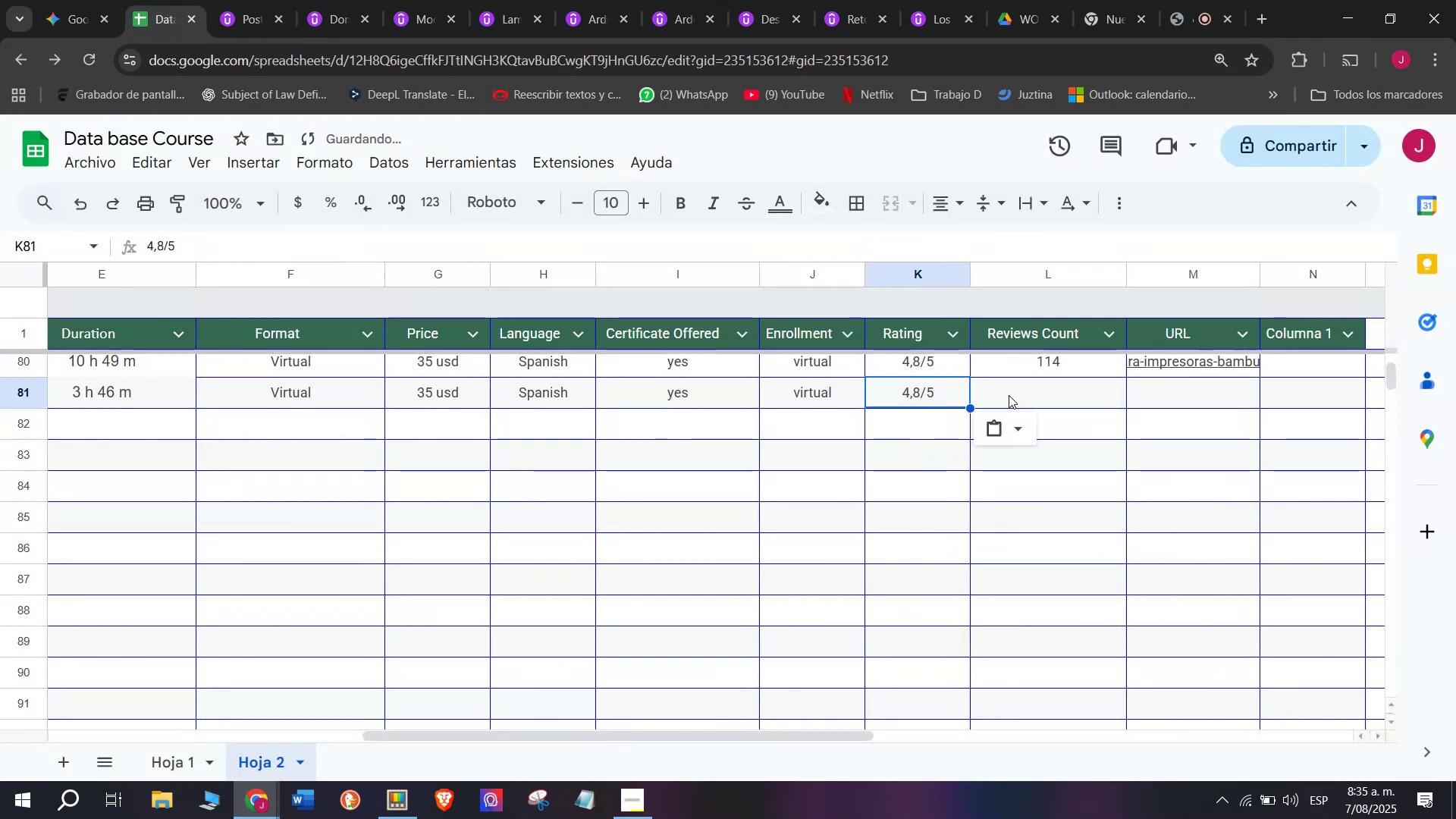 
triple_click([1009, 395])
 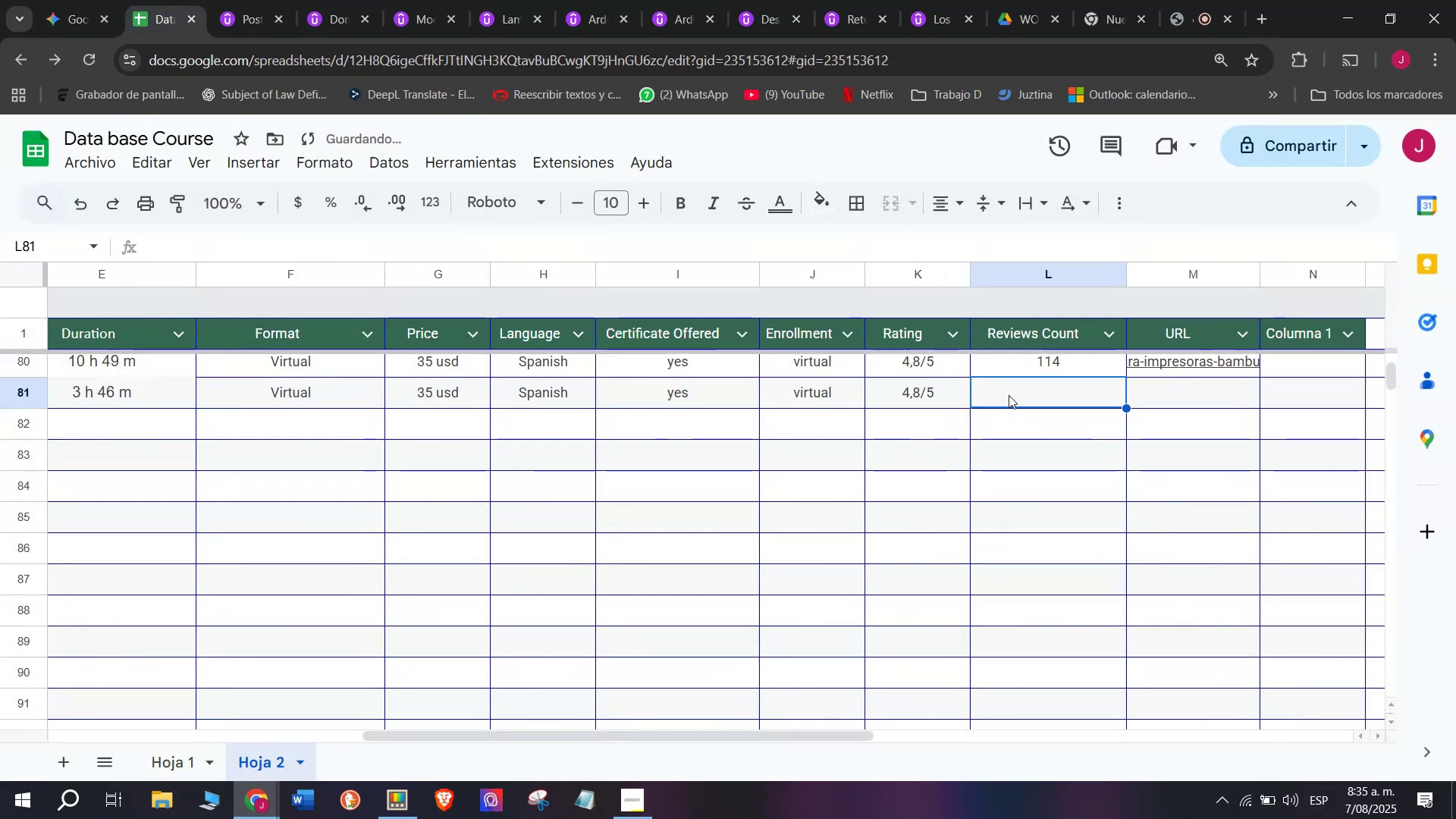 
type(45)
 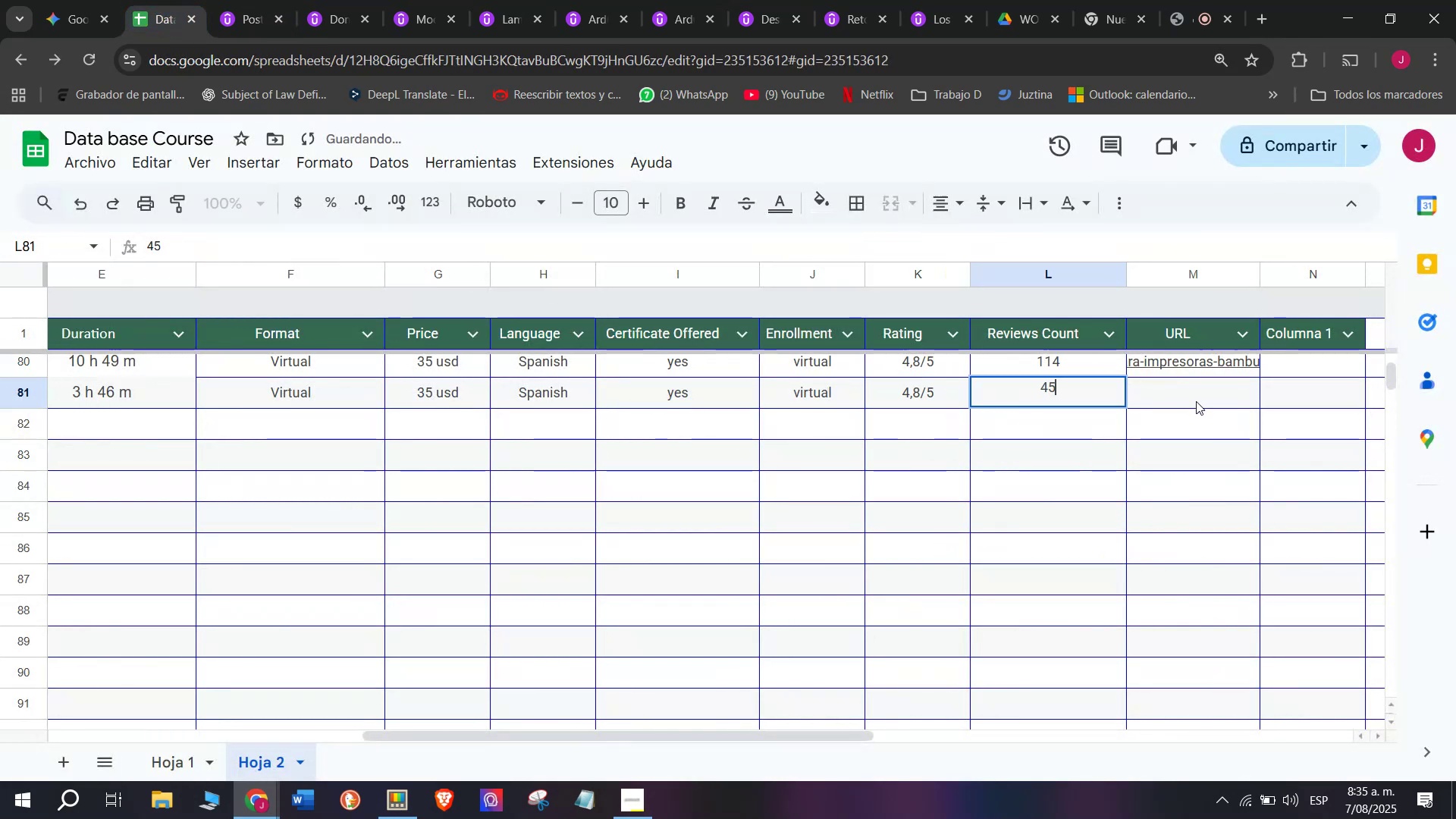 
left_click([1196, 401])
 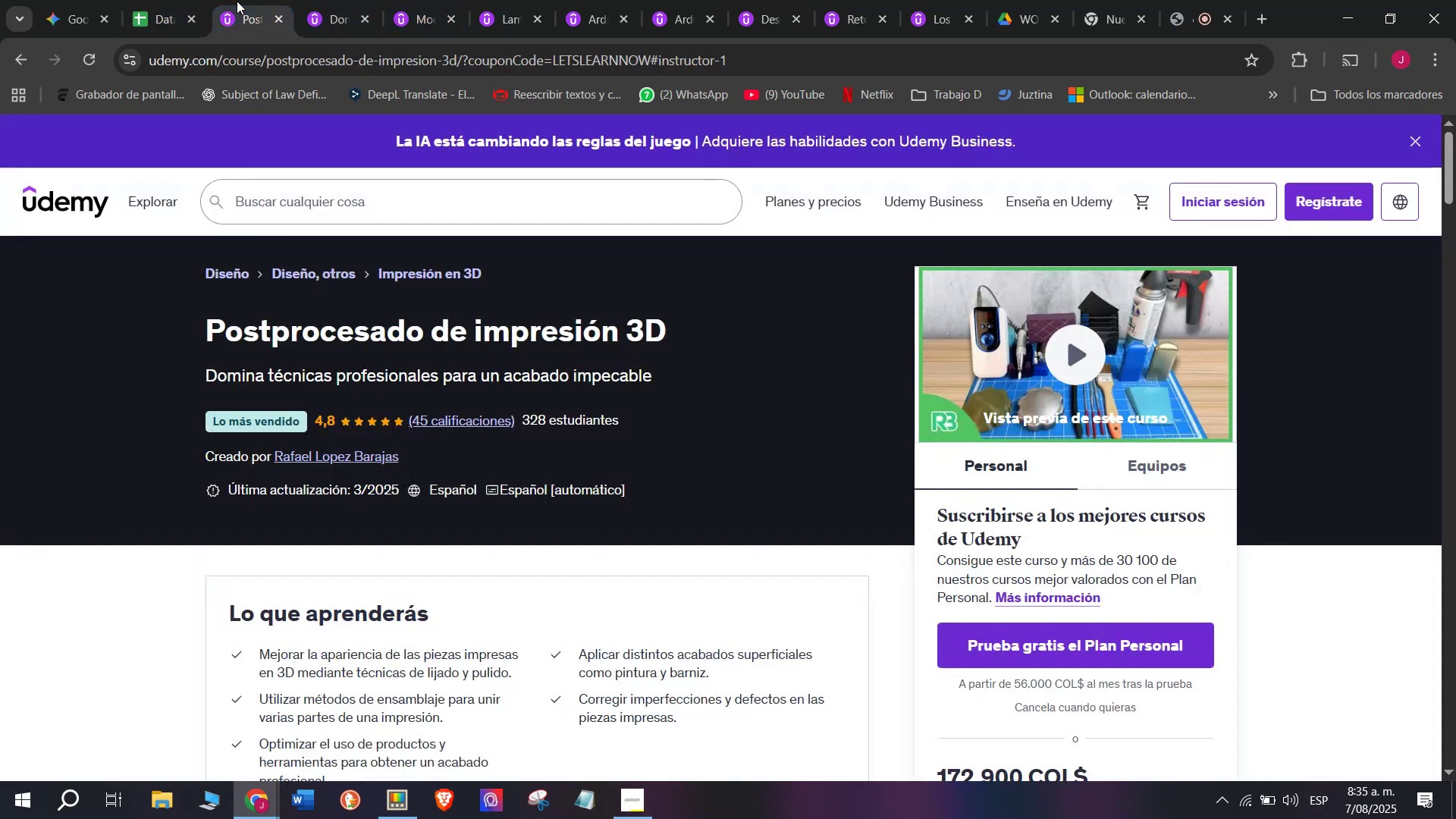 
double_click([258, 61])
 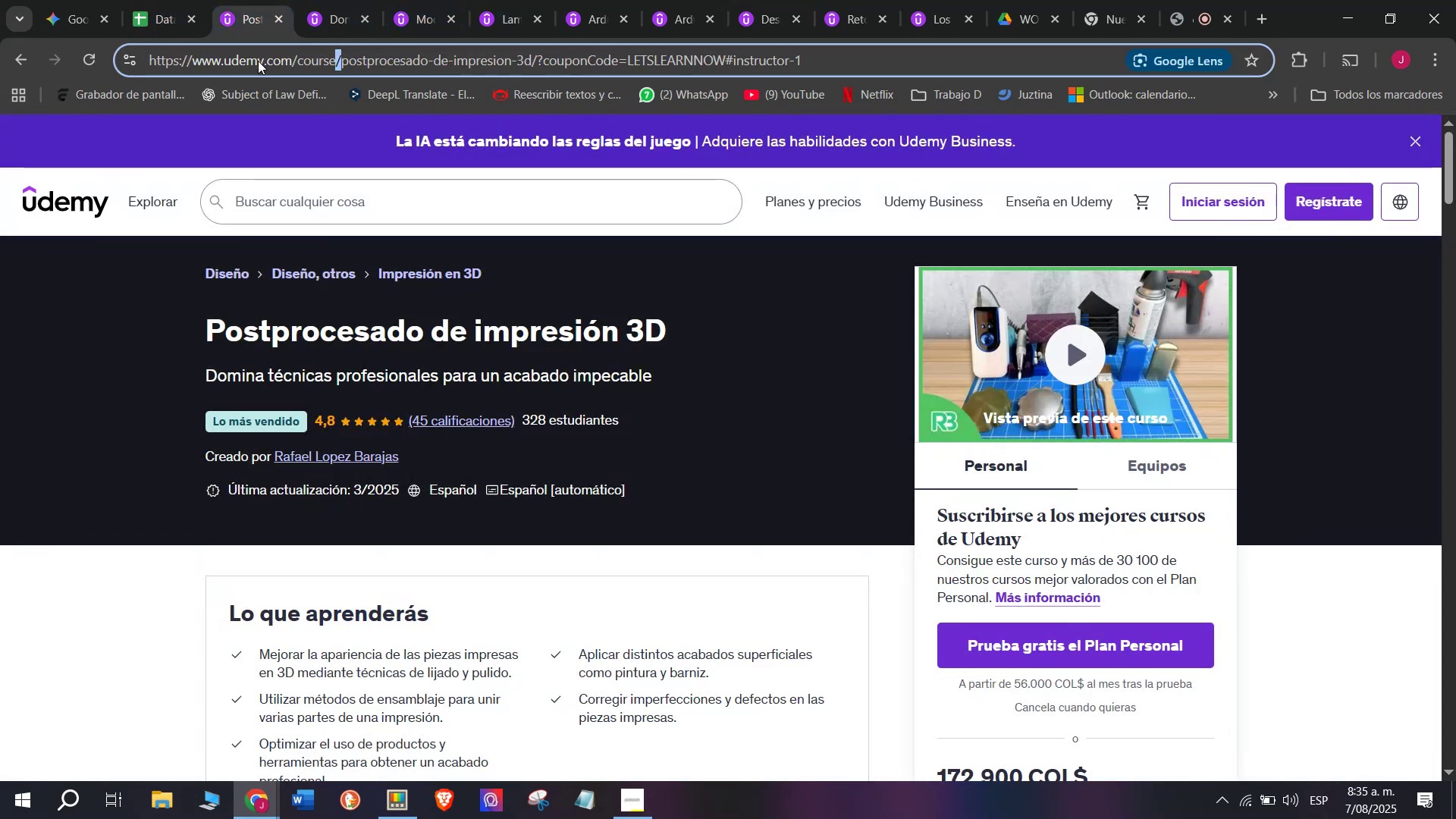 
triple_click([258, 61])
 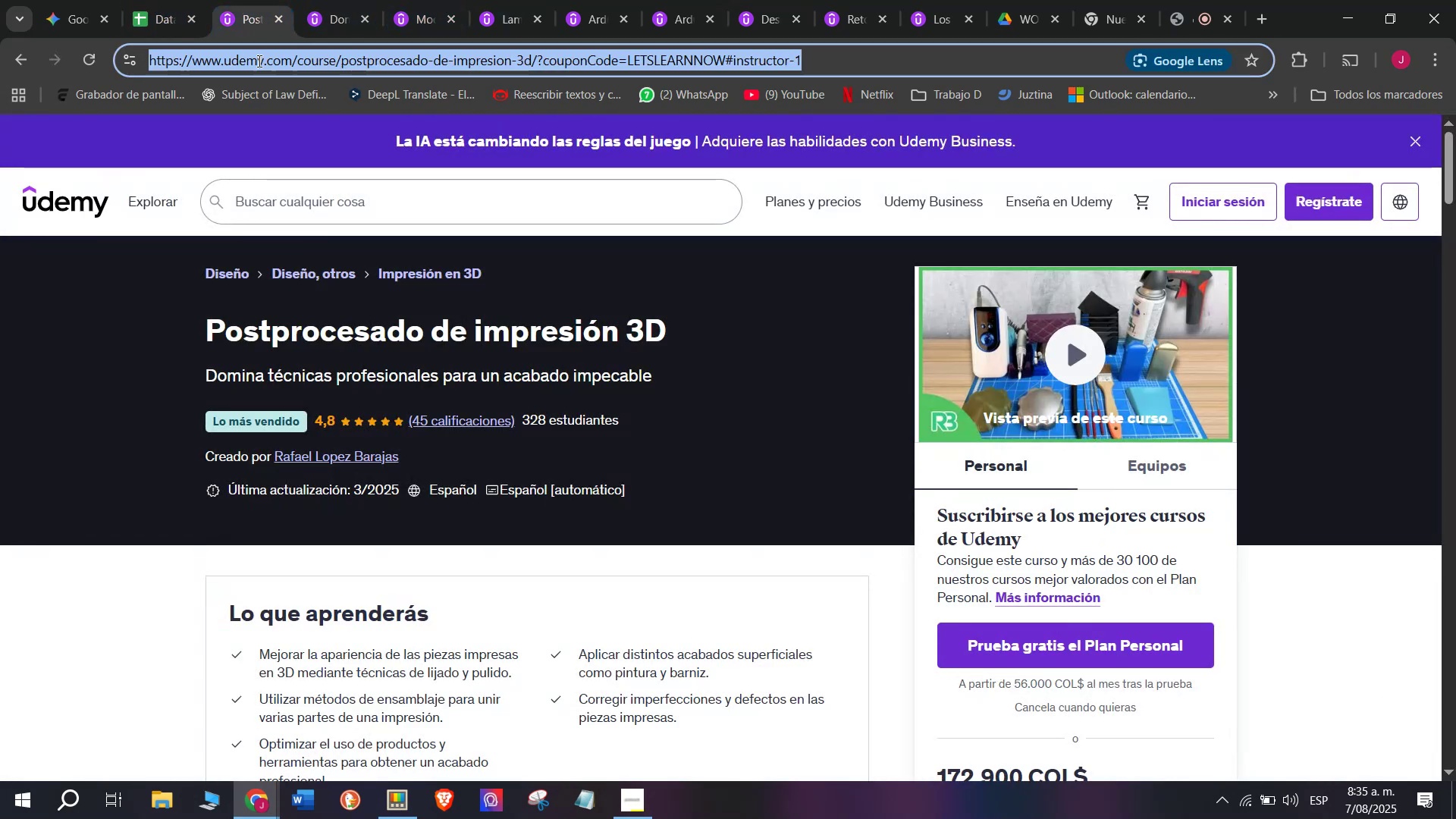 
triple_click([258, 61])
 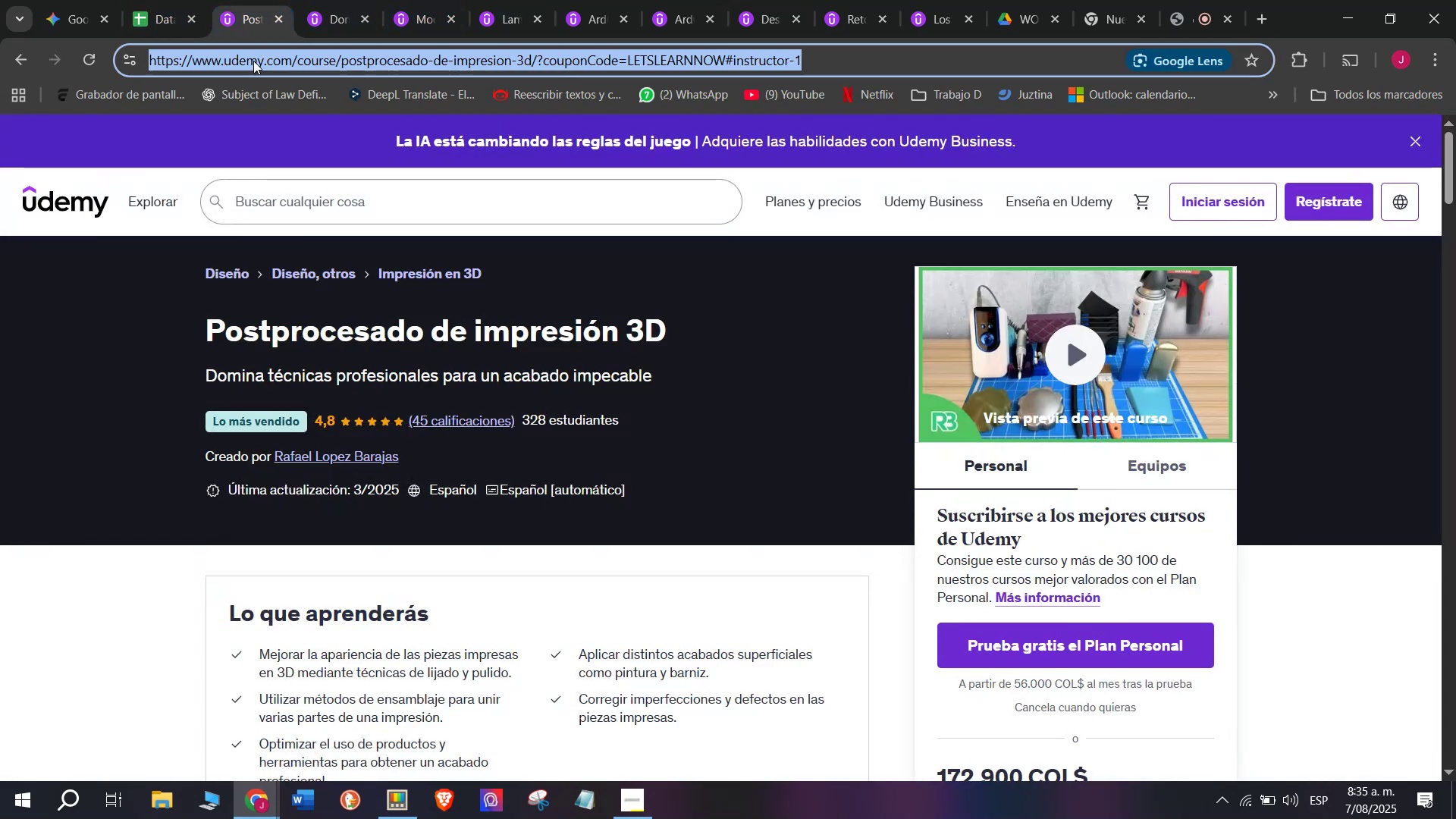 
key(Break)
 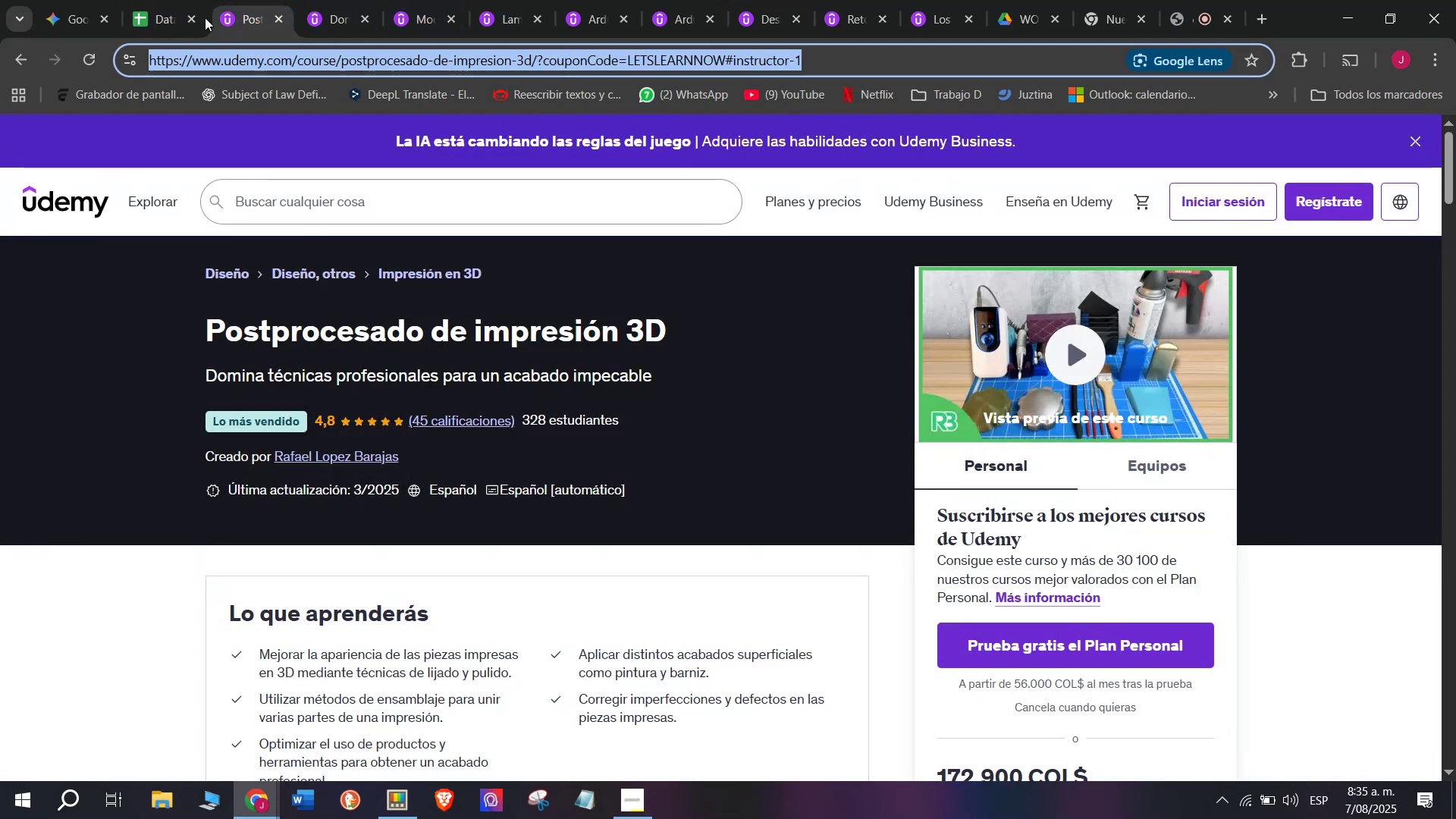 
key(Control+ControlLeft)
 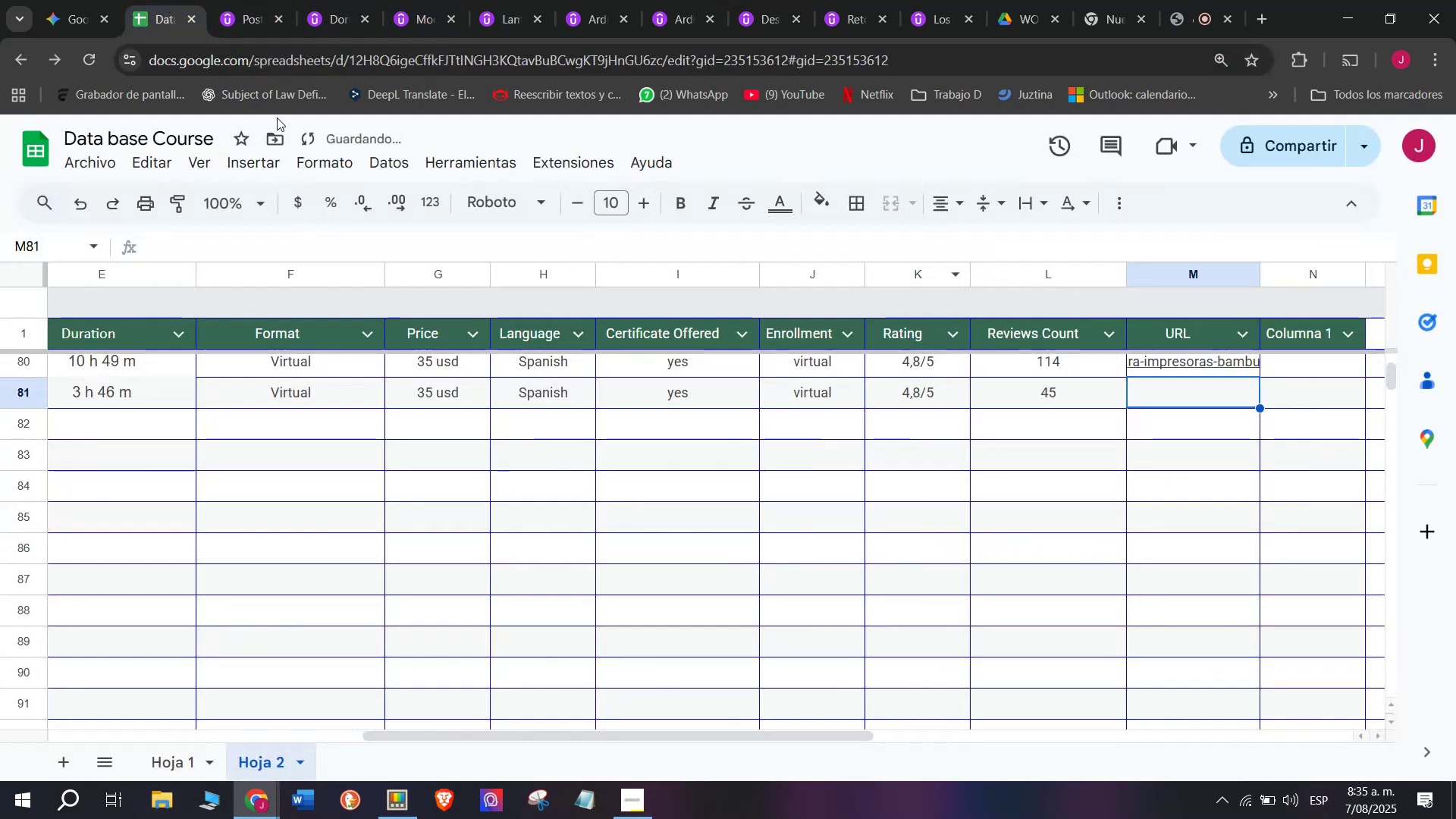 
key(Control+C)
 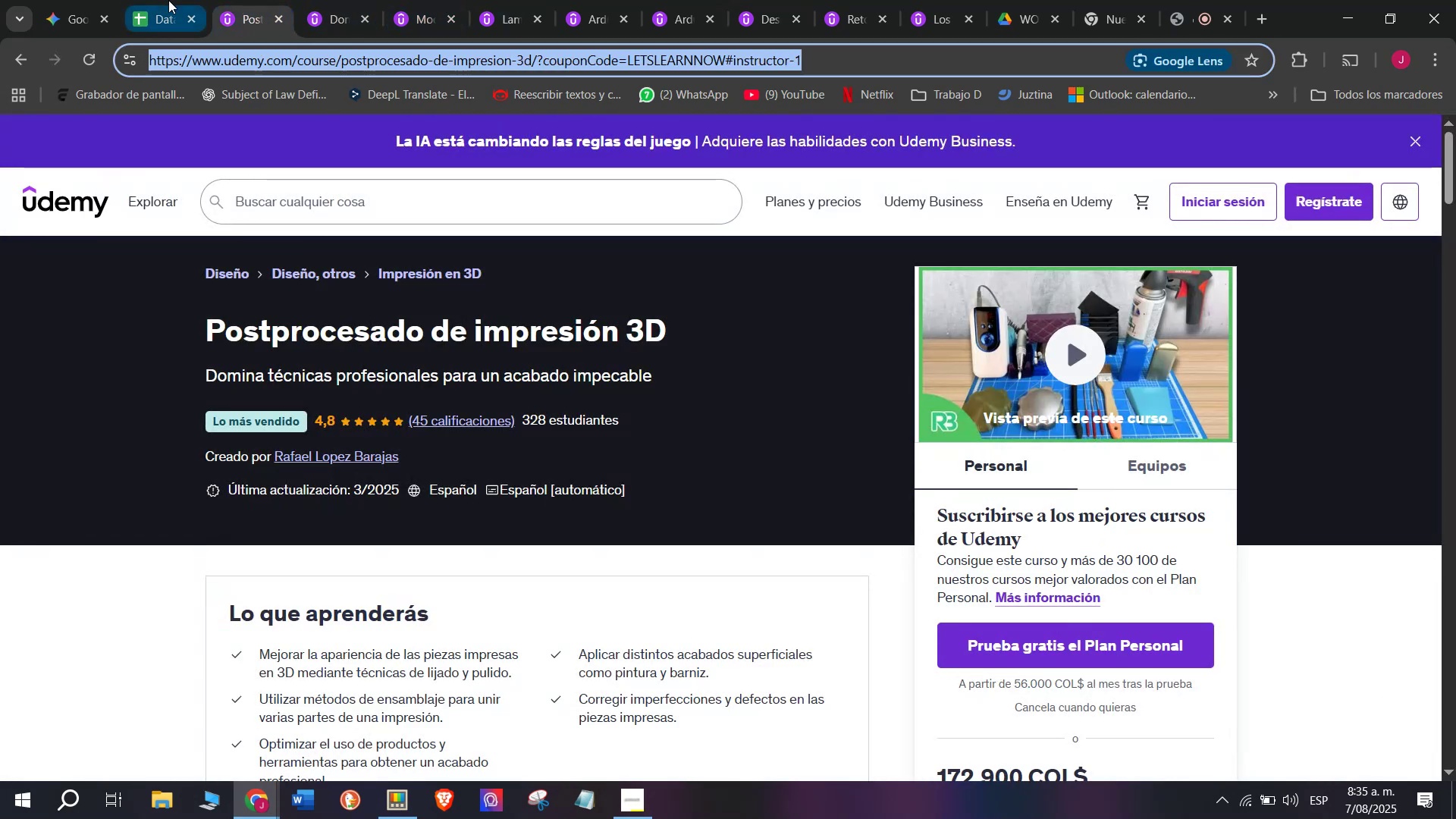 
triple_click([168, 0])
 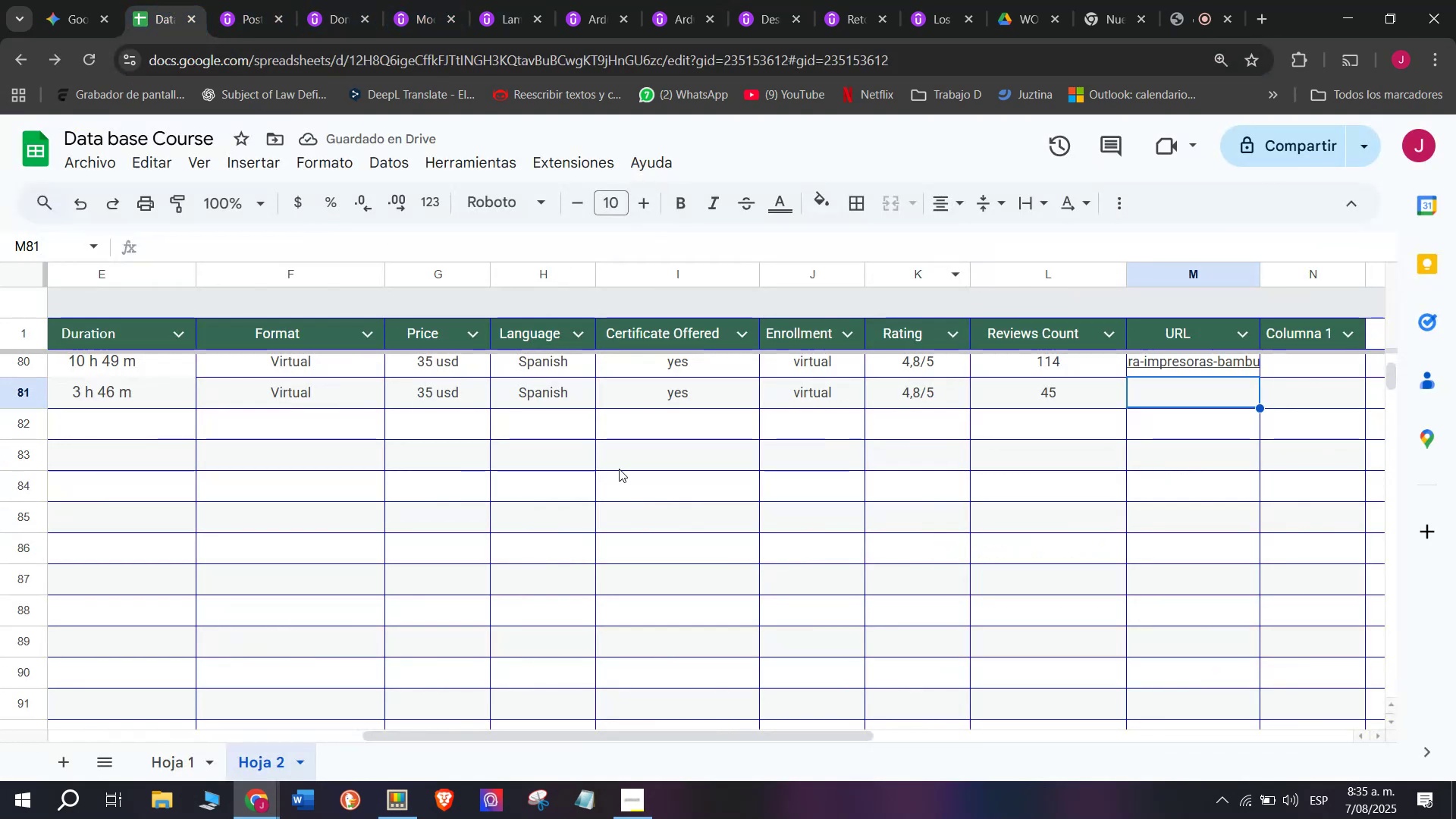 
key(Control+ControlLeft)
 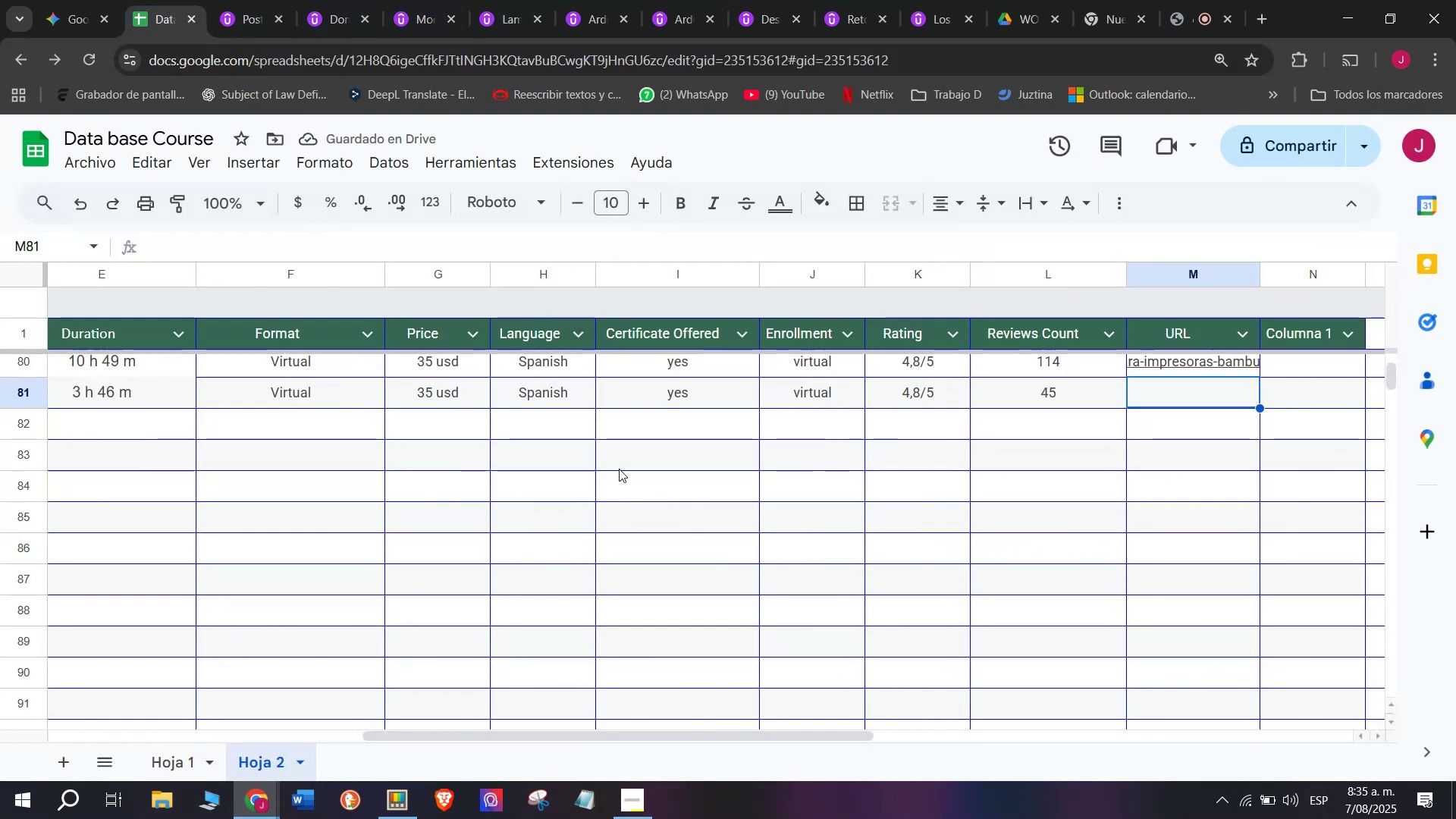 
key(Z)
 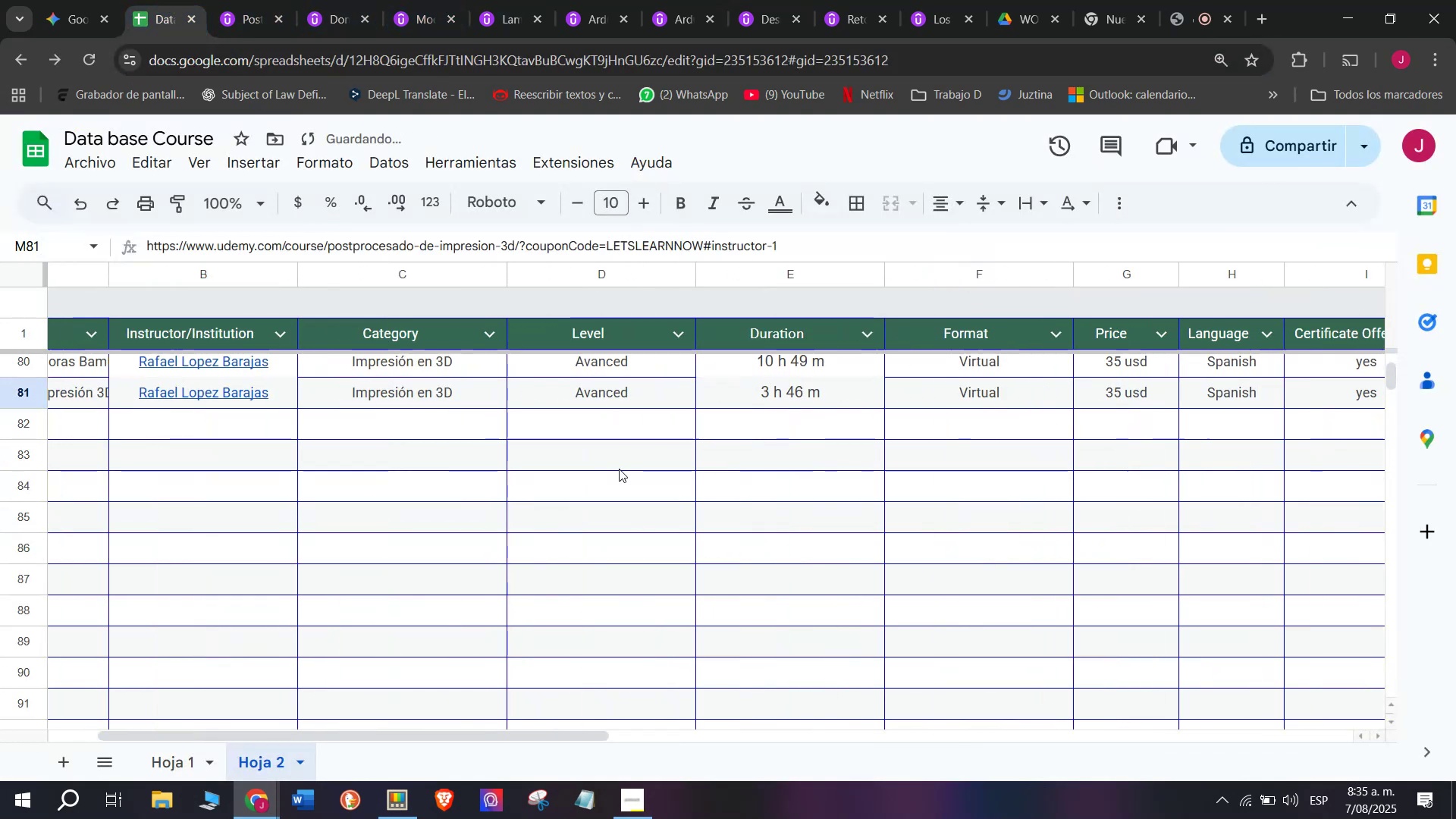 
key(Control+V)
 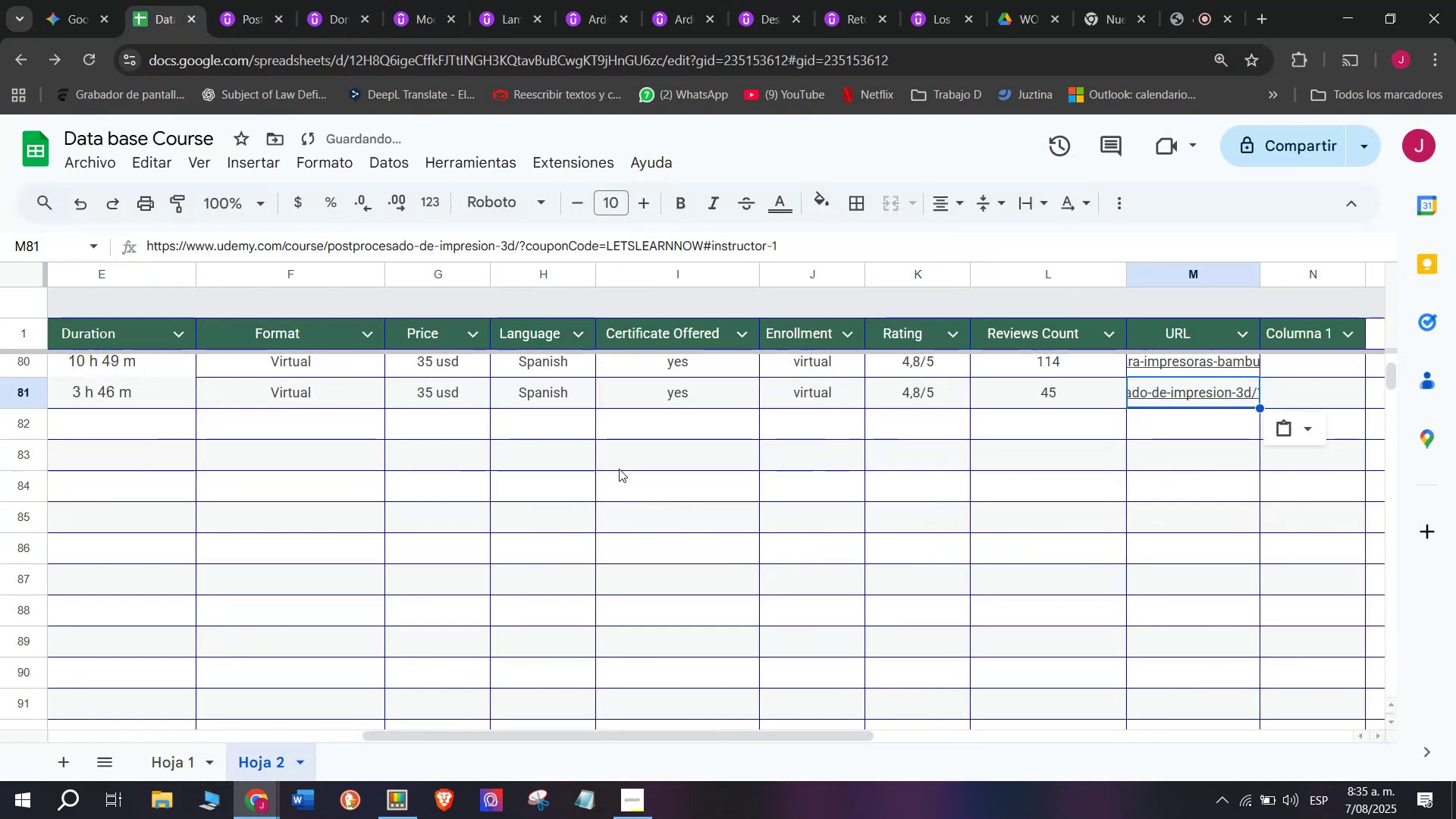 
scroll: coordinate [617, 465], scroll_direction: up, amount: 8.0
 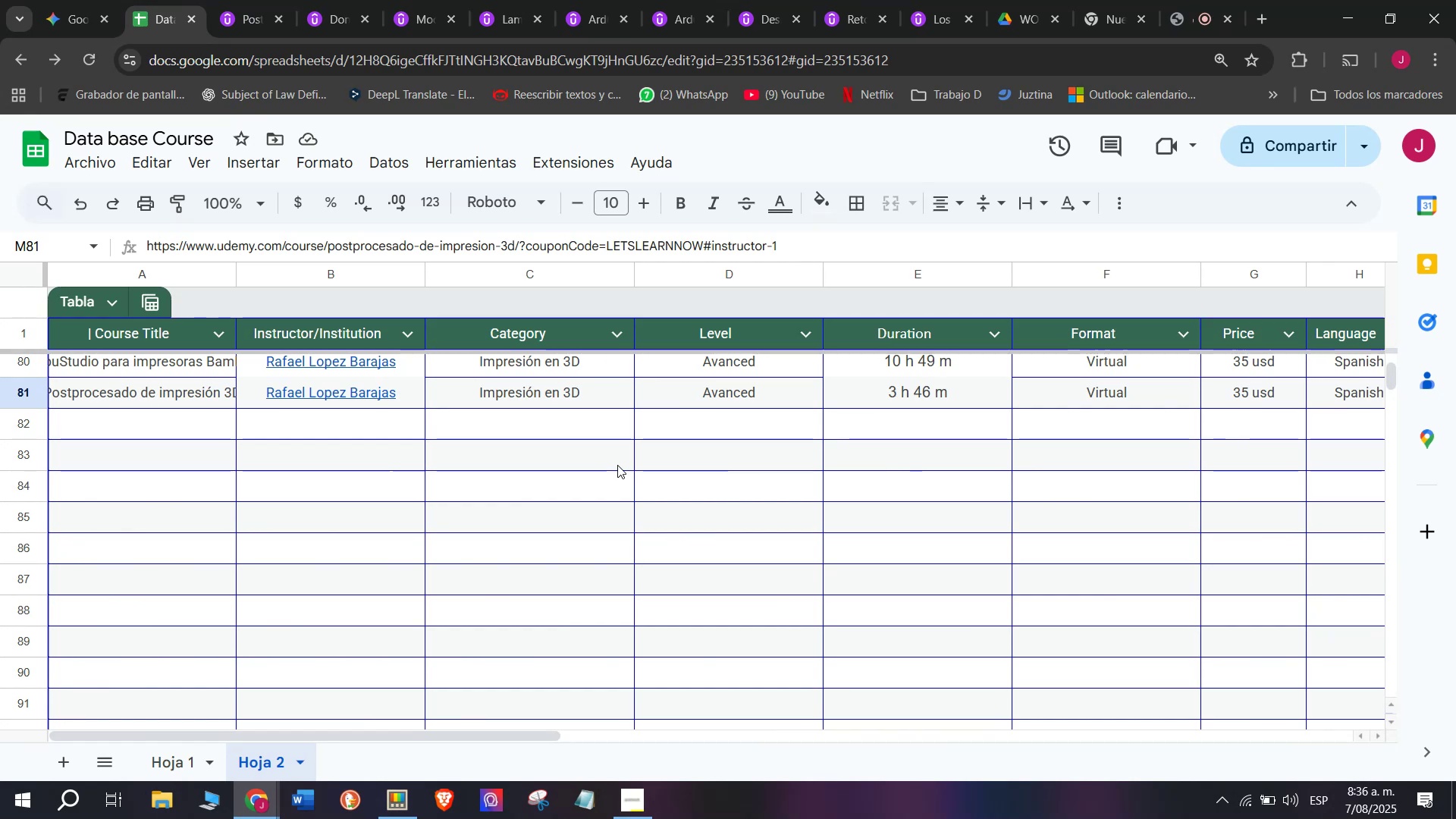 
wait(20.13)
 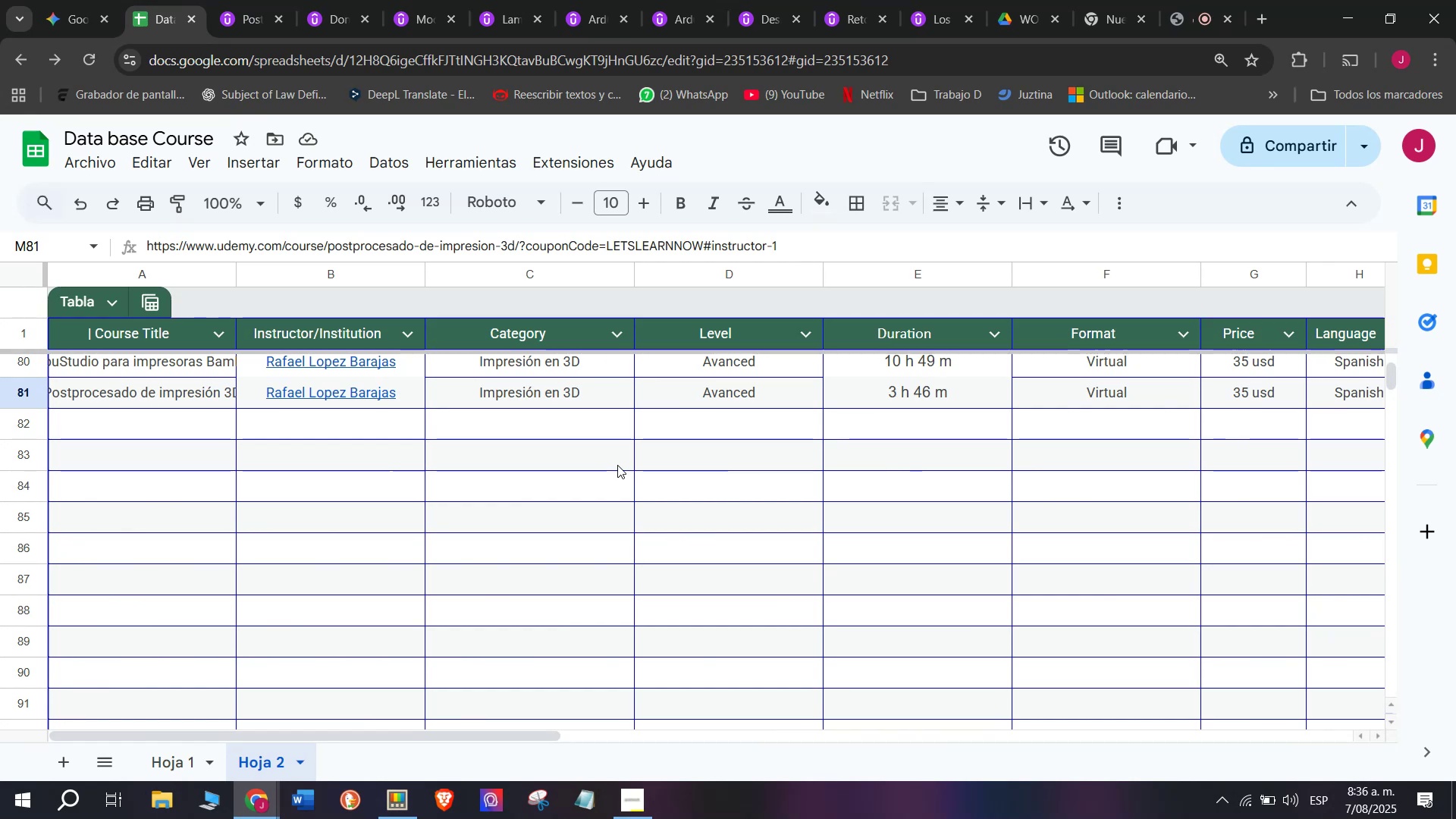 
scroll: coordinate [868, 594], scroll_direction: none, amount: 0.0
 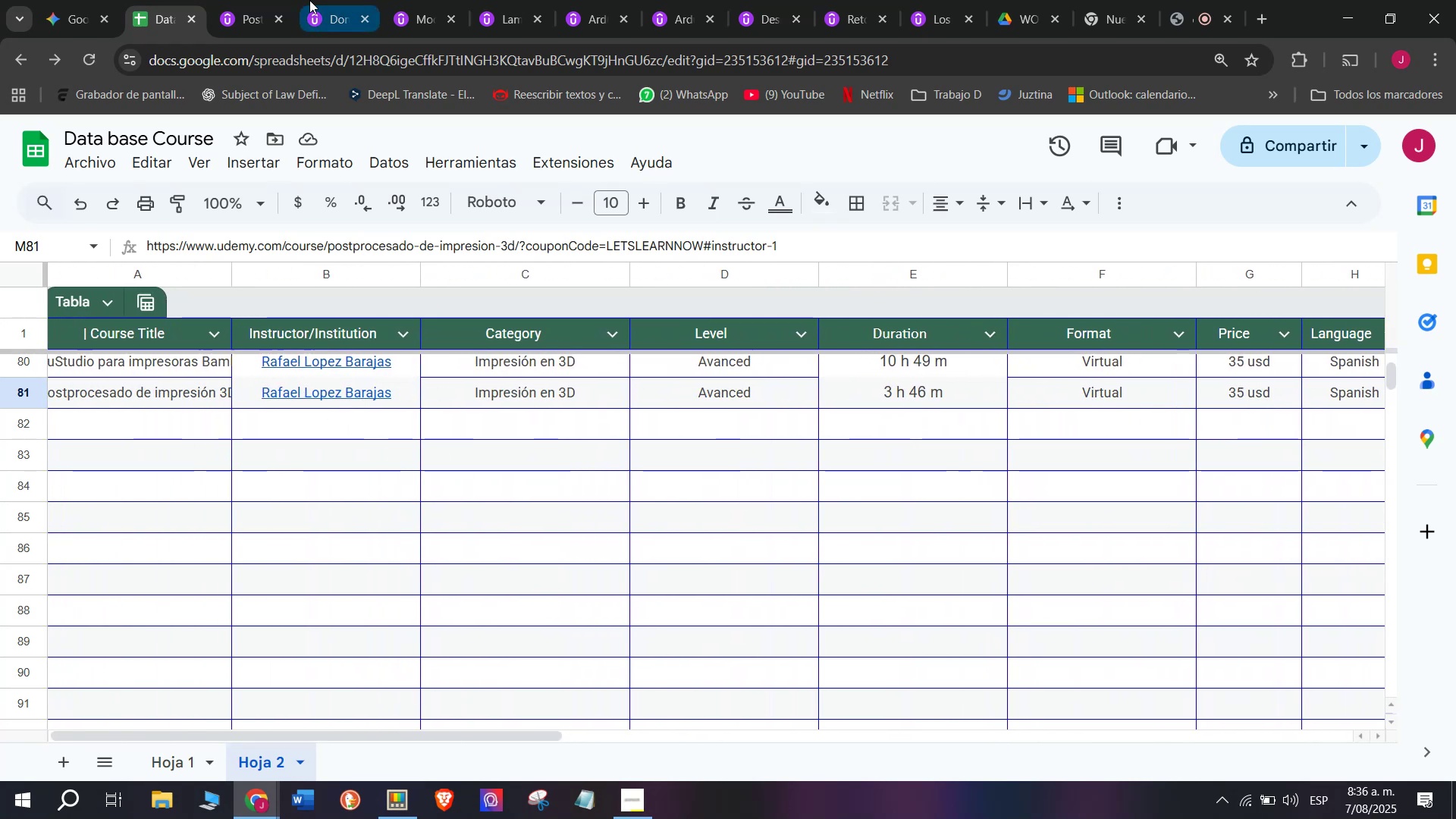 
left_click([240, 0])
 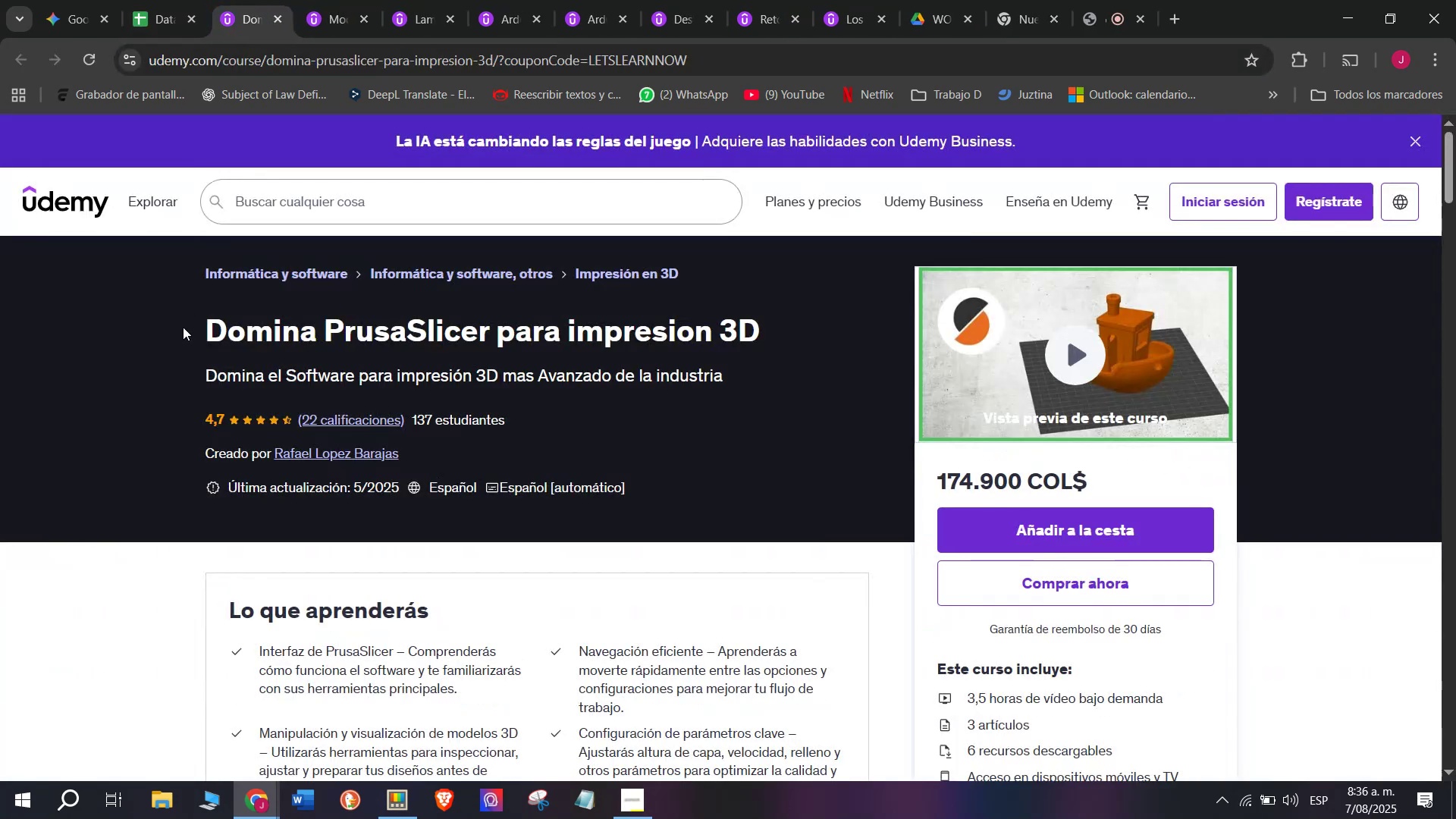 
left_click_drag(start_coordinate=[191, 331], to_coordinate=[768, 343])
 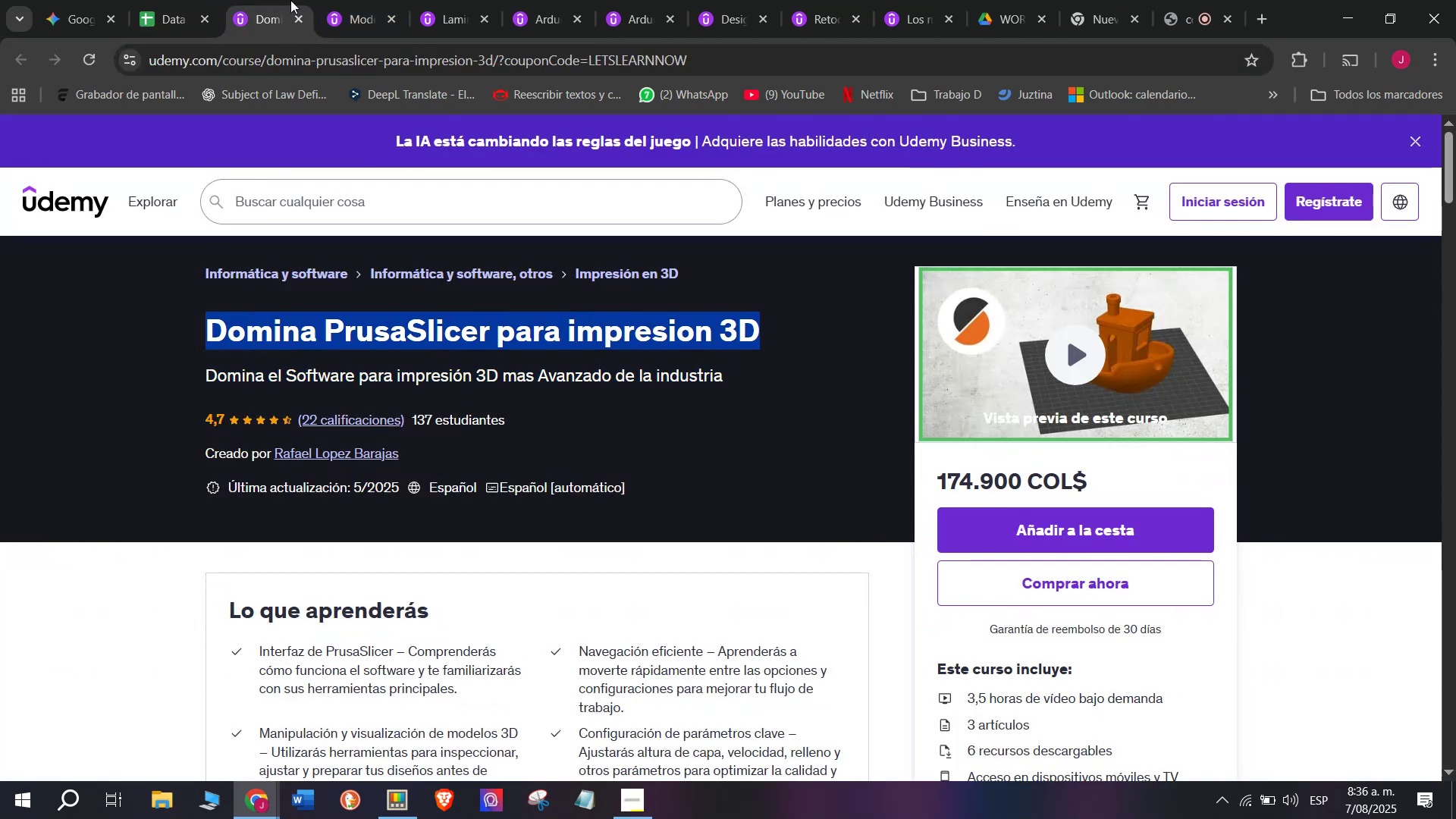 
key(Break)
 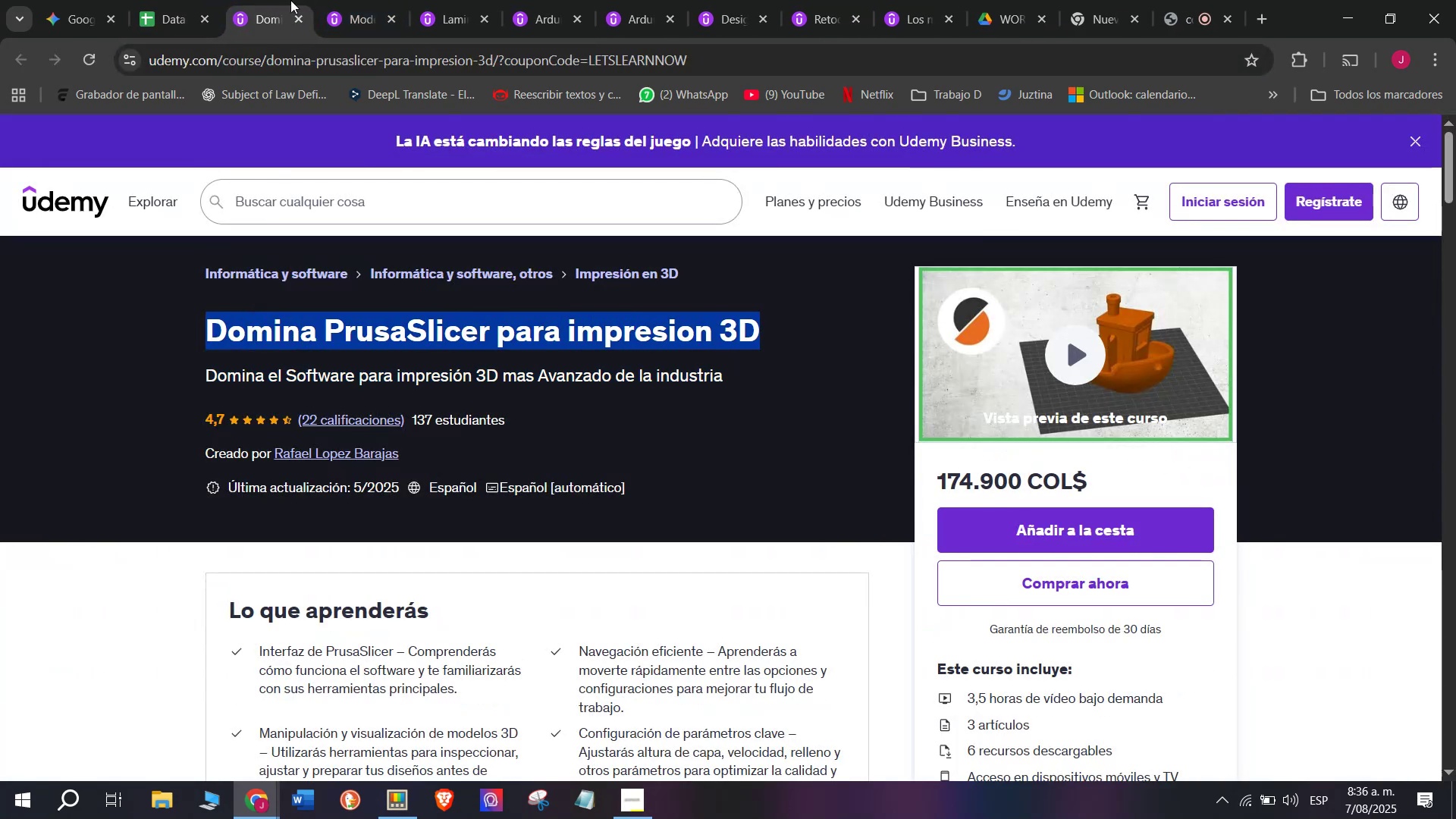 
key(Control+ControlLeft)
 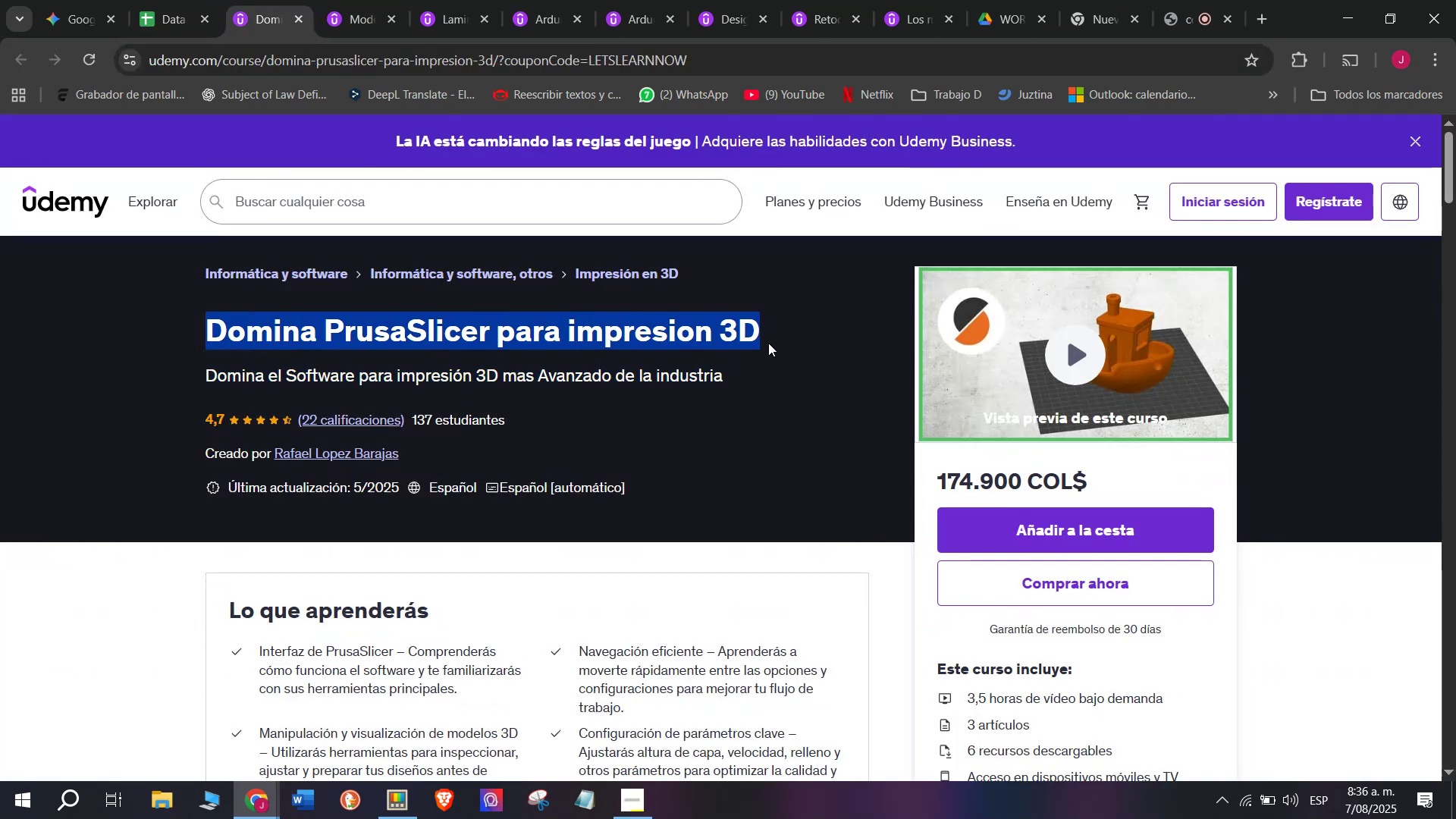 
key(Control+C)
 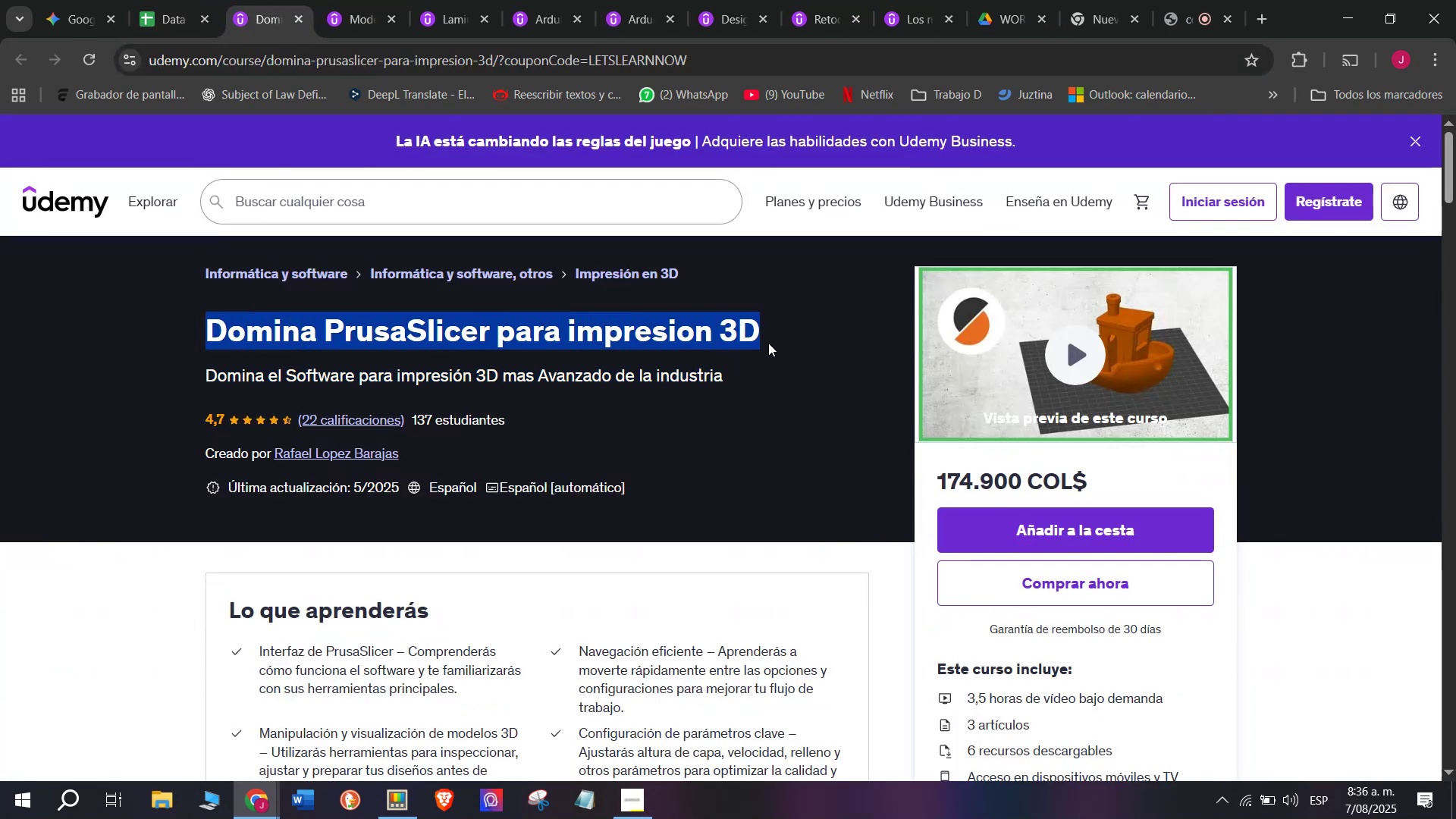 
key(Control+ControlLeft)
 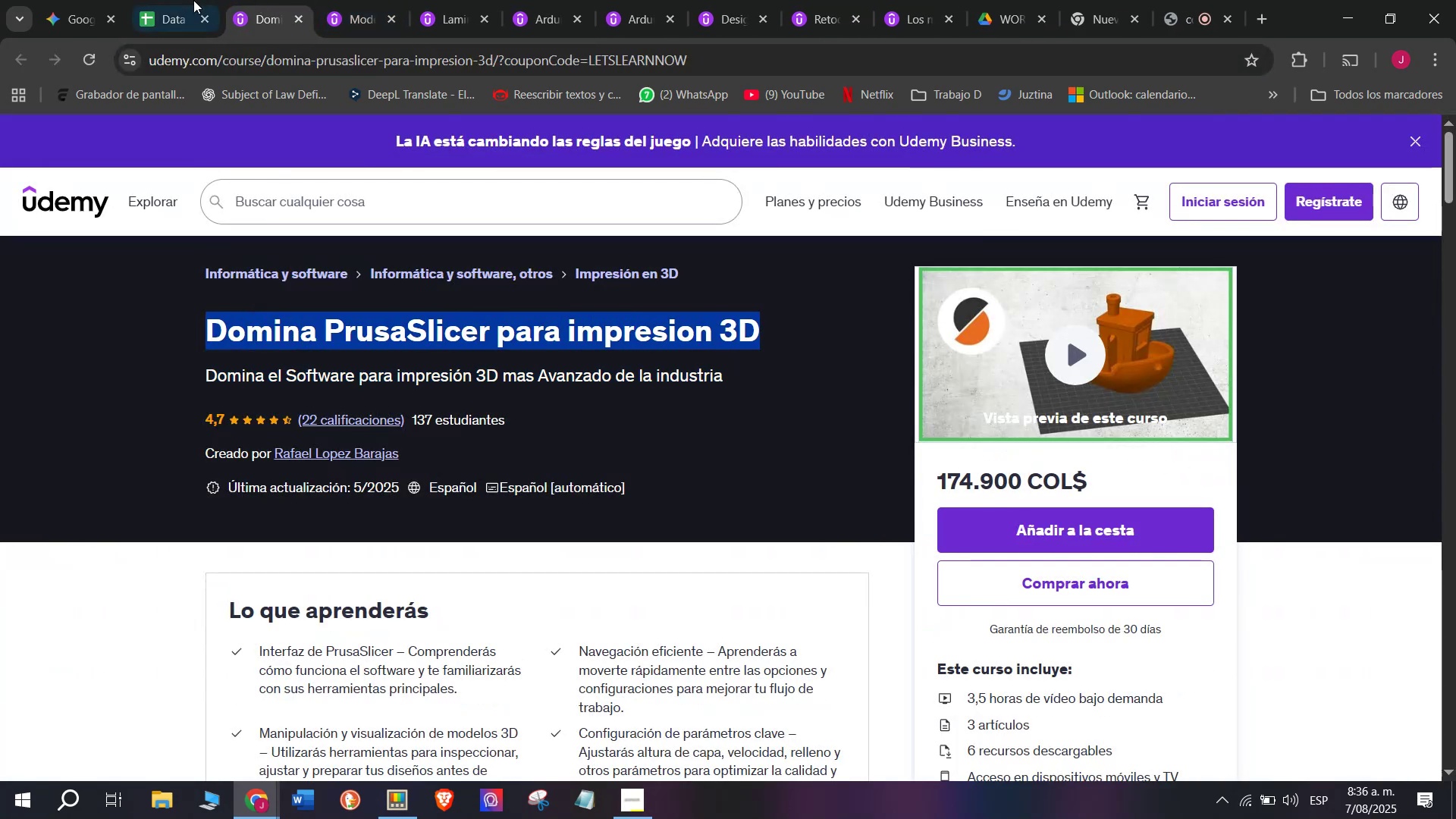 
key(Break)
 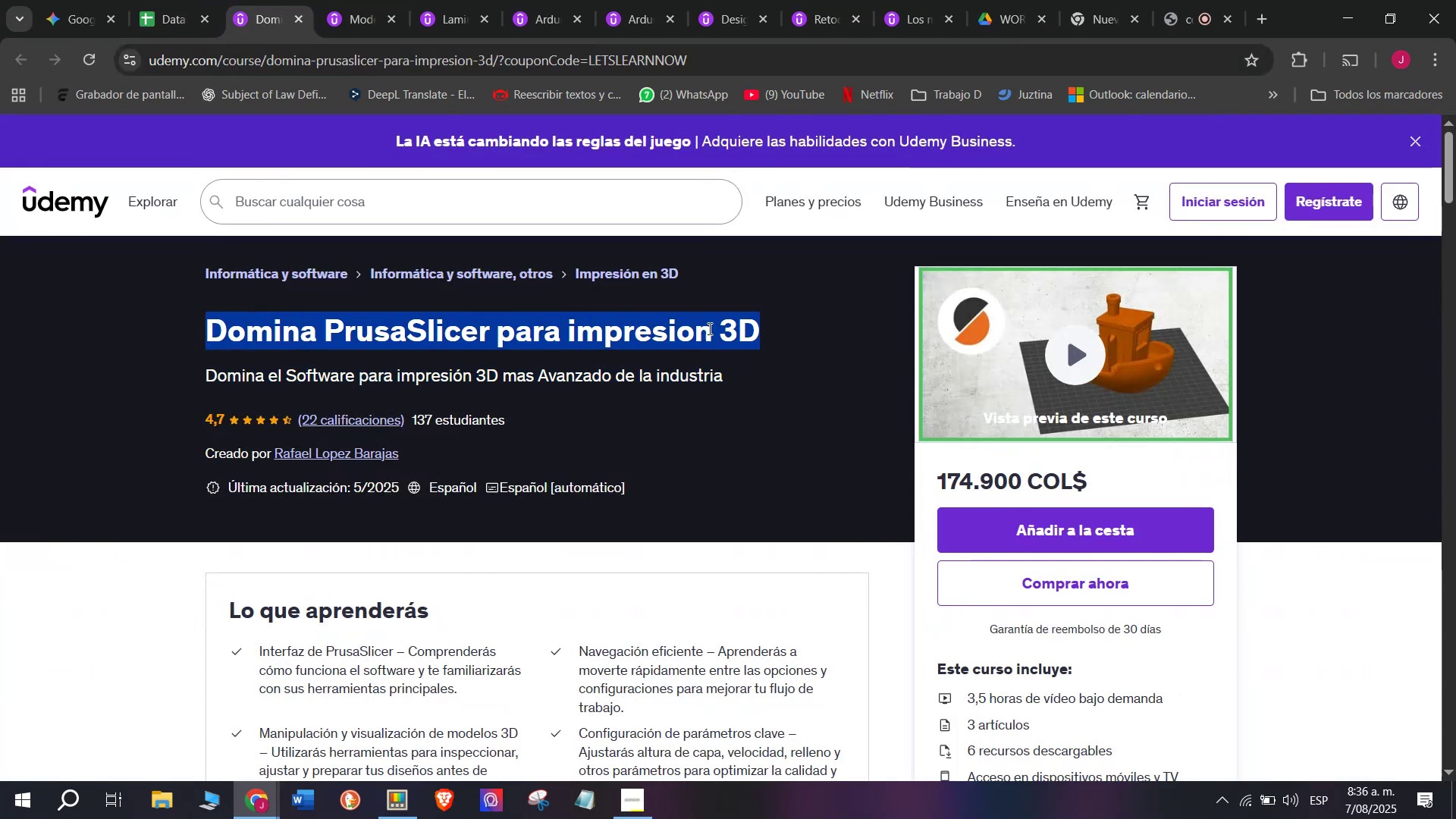 
key(Control+C)
 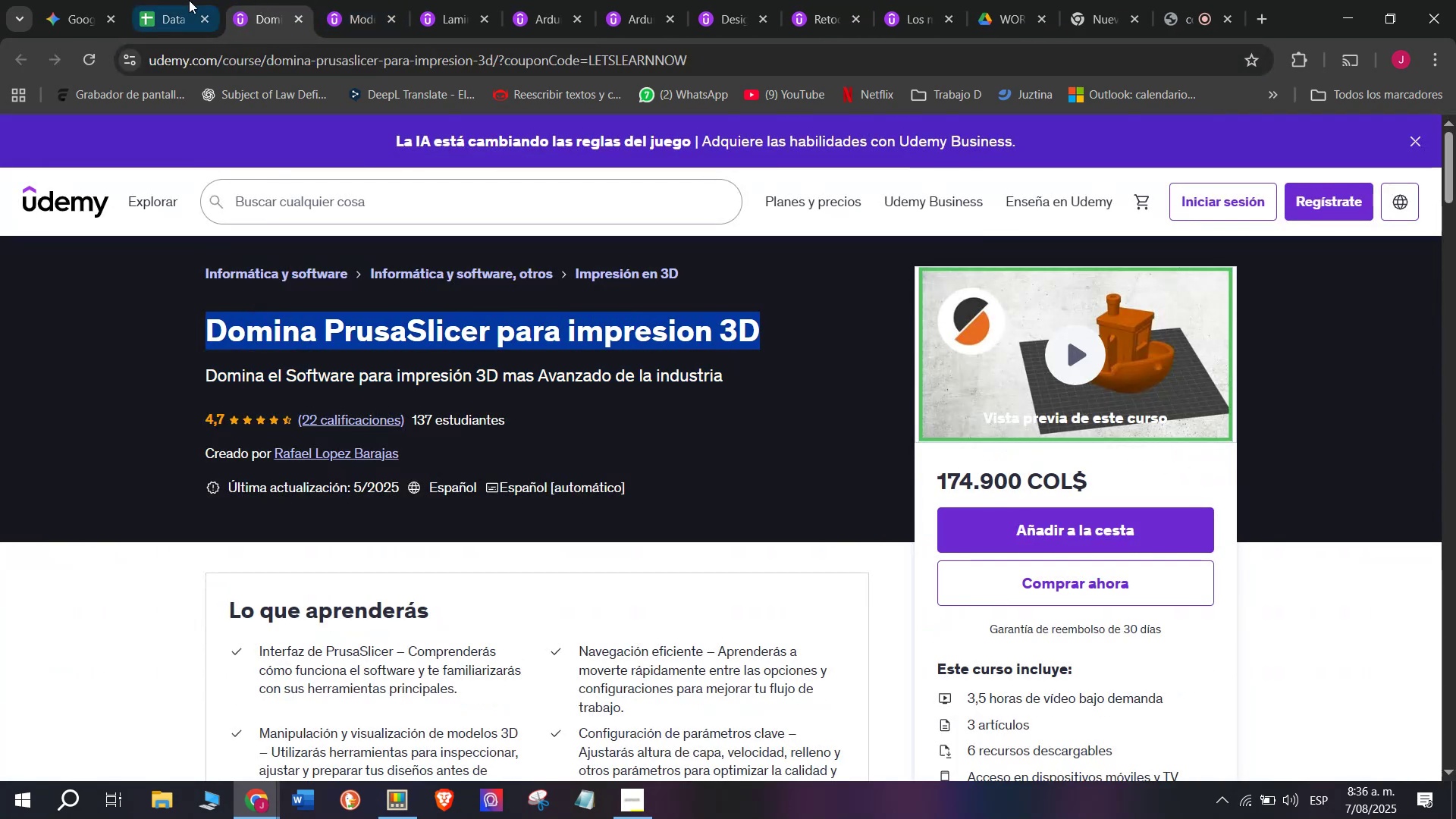 
left_click([185, 0])
 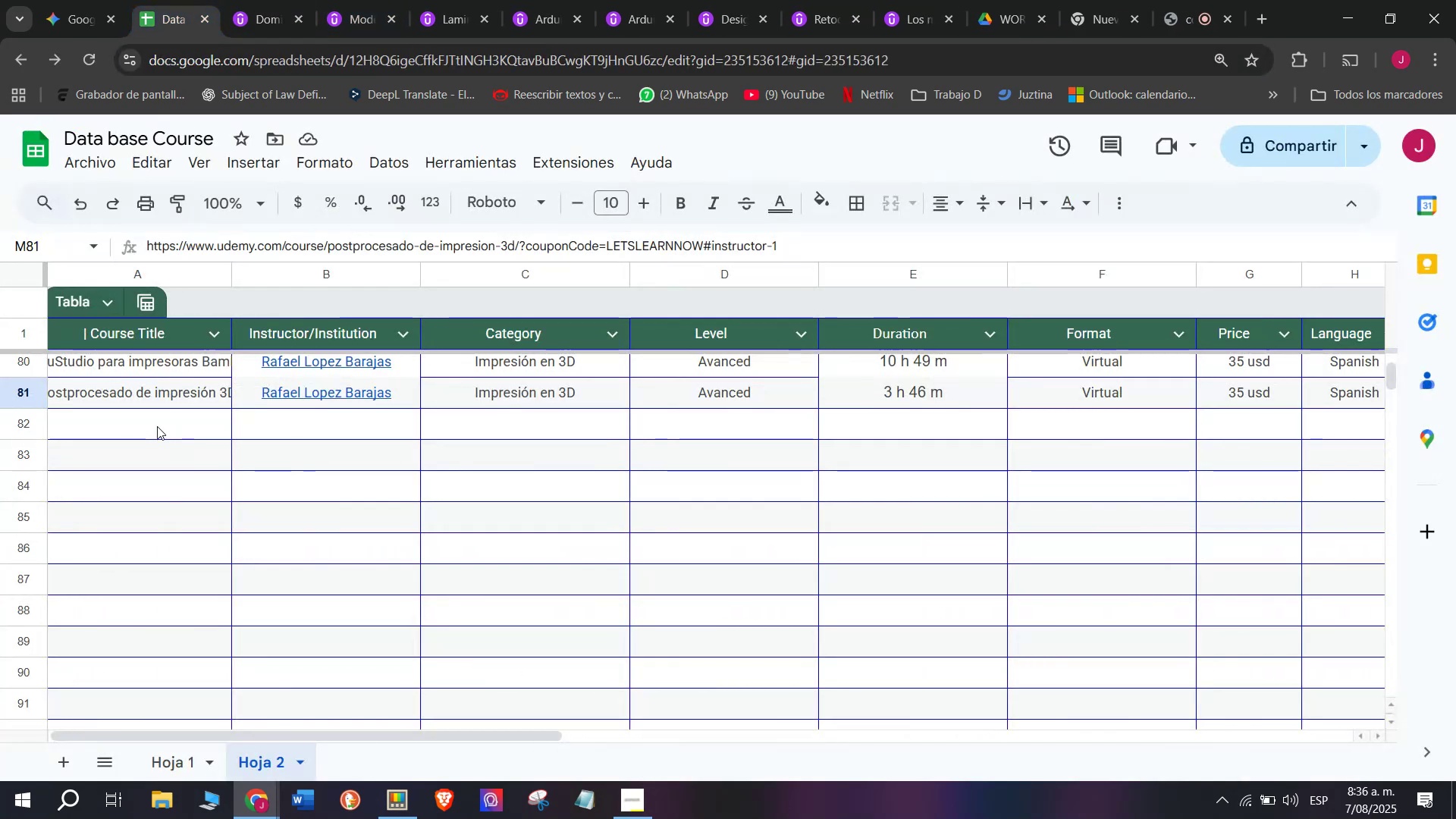 
double_click([157, 426])
 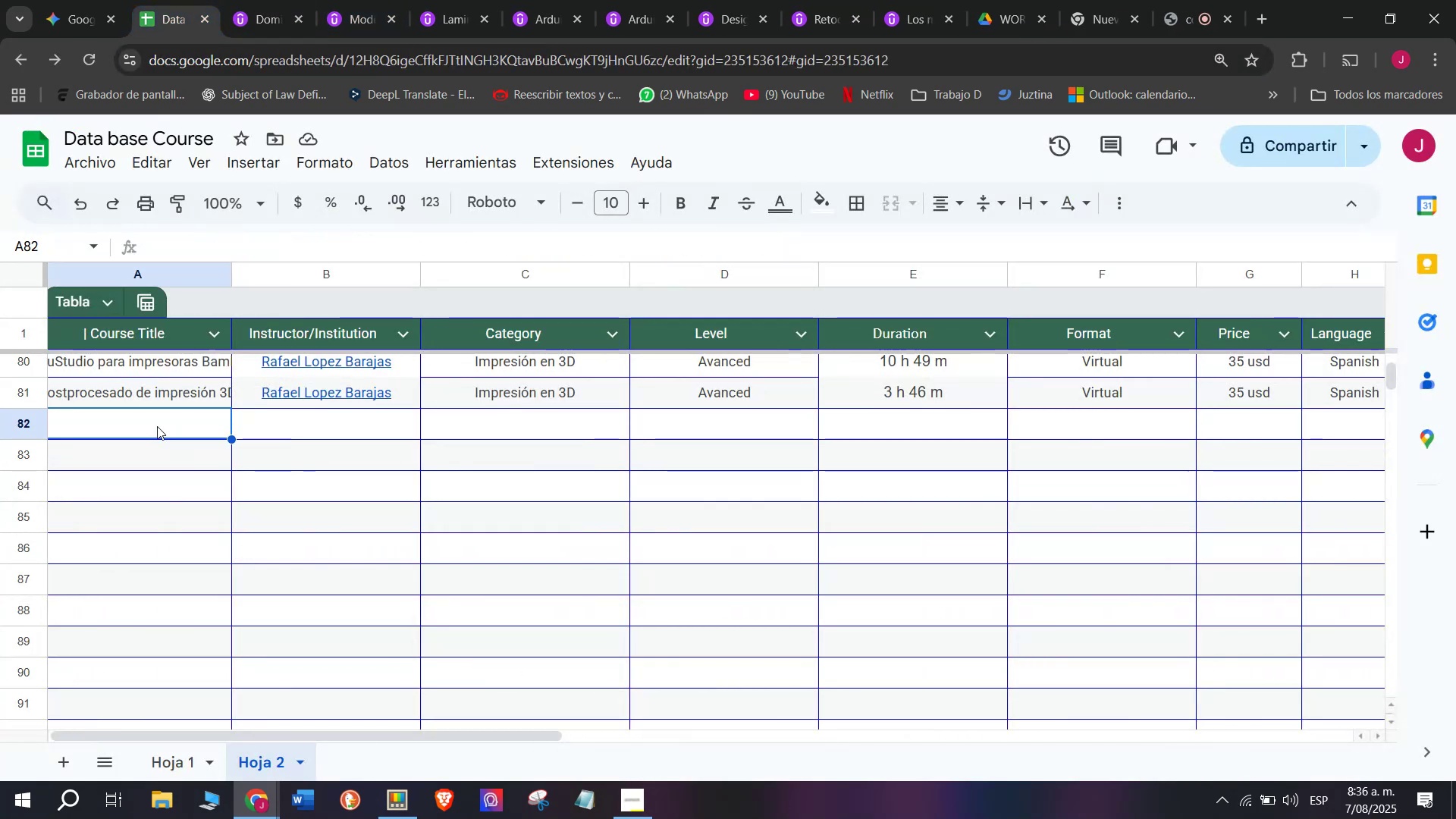 
key(Z)
 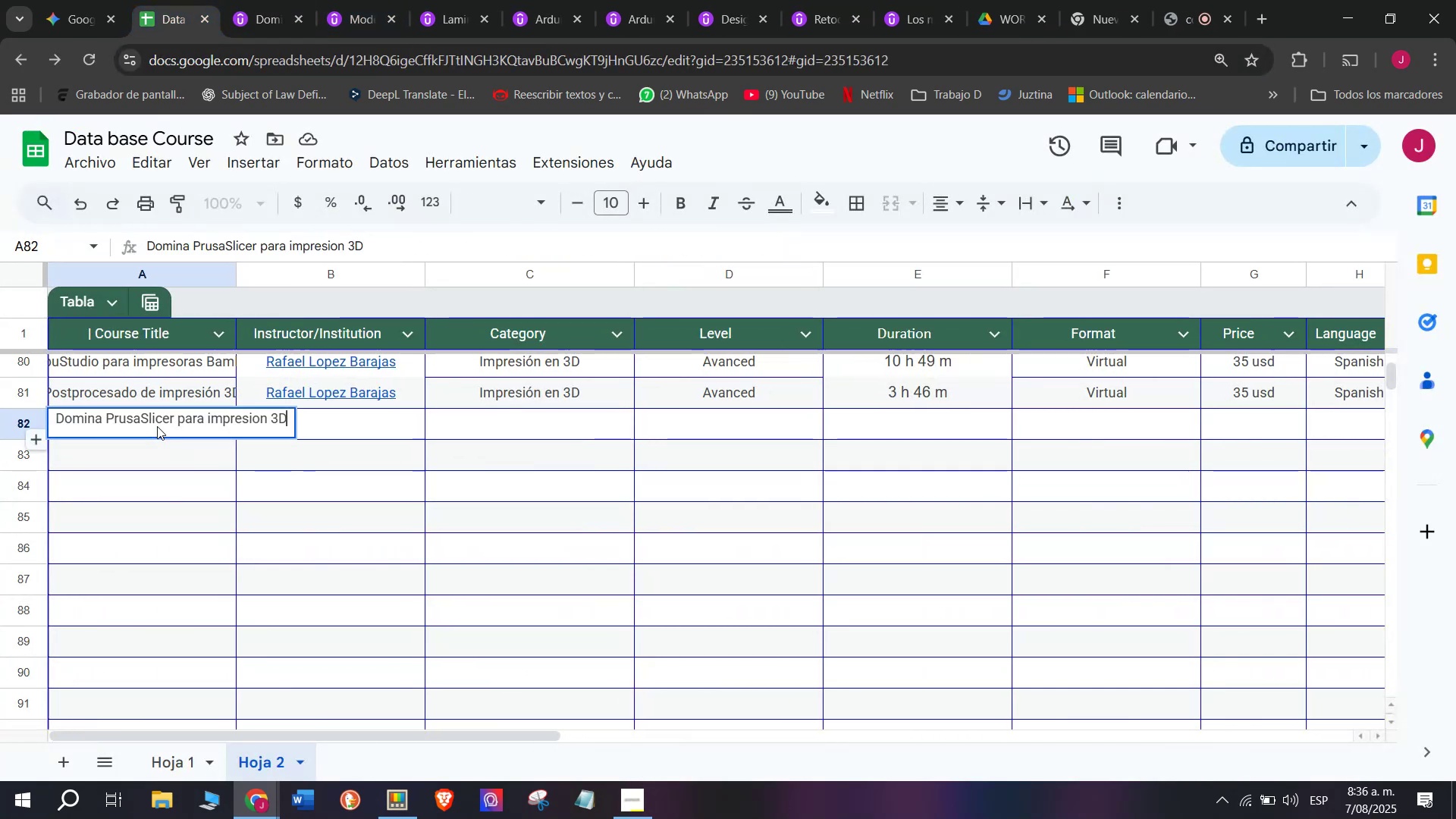 
key(Control+ControlLeft)
 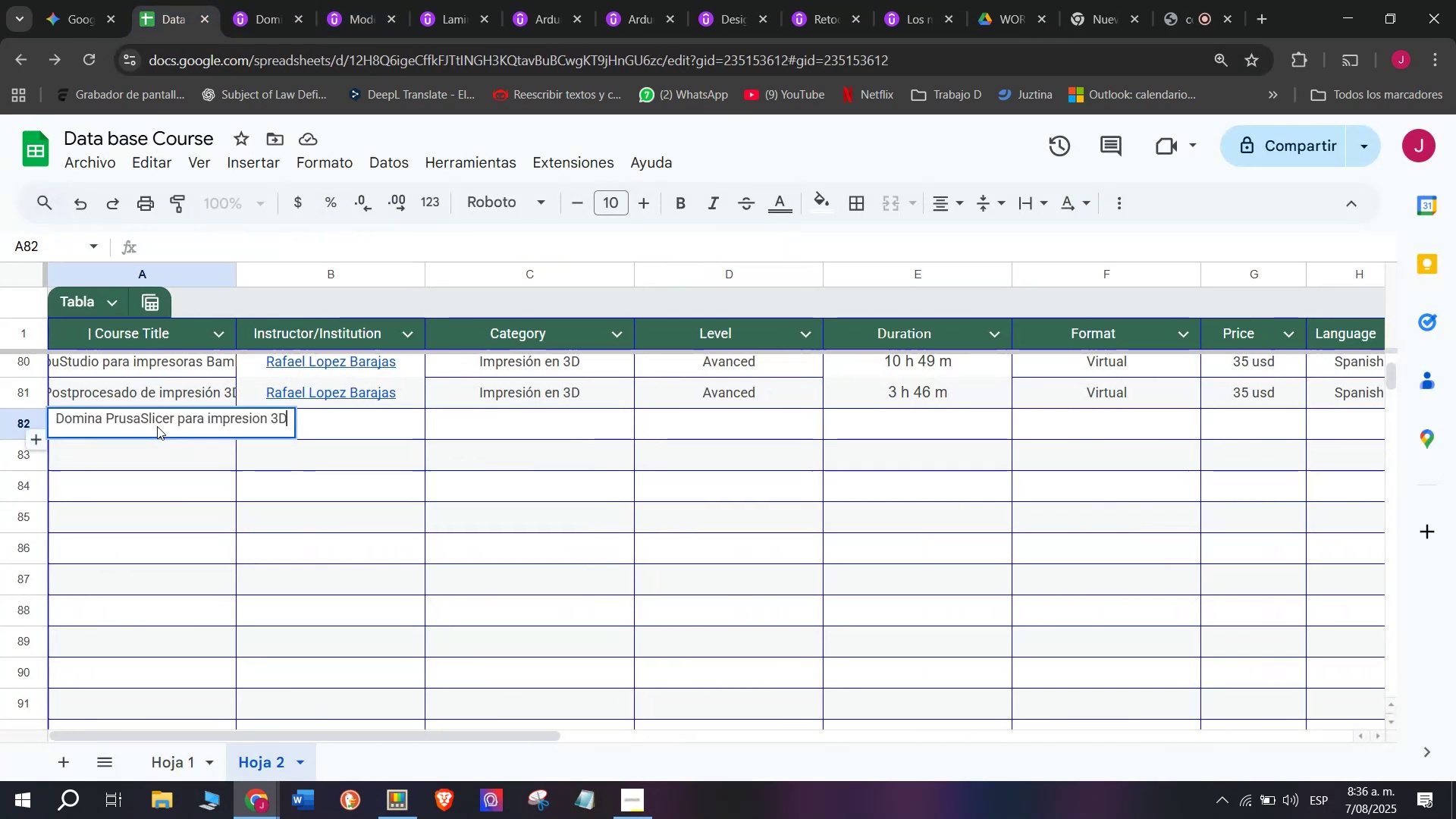 
key(Control+V)
 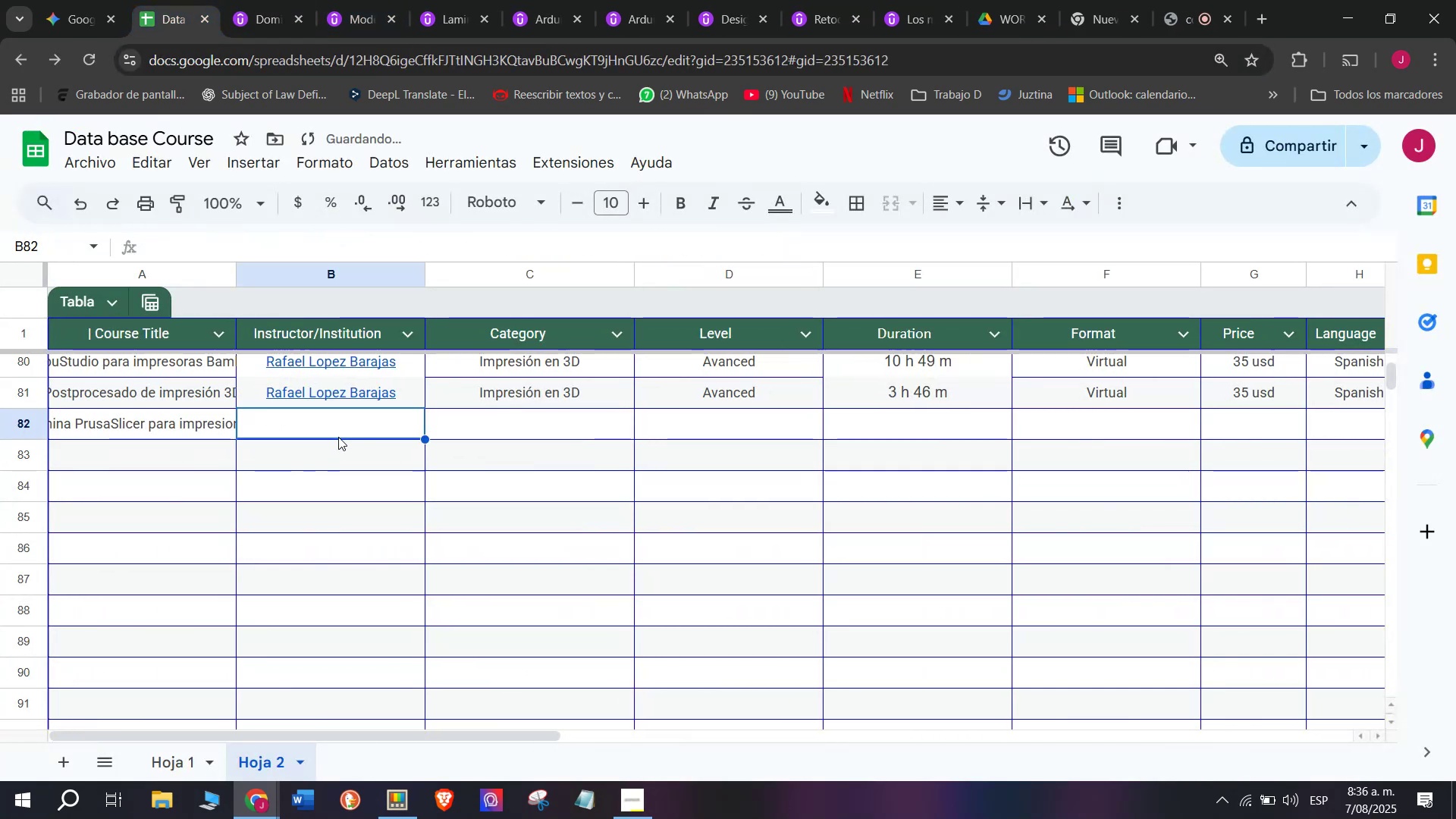 
left_click([264, 0])
 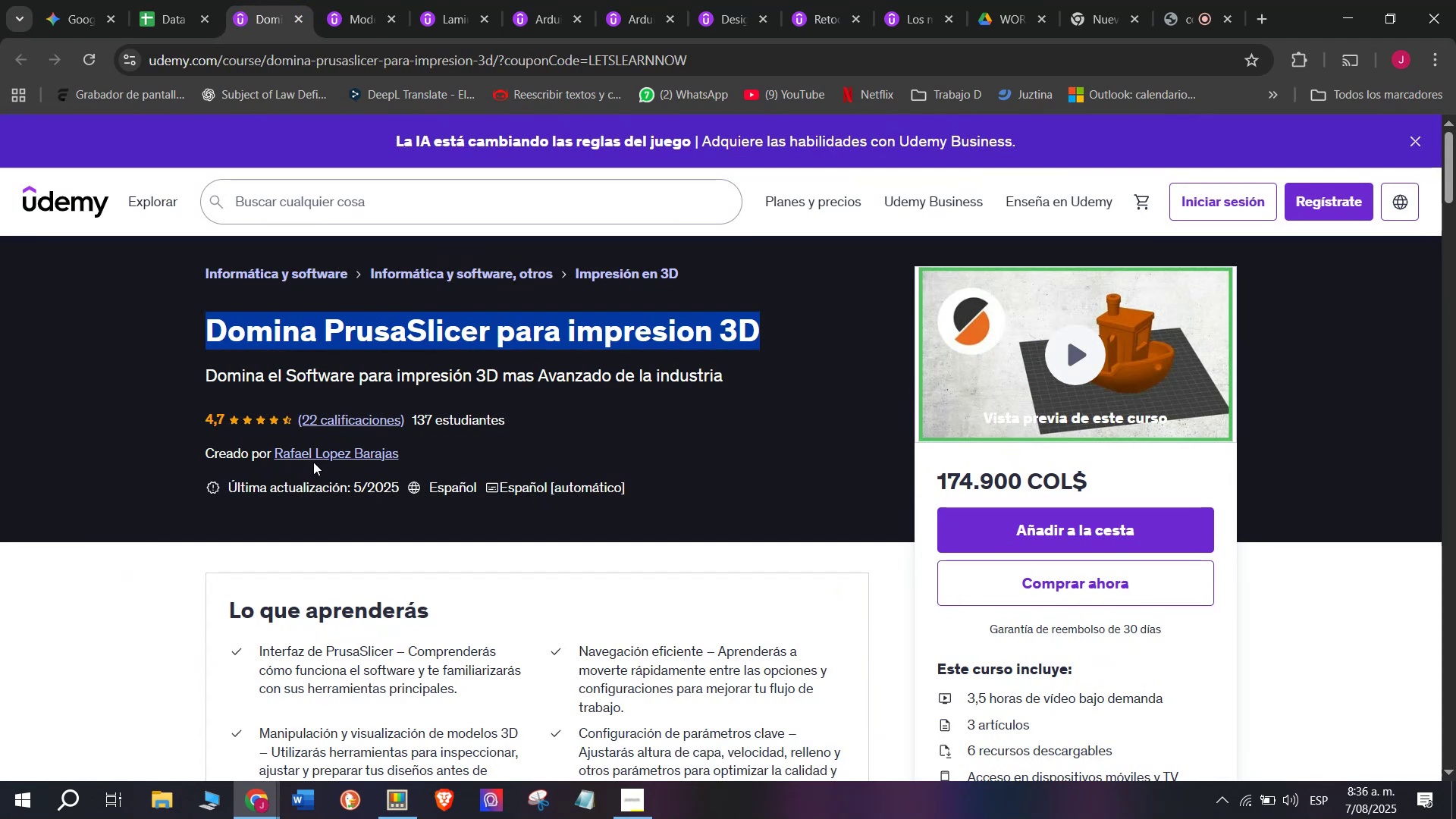 
left_click([315, 457])
 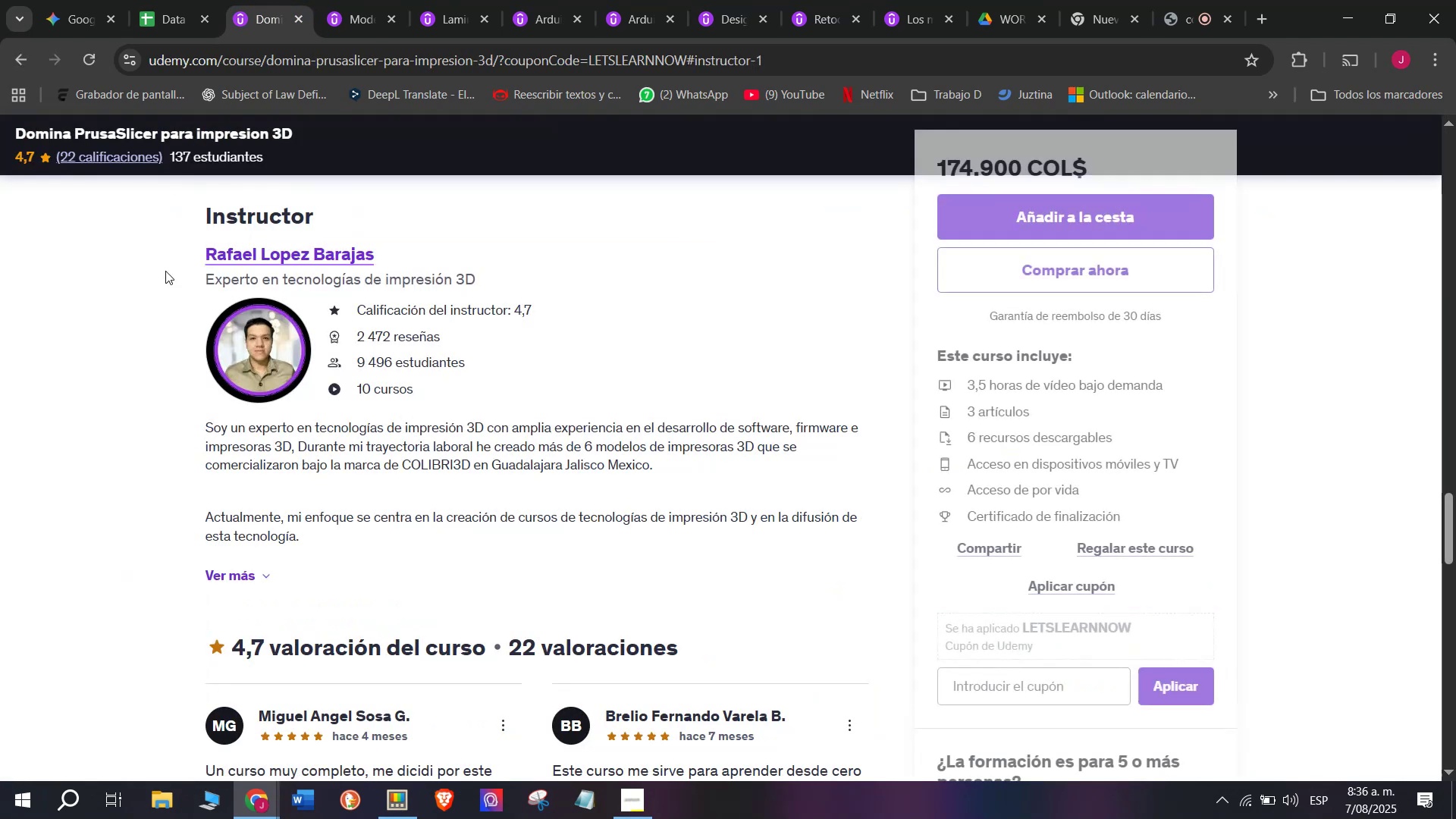 
left_click_drag(start_coordinate=[166, 277], to_coordinate=[193, 252])
 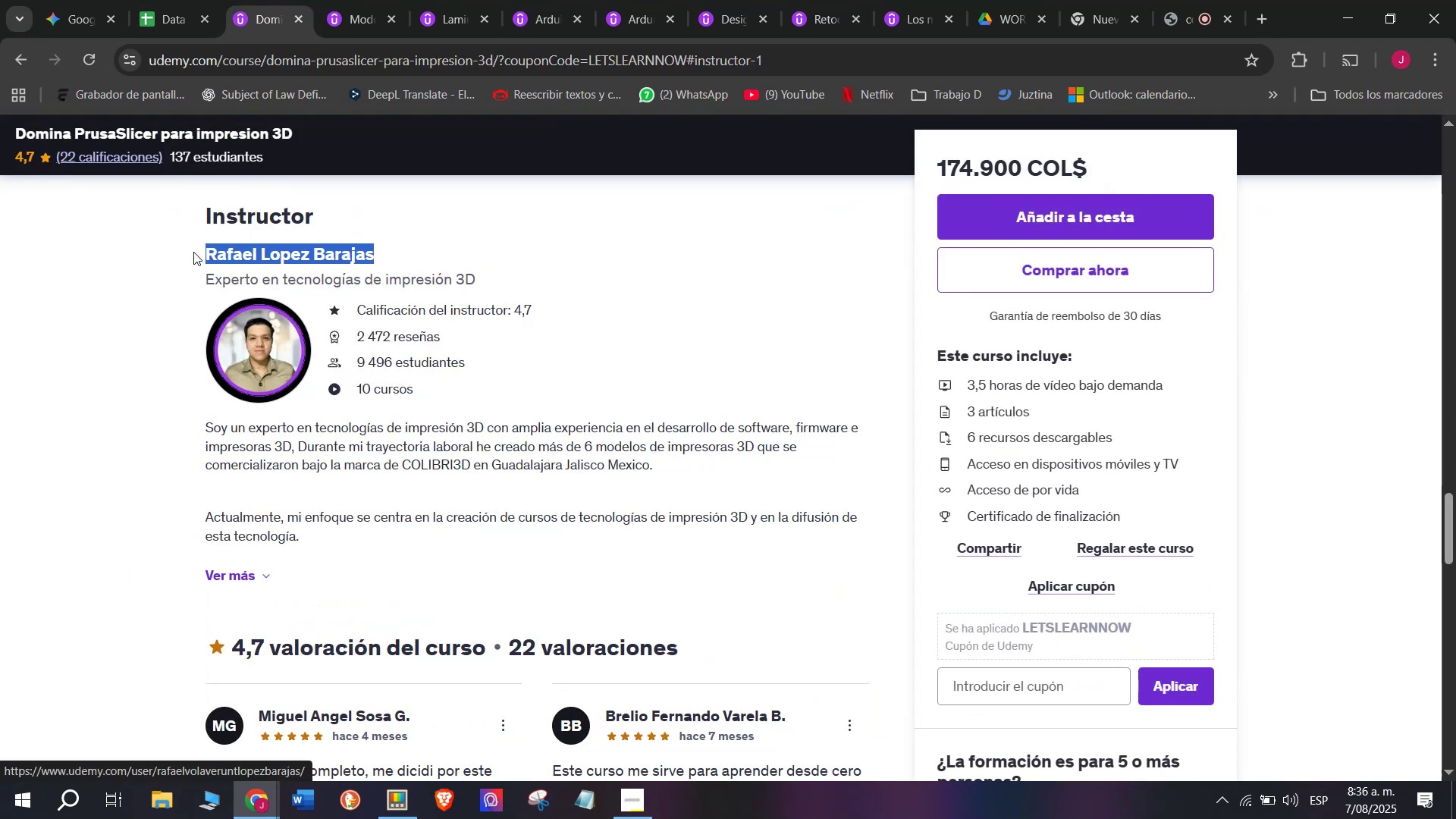 
key(Control+ControlLeft)
 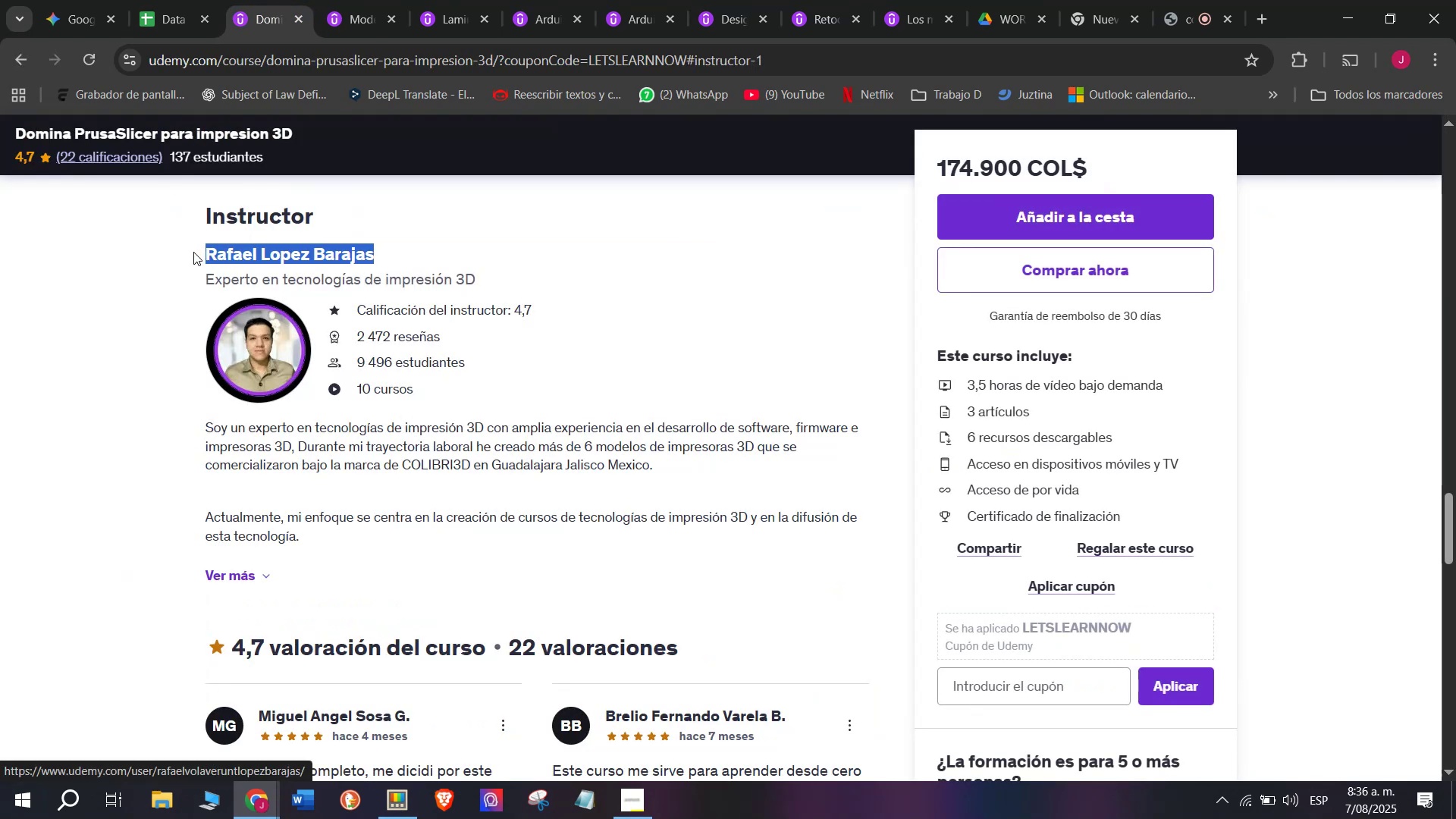 
key(Break)
 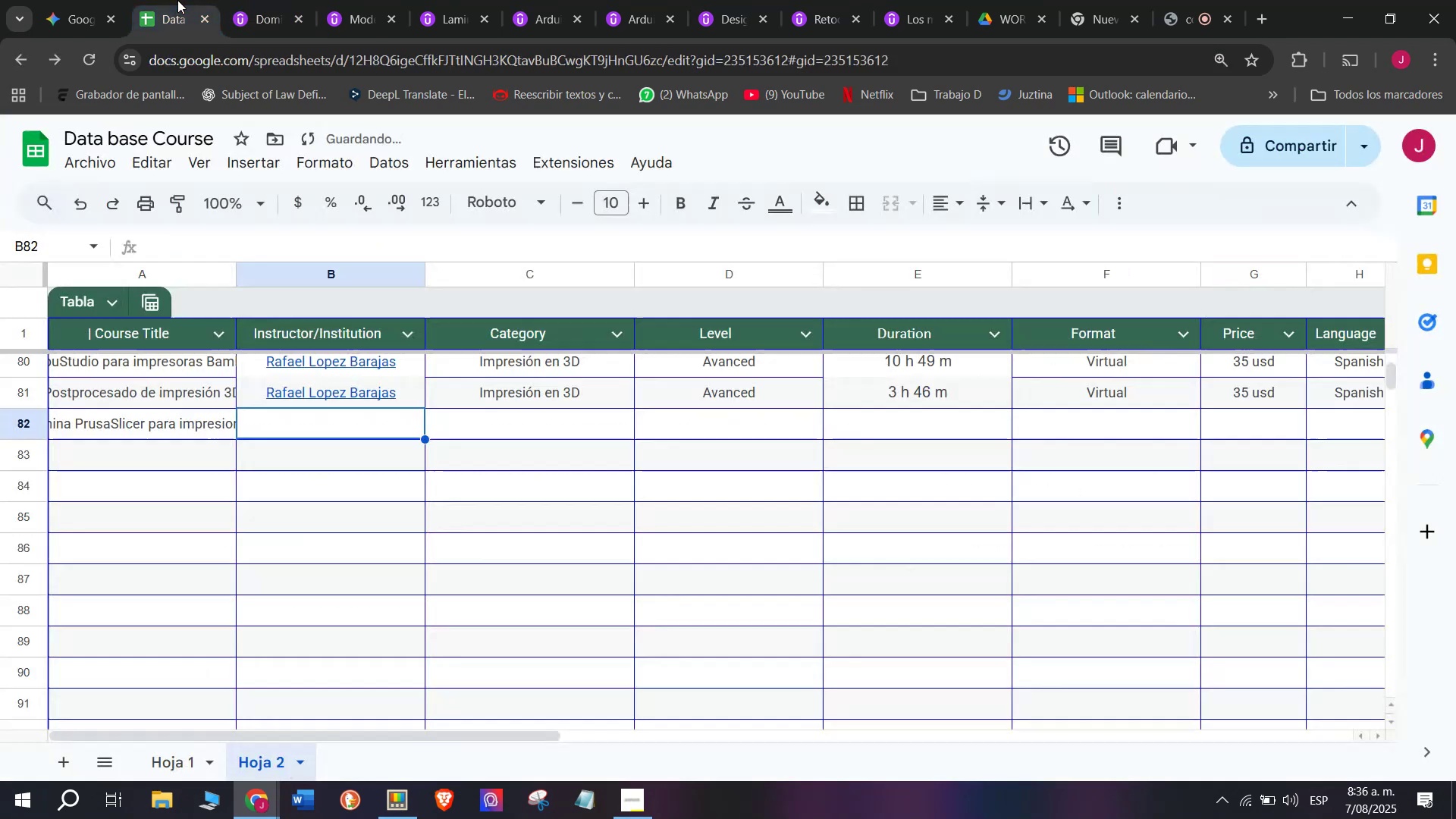 
key(Control+C)
 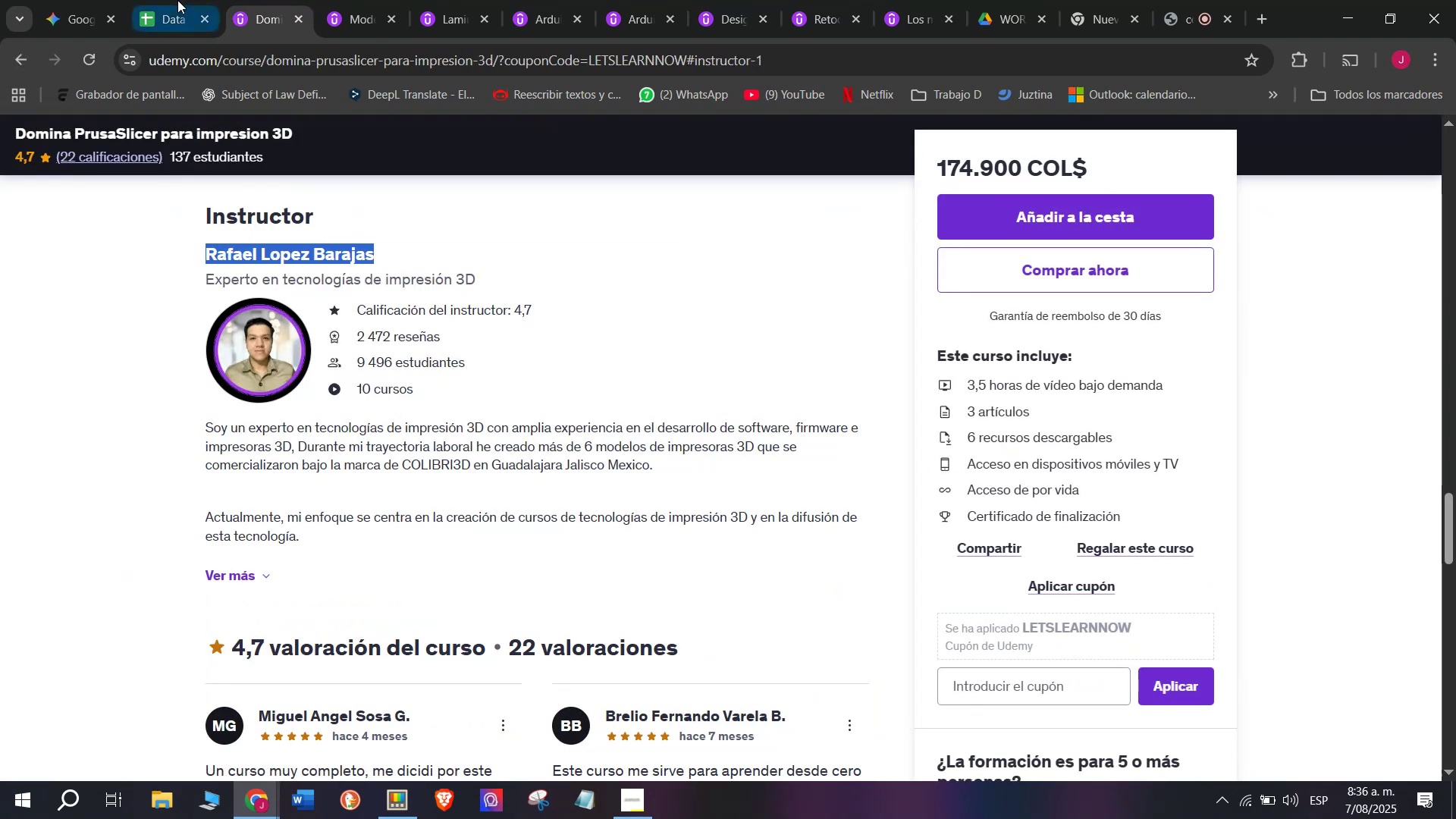 
left_click([177, 0])
 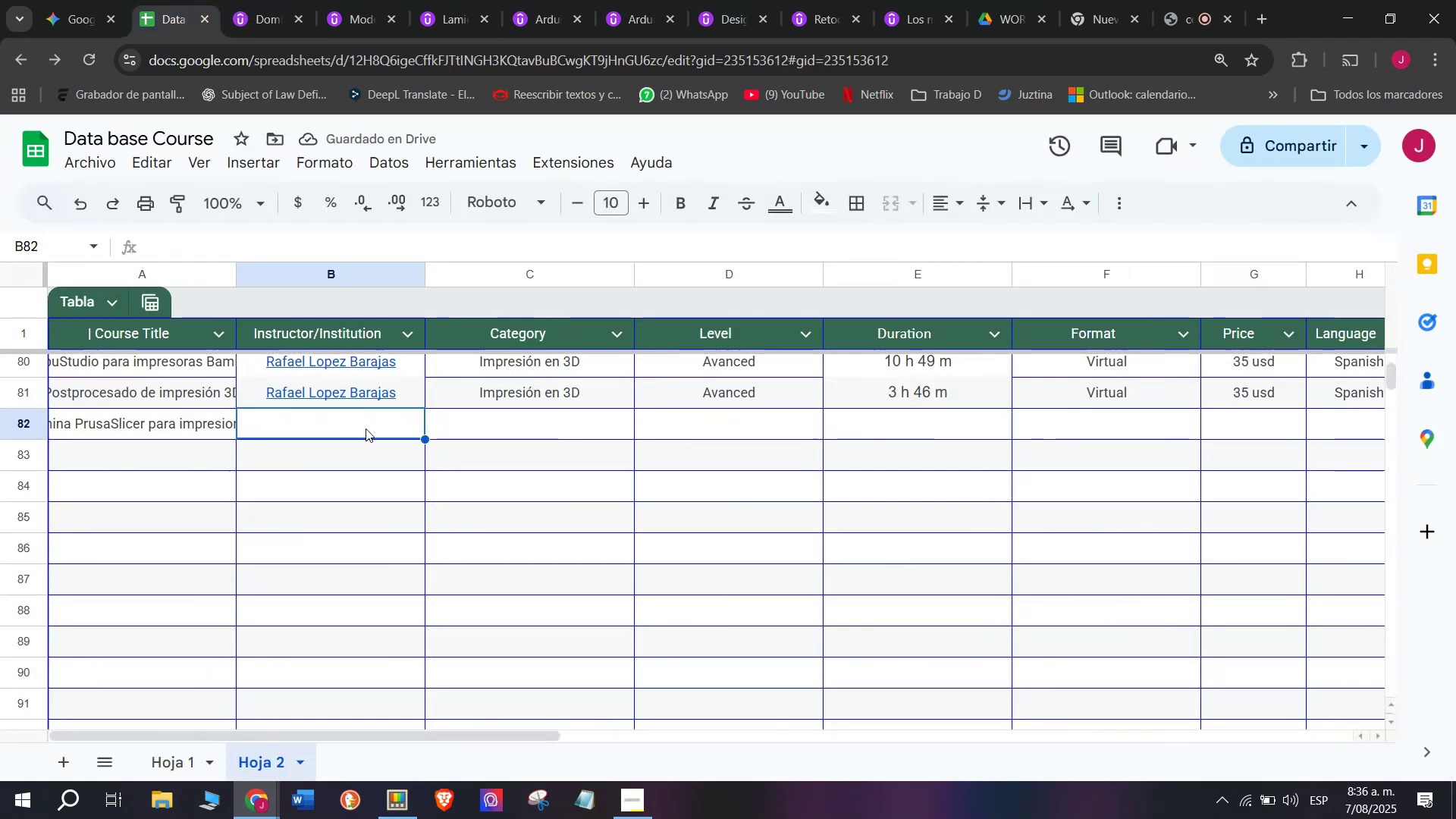 
key(Control+ControlLeft)
 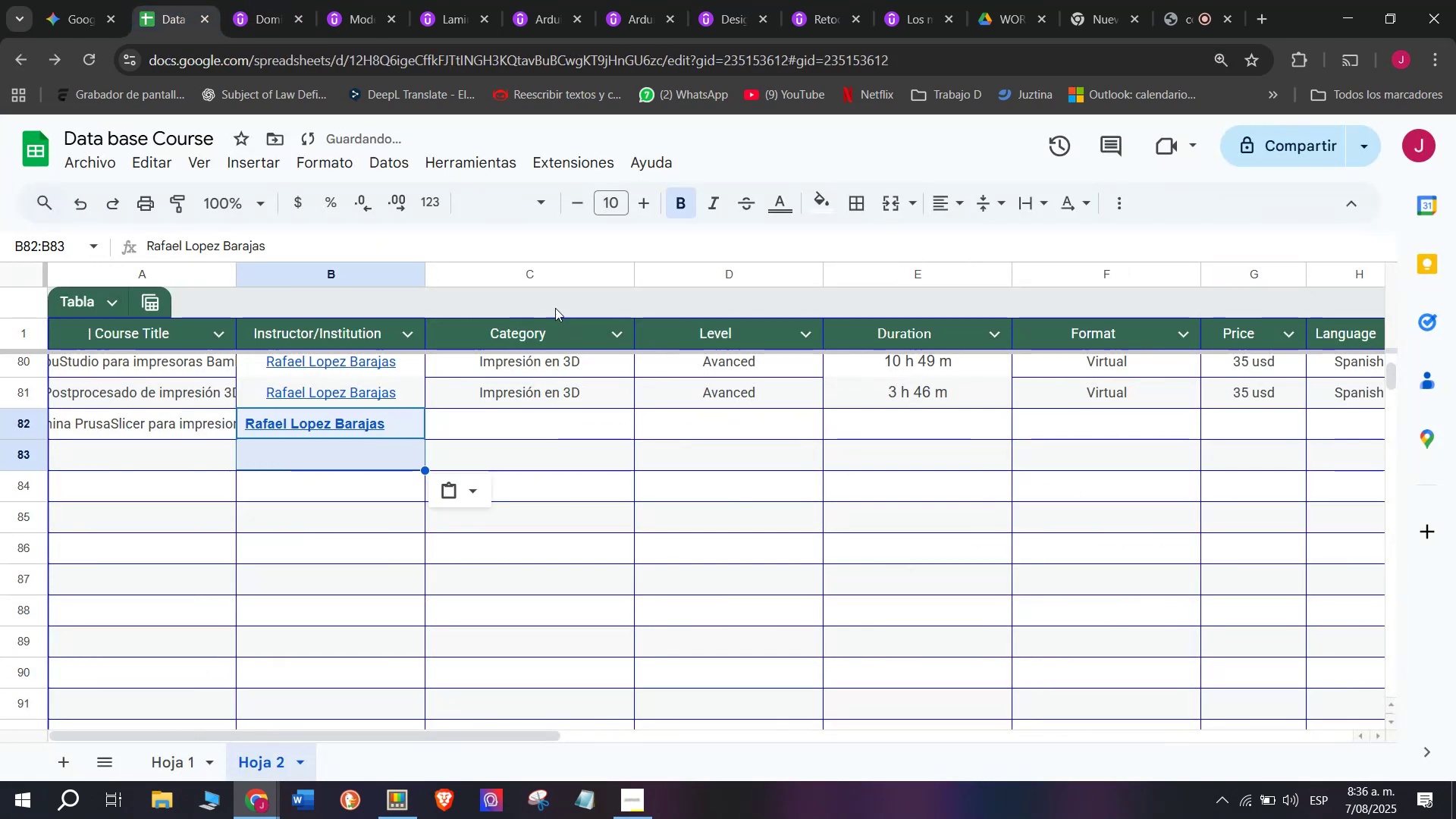 
key(Z)
 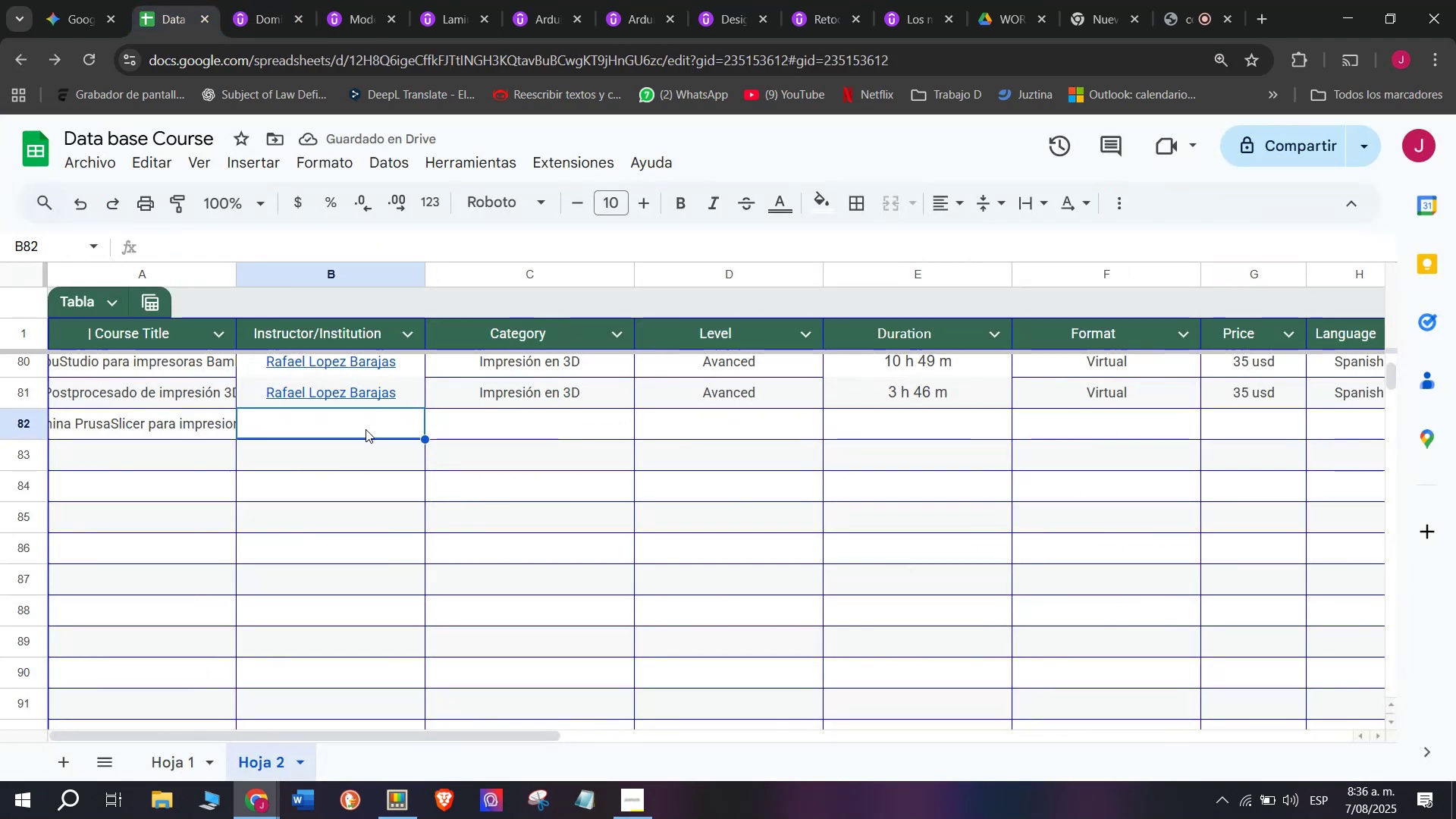 
key(Control+V)
 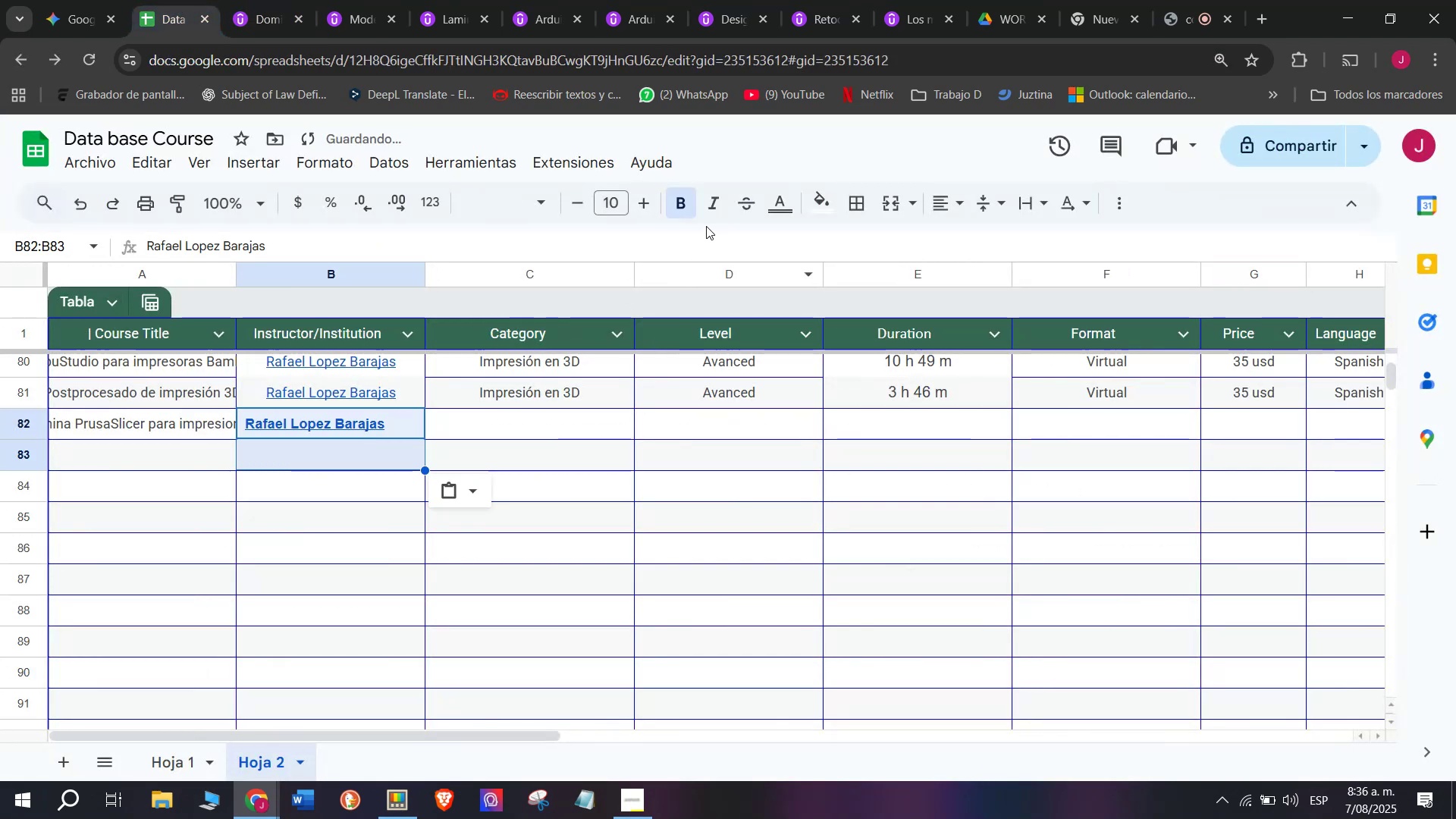 
left_click([689, 205])
 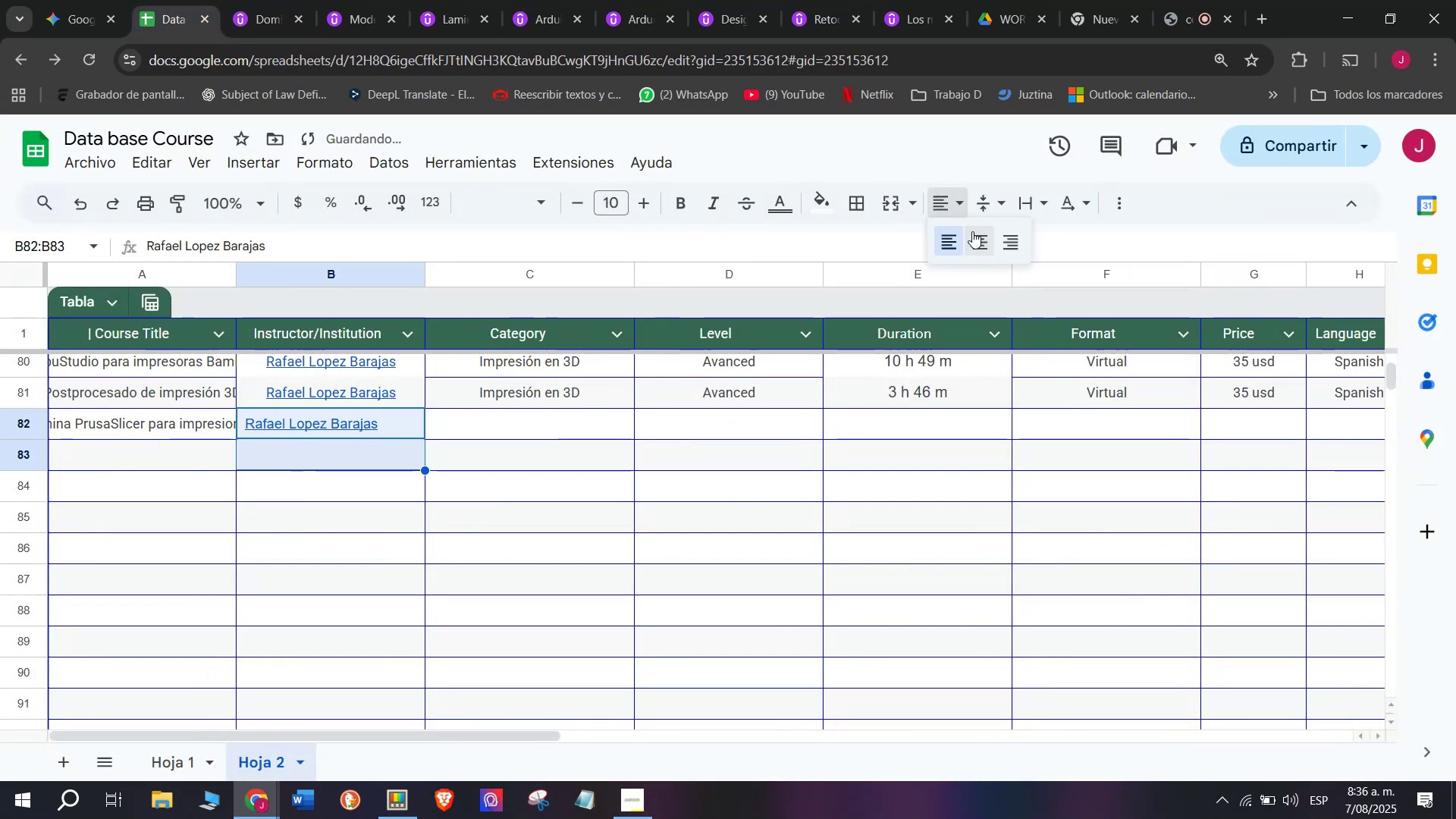 
left_click([977, 237])
 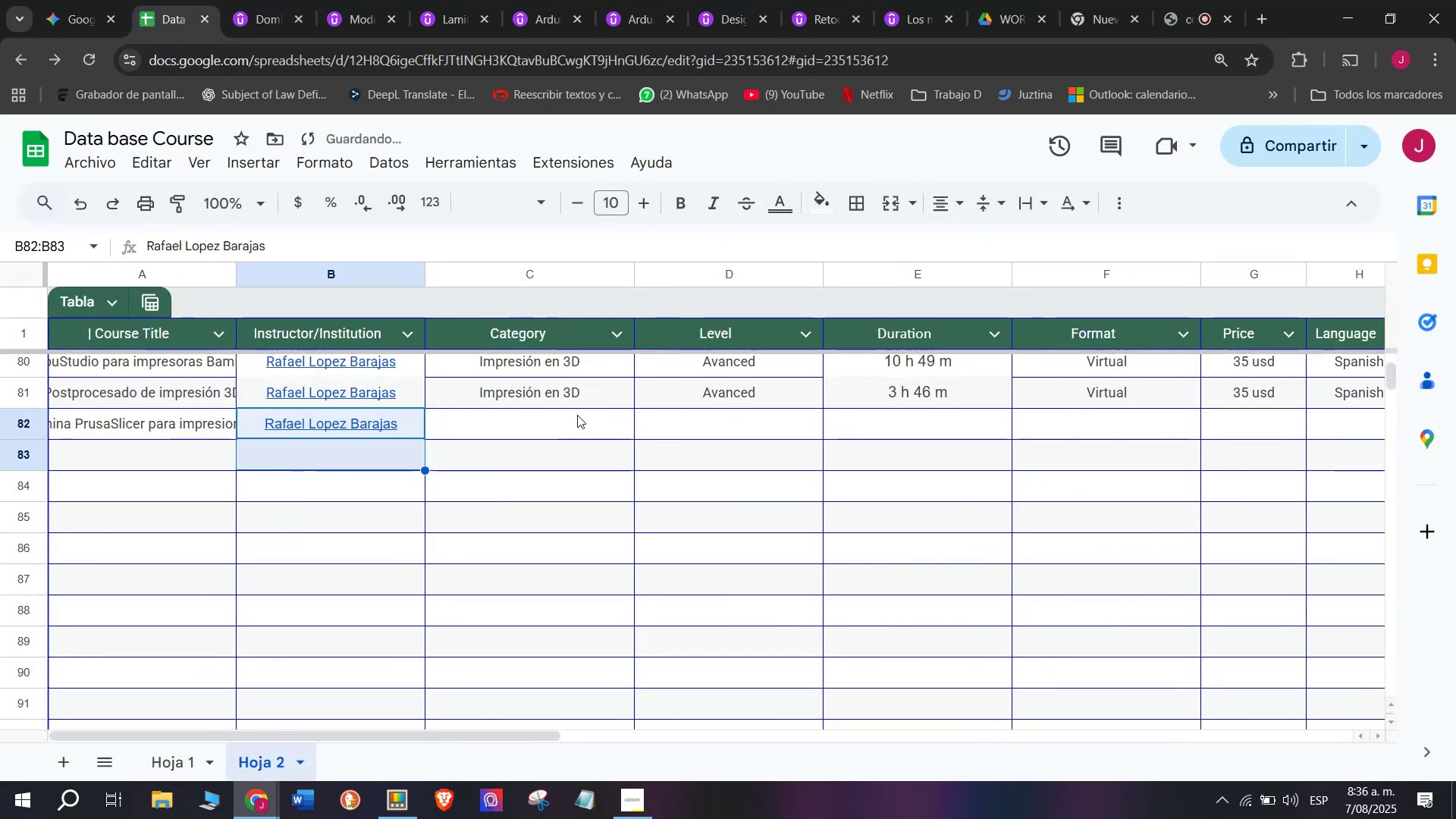 
left_click([554, 422])
 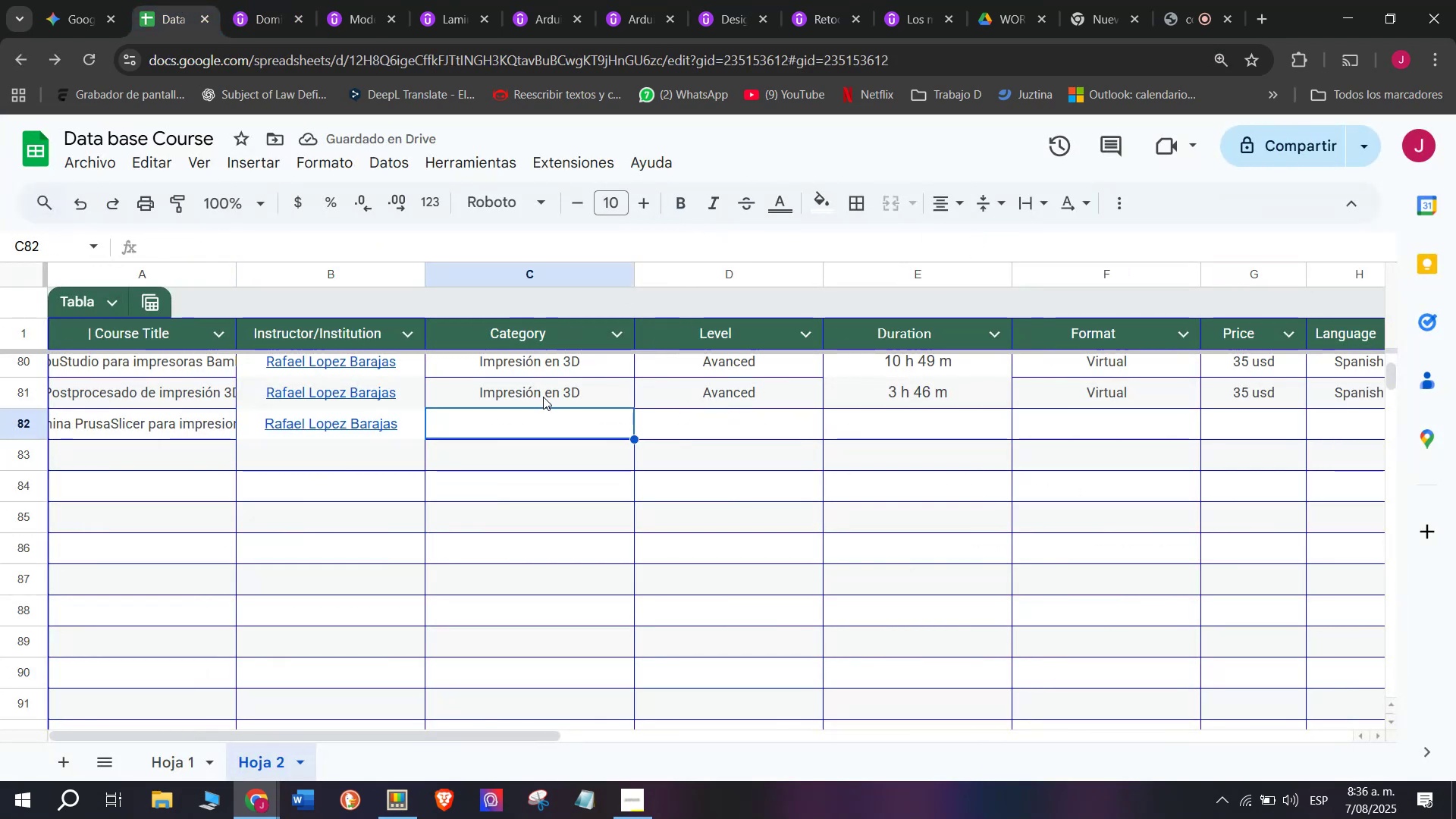 
left_click([543, 396])
 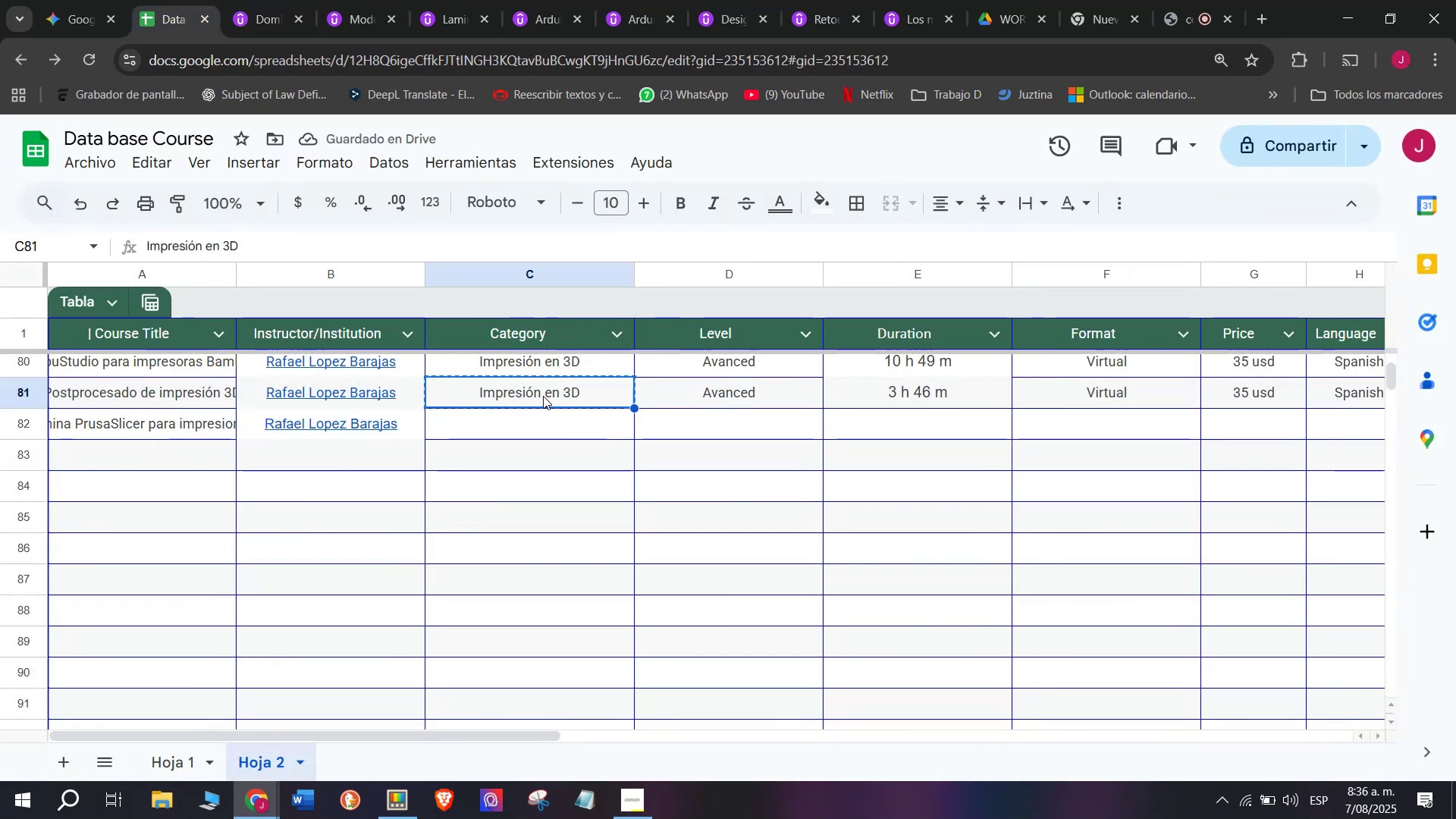 
key(Break)
 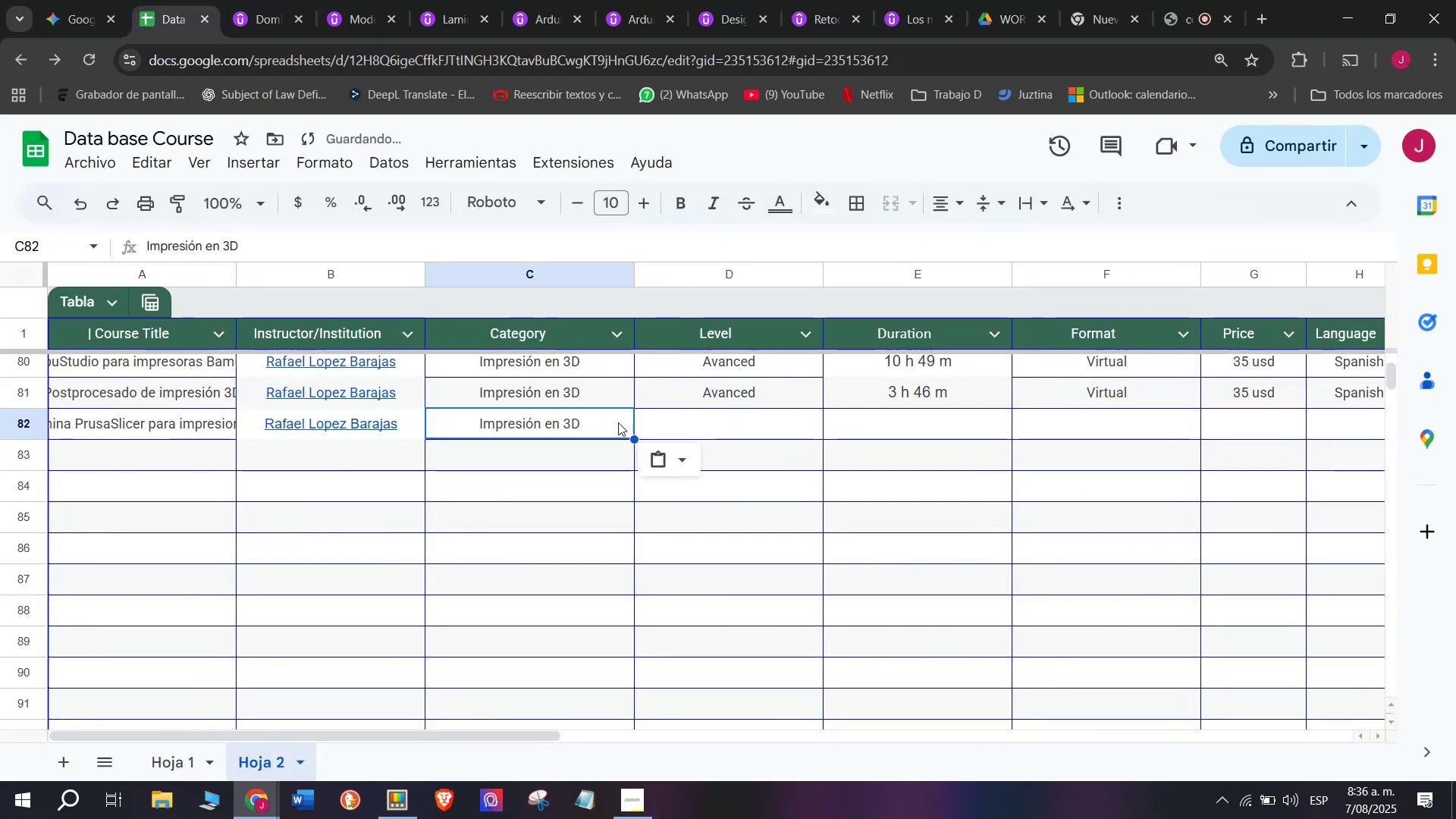 
key(Control+ControlLeft)
 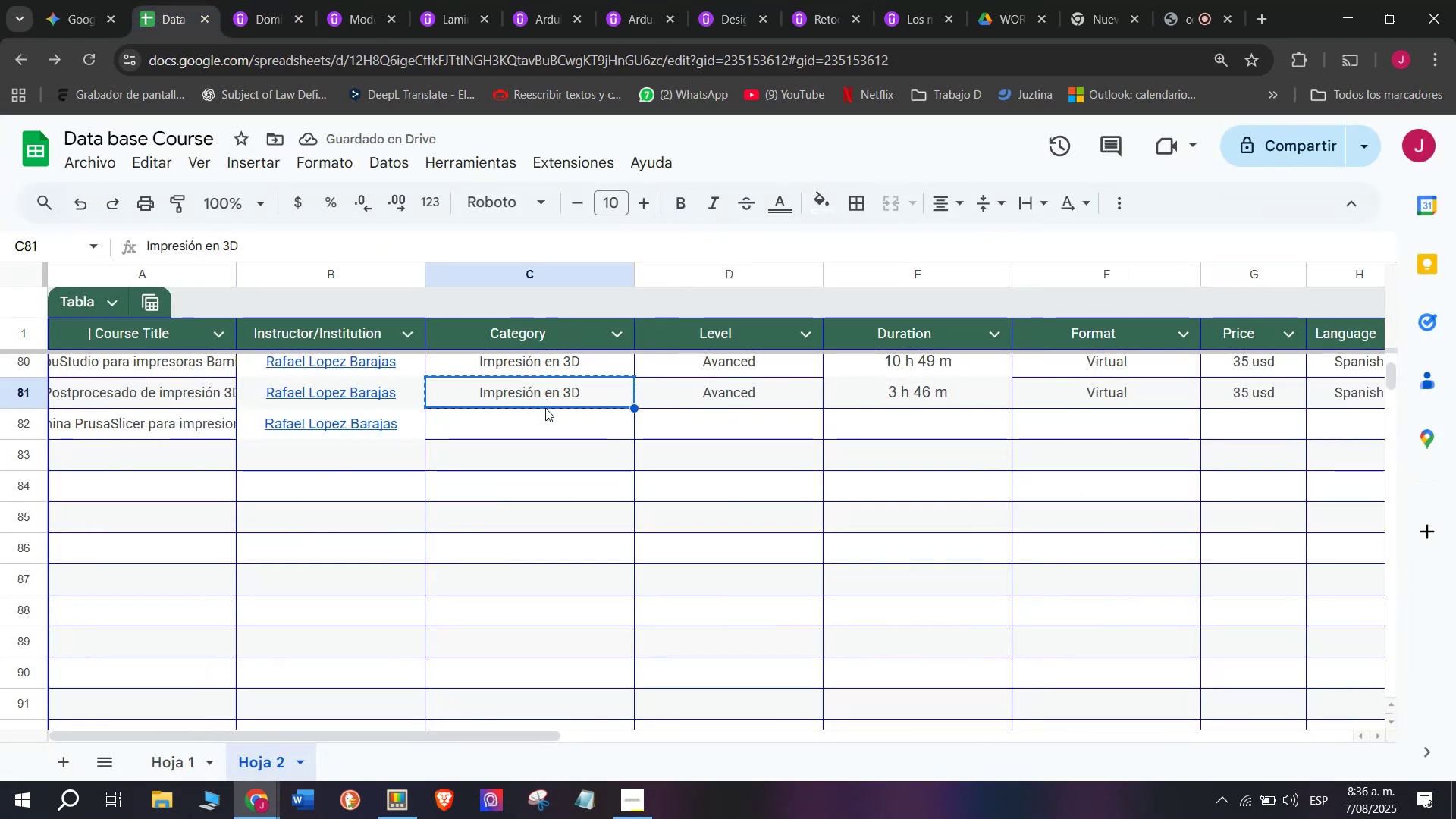 
key(Control+C)
 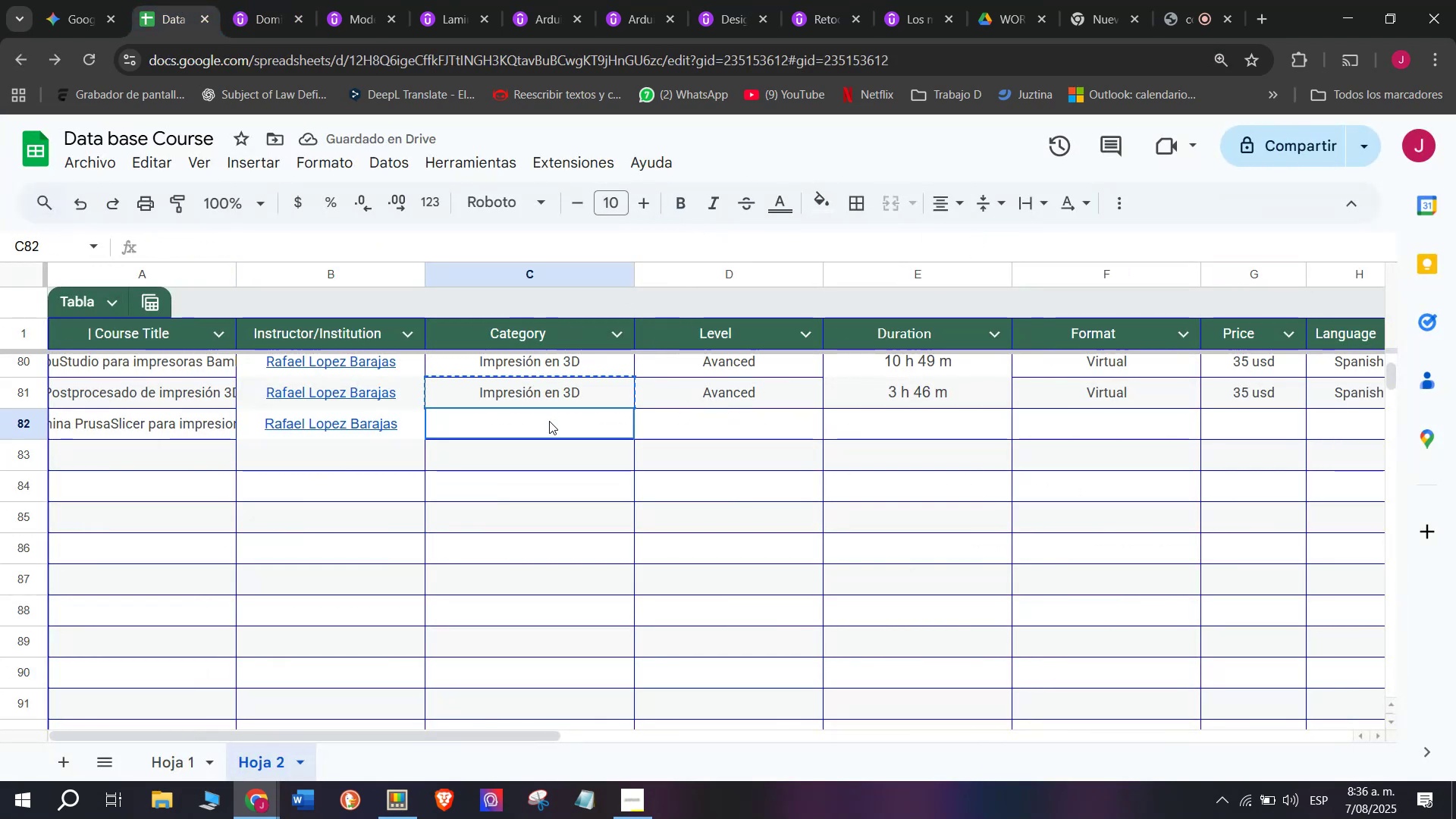 
double_click([549, 421])
 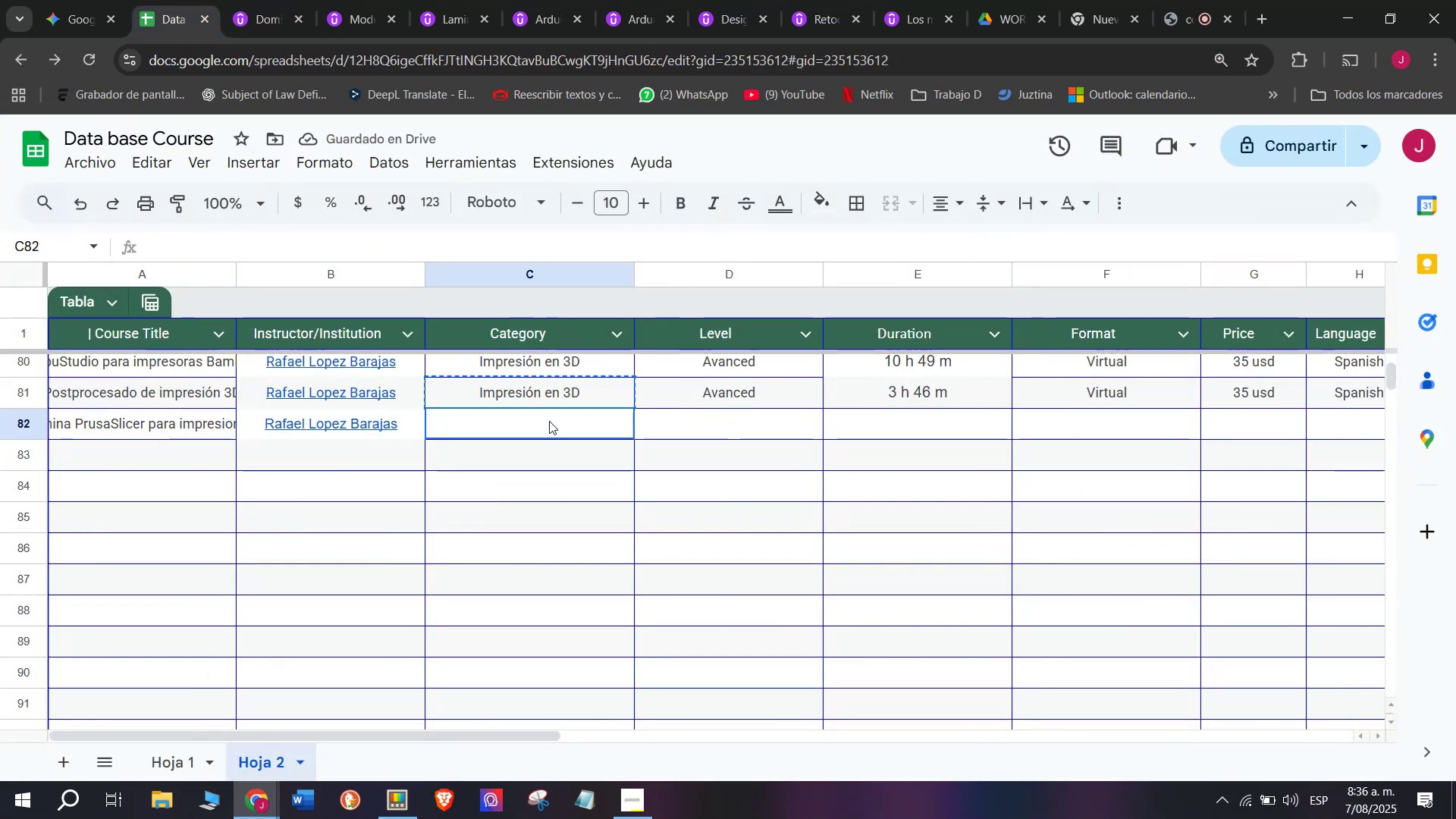 
key(Control+ControlLeft)
 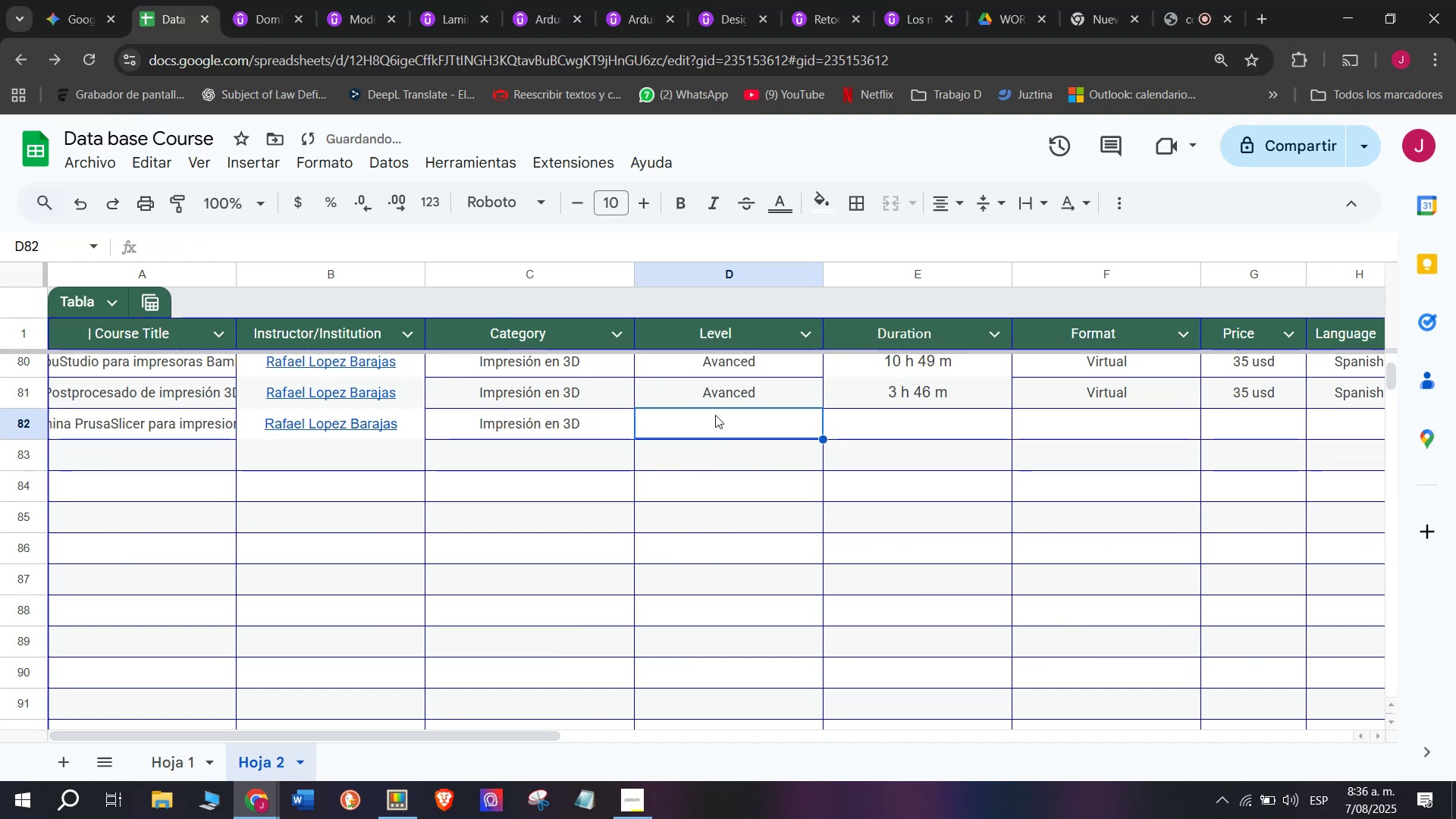 
key(Z)
 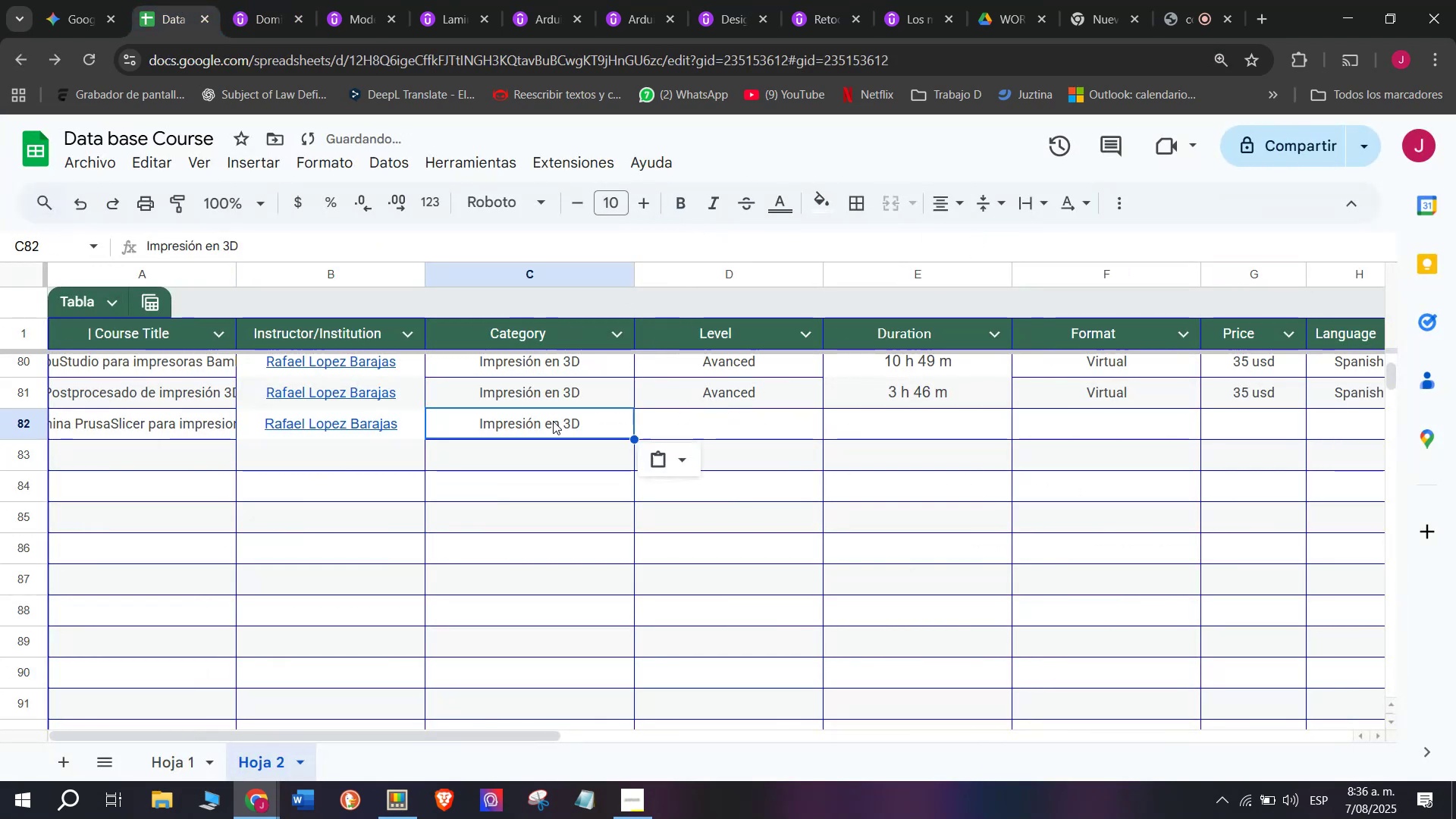 
key(Control+V)
 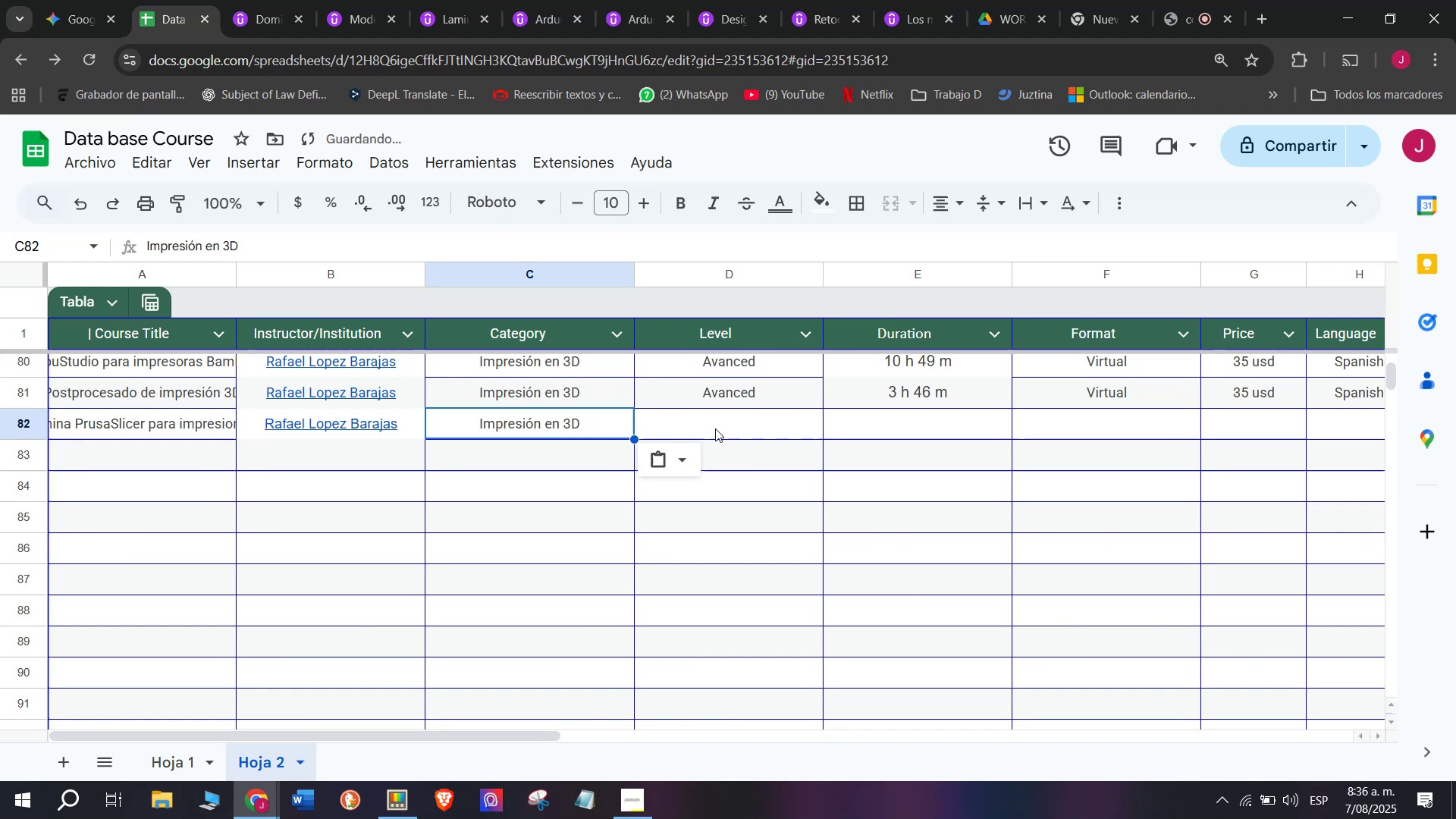 
triple_click([715, 428])
 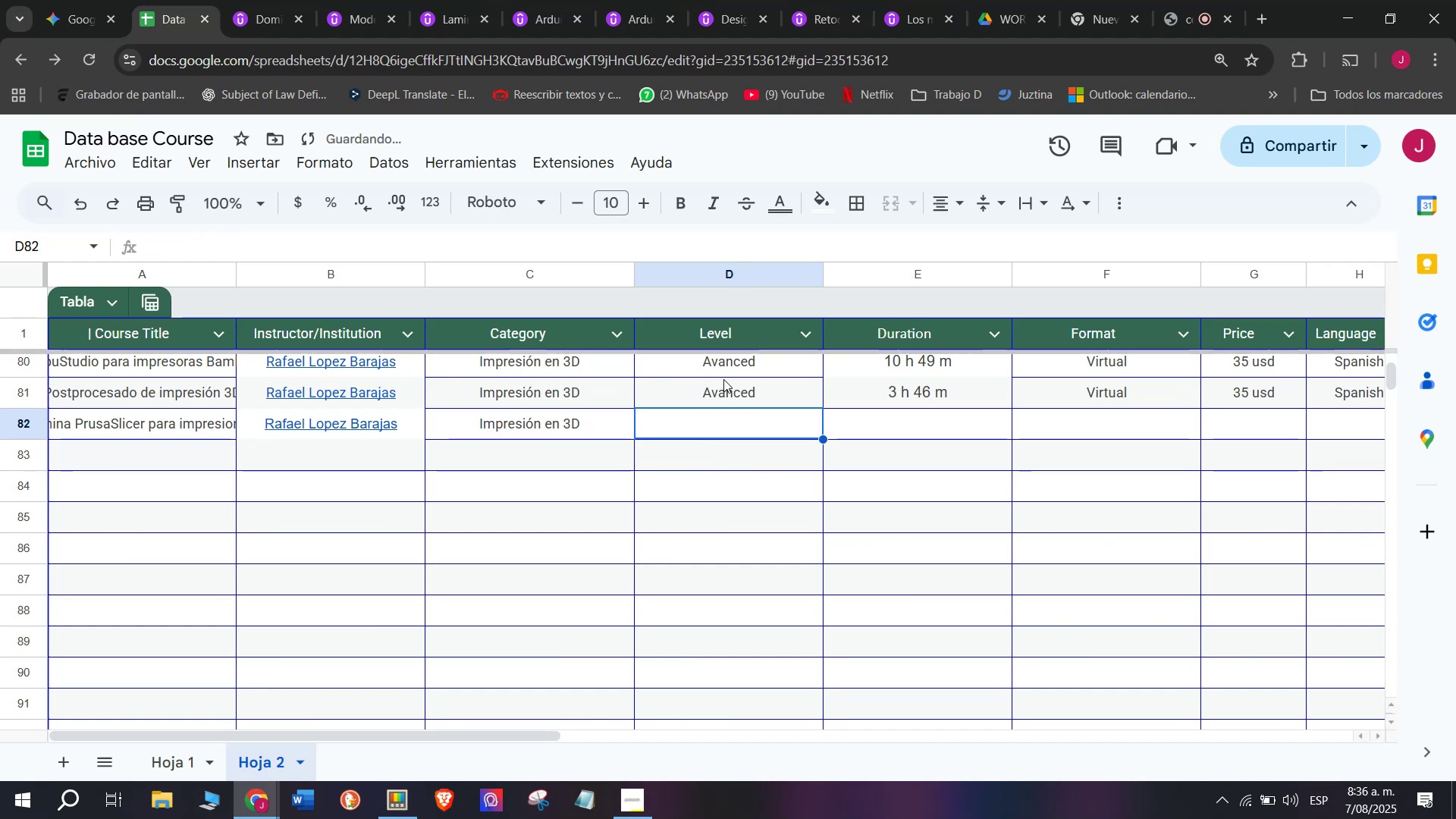 
triple_click([723, 379])
 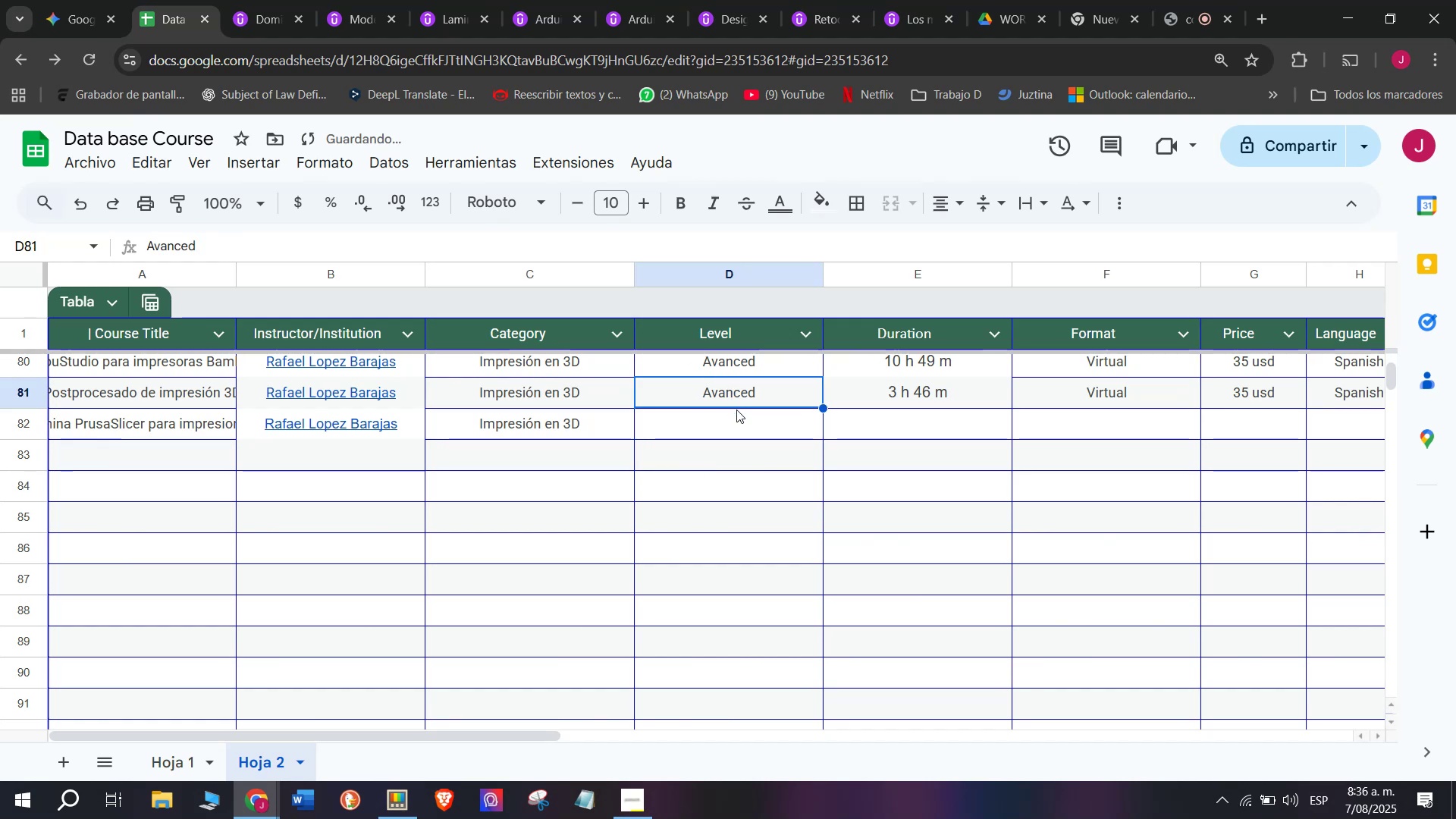 
key(Break)
 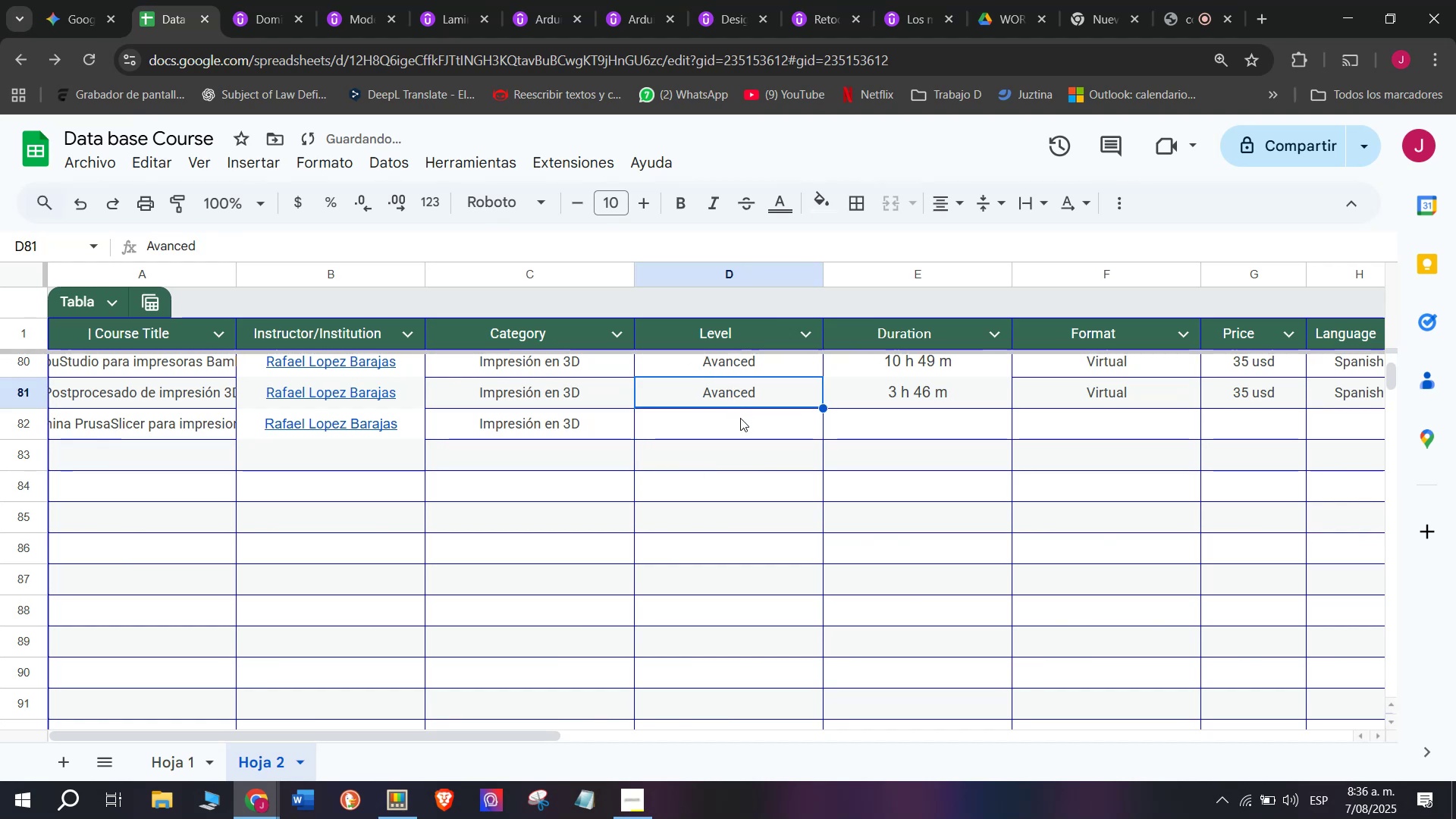 
key(Control+ControlLeft)
 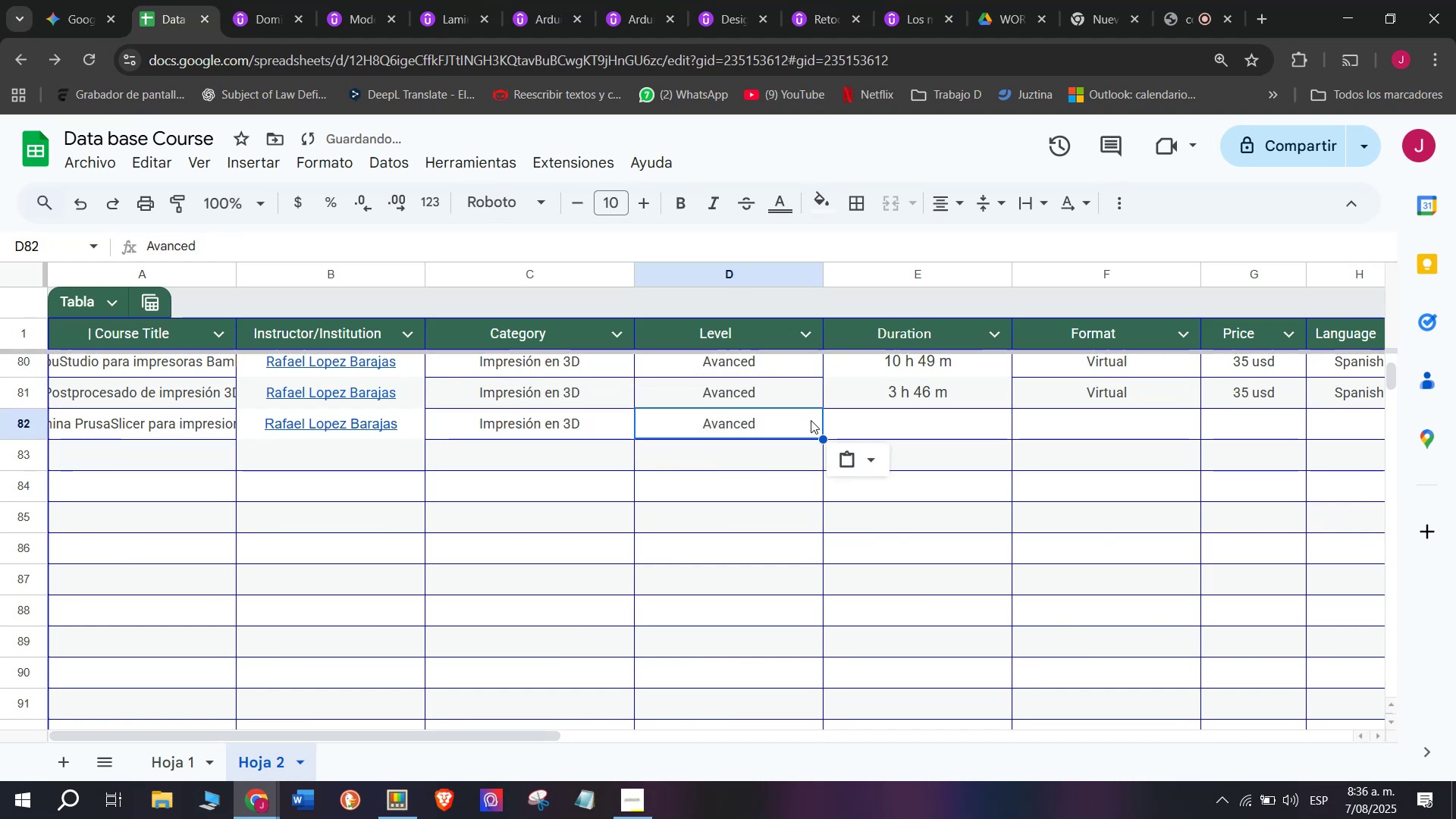 
key(Control+C)
 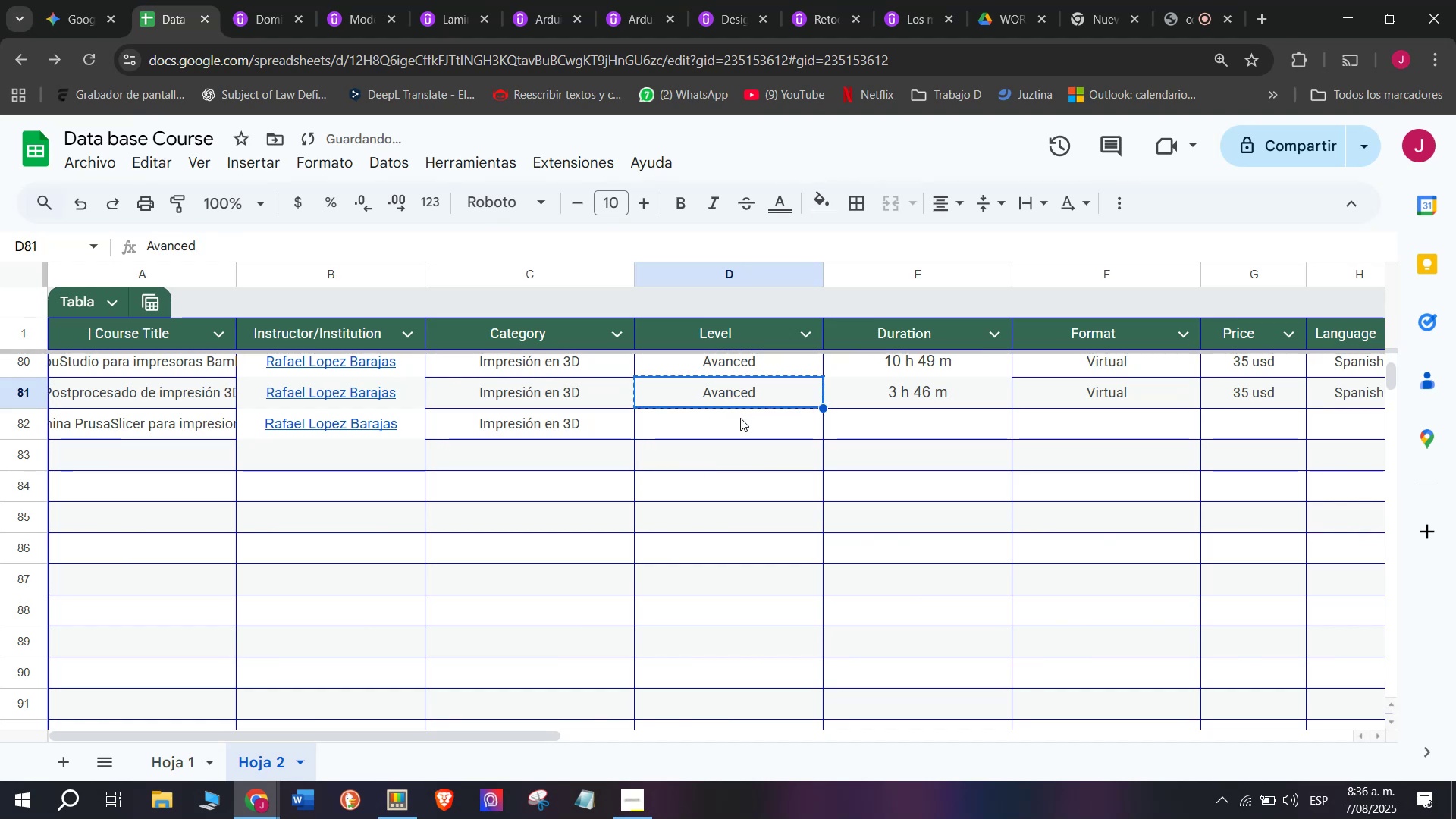 
left_click([740, 418])
 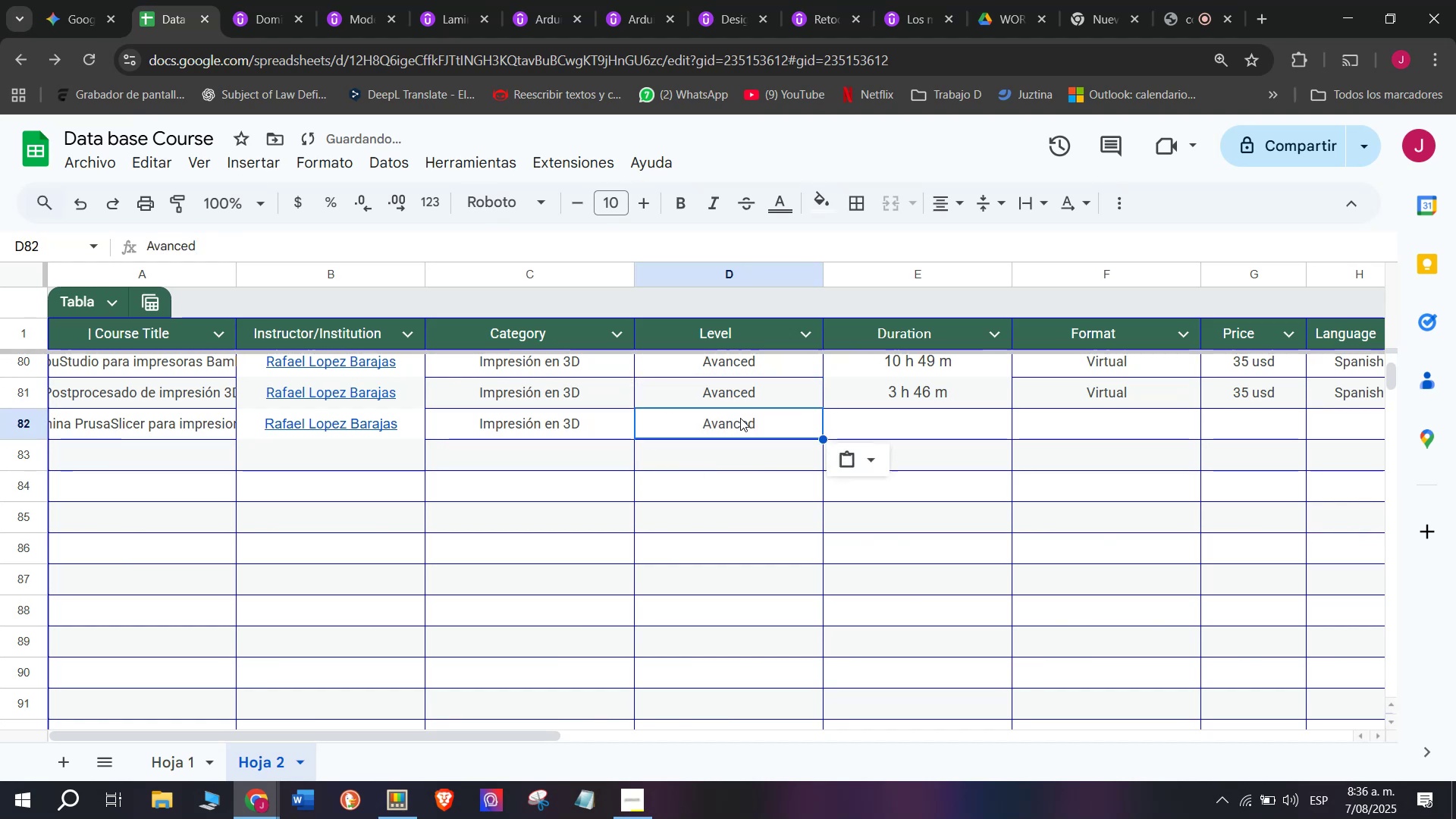 
key(Control+ControlLeft)
 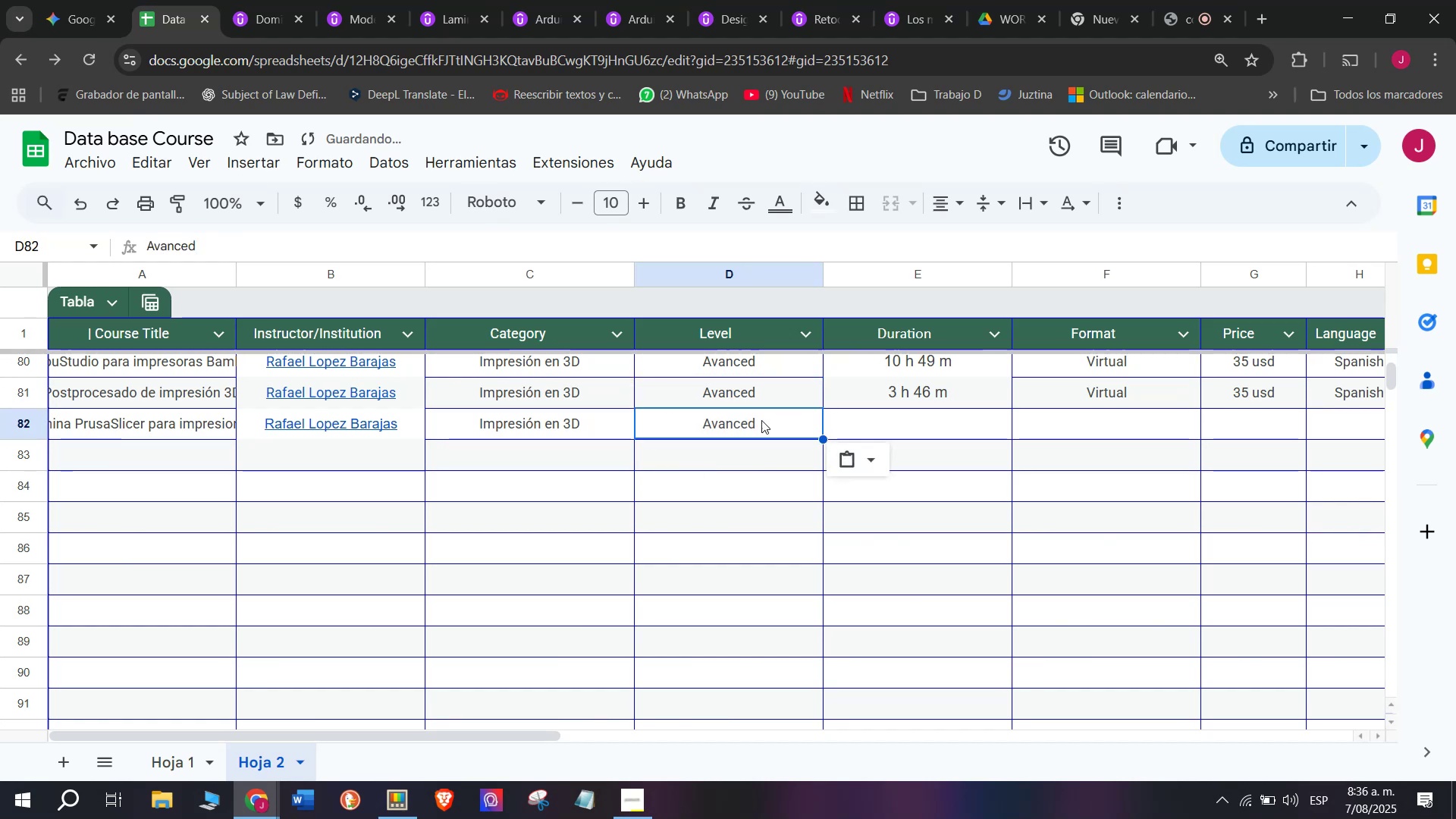 
key(Z)
 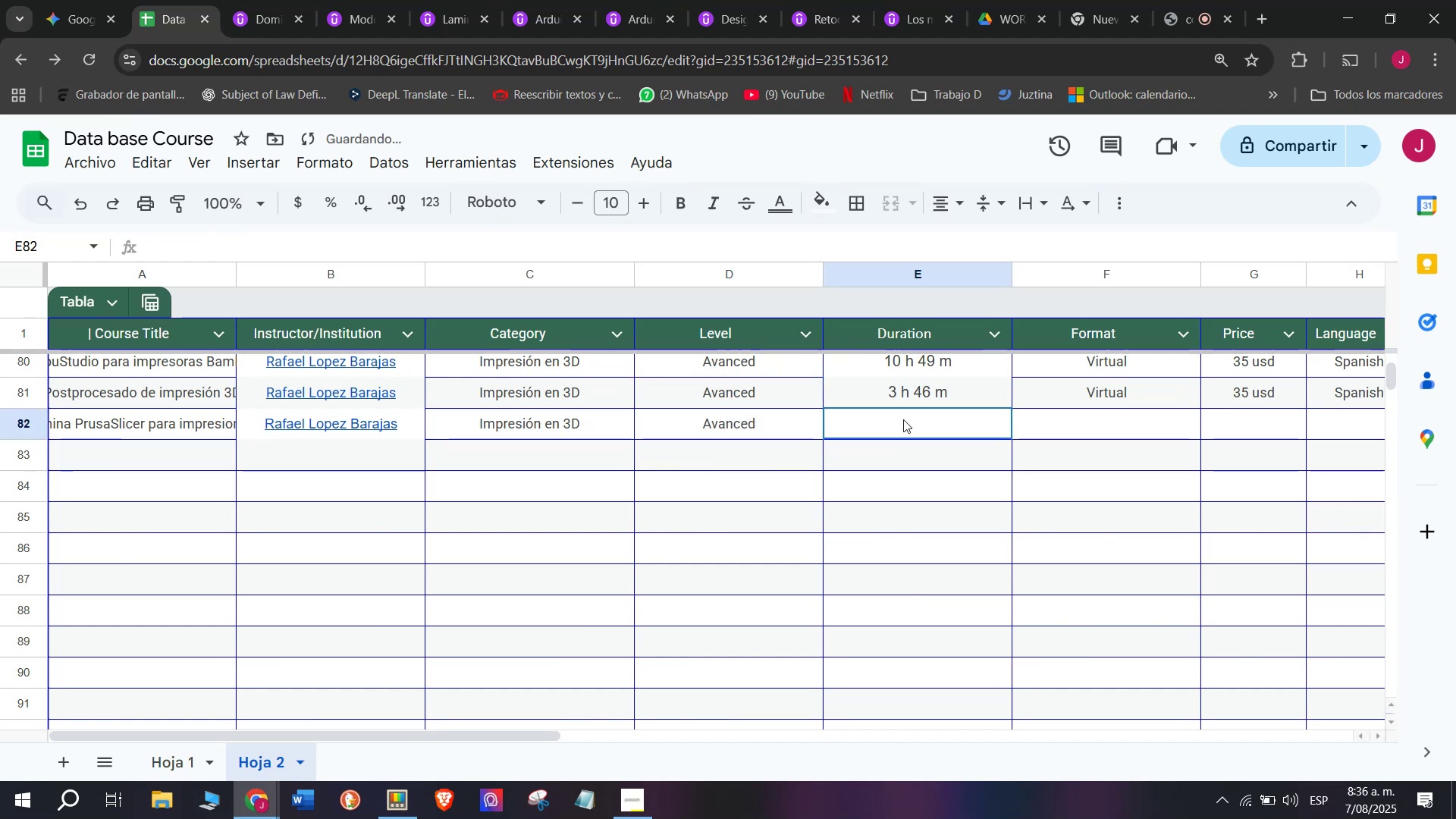 
key(Control+V)
 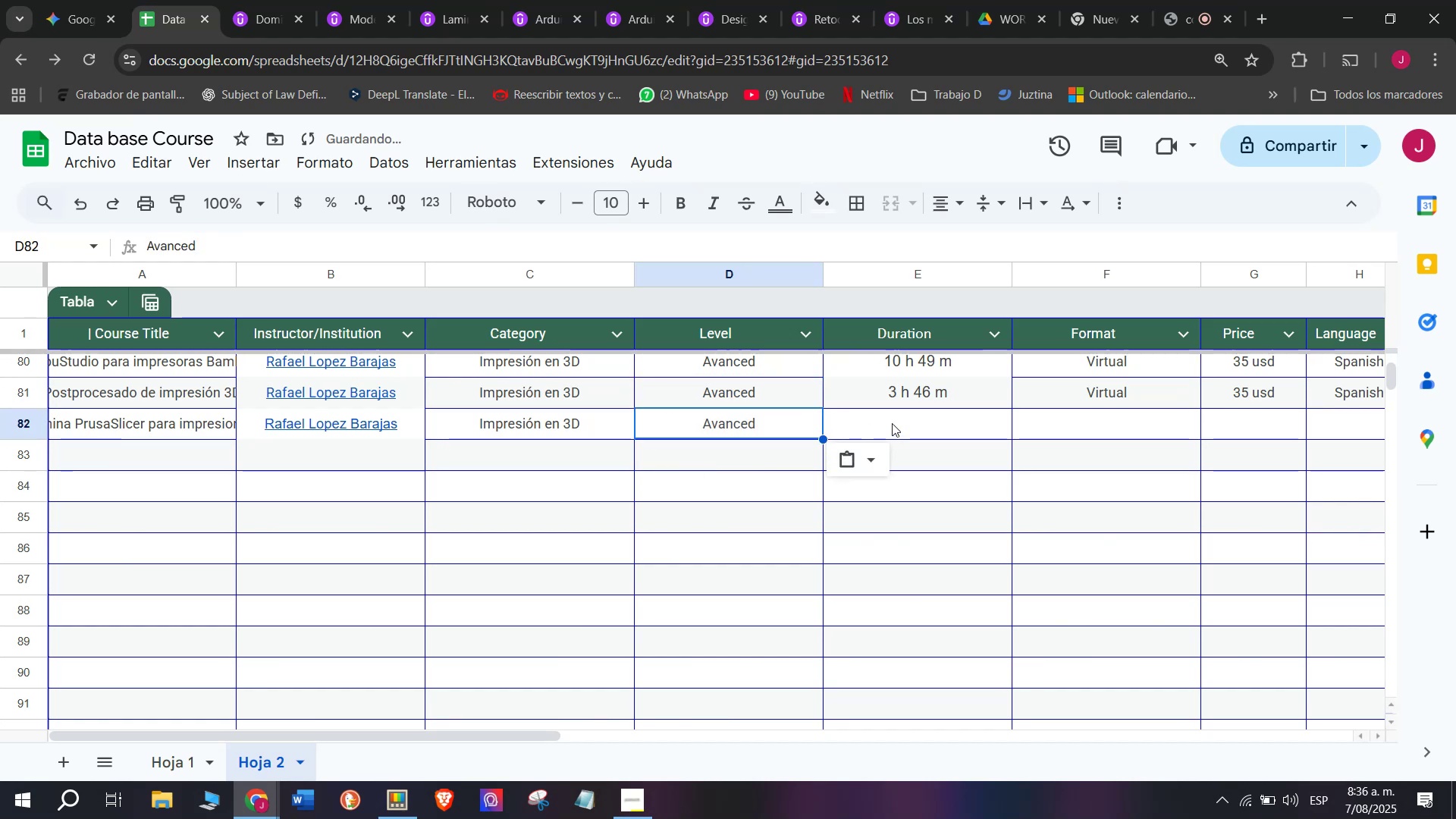 
left_click([903, 419])
 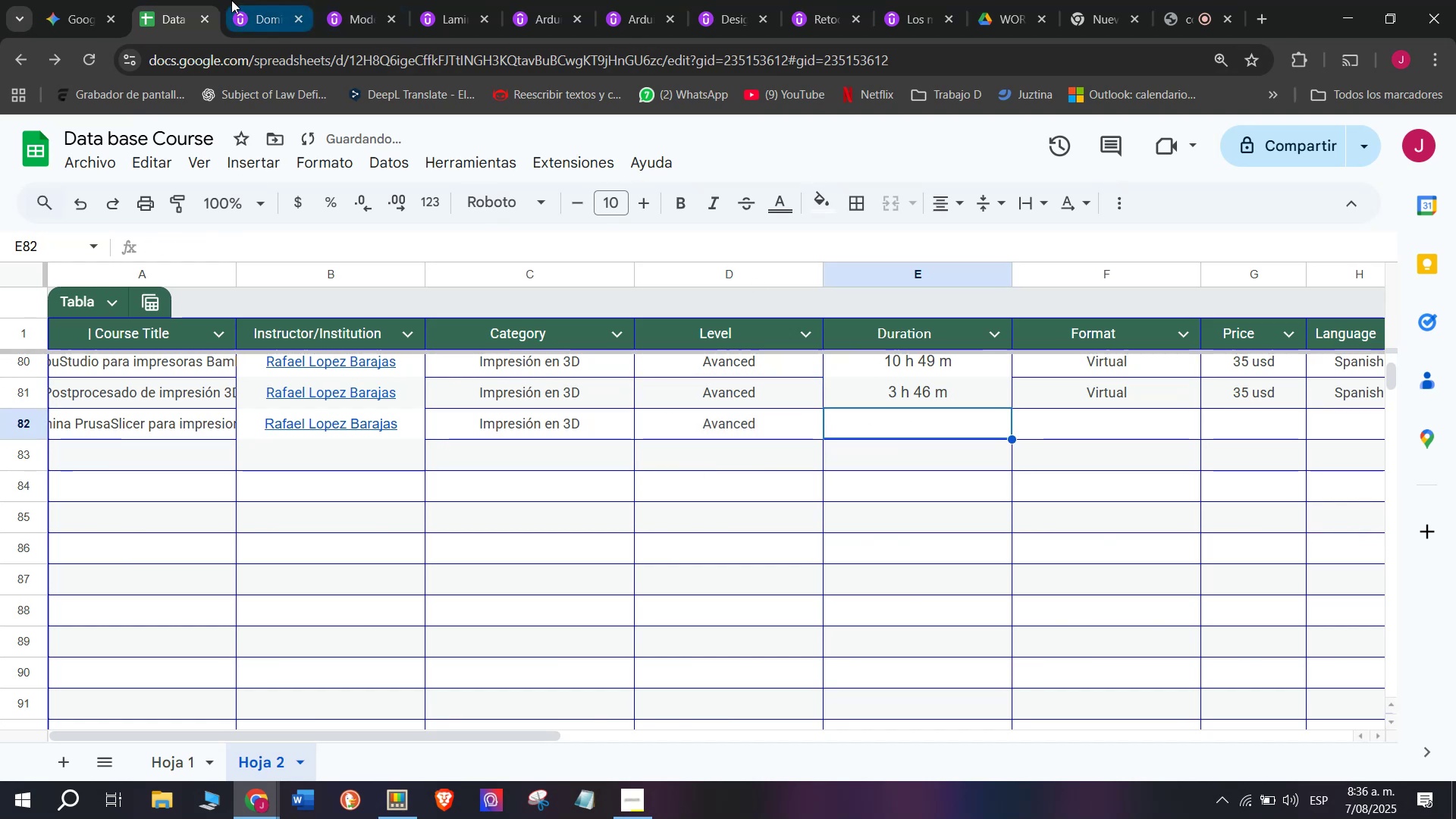 
left_click([247, 0])
 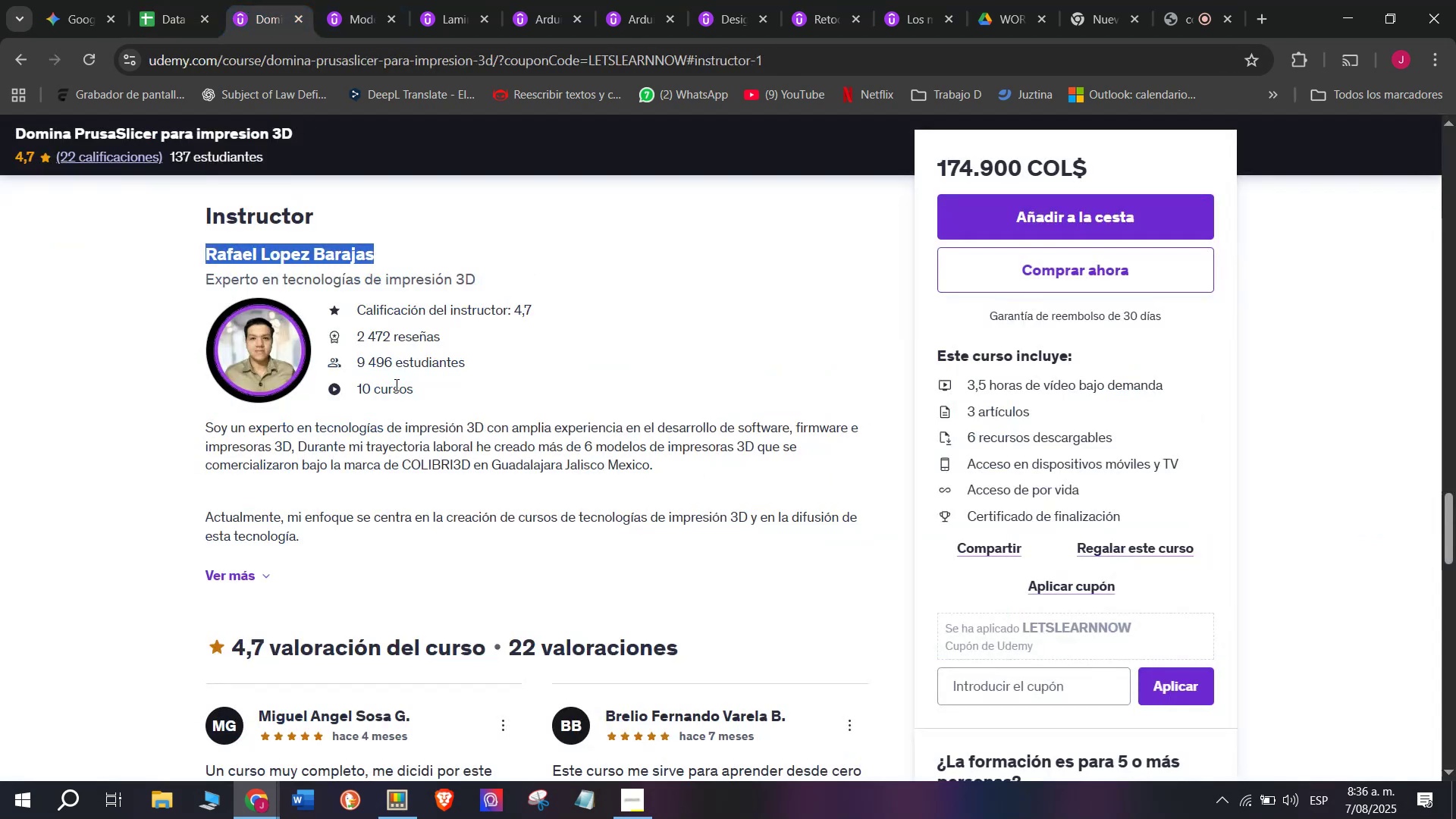 
scroll: coordinate [378, 538], scroll_direction: up, amount: 9.0
 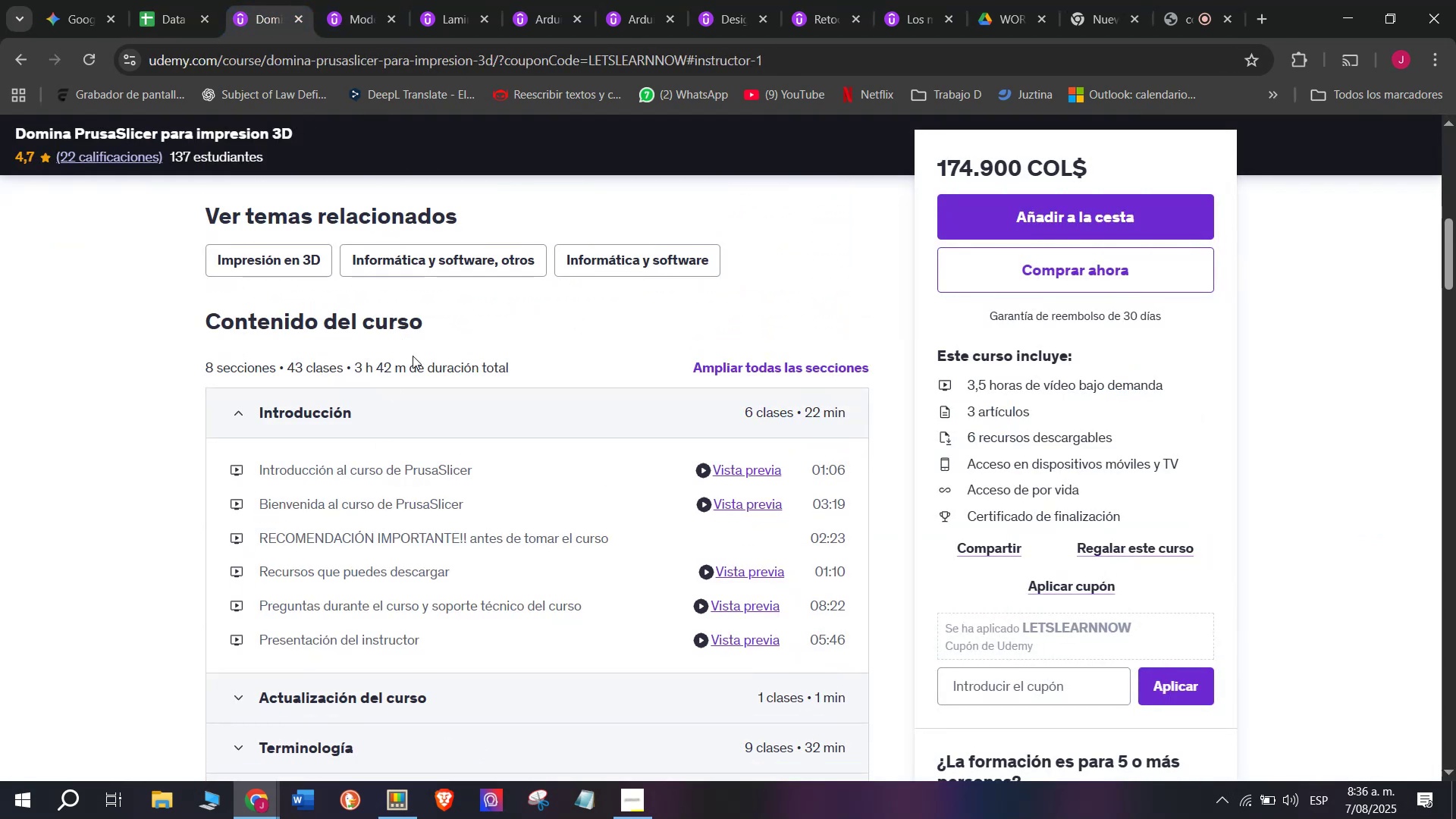 
left_click_drag(start_coordinate=[413, 366], to_coordinate=[356, 366])
 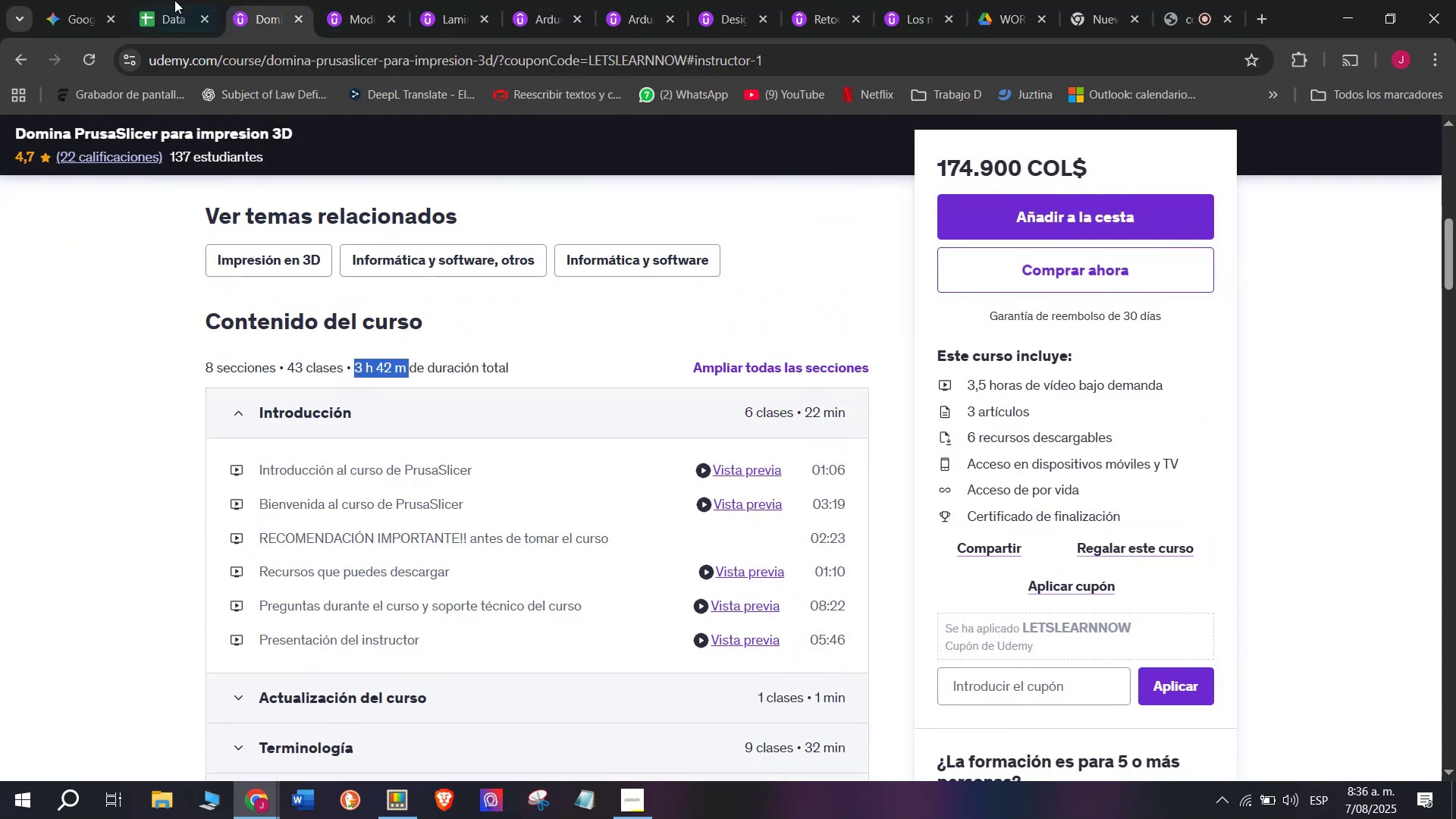 
key(Break)
 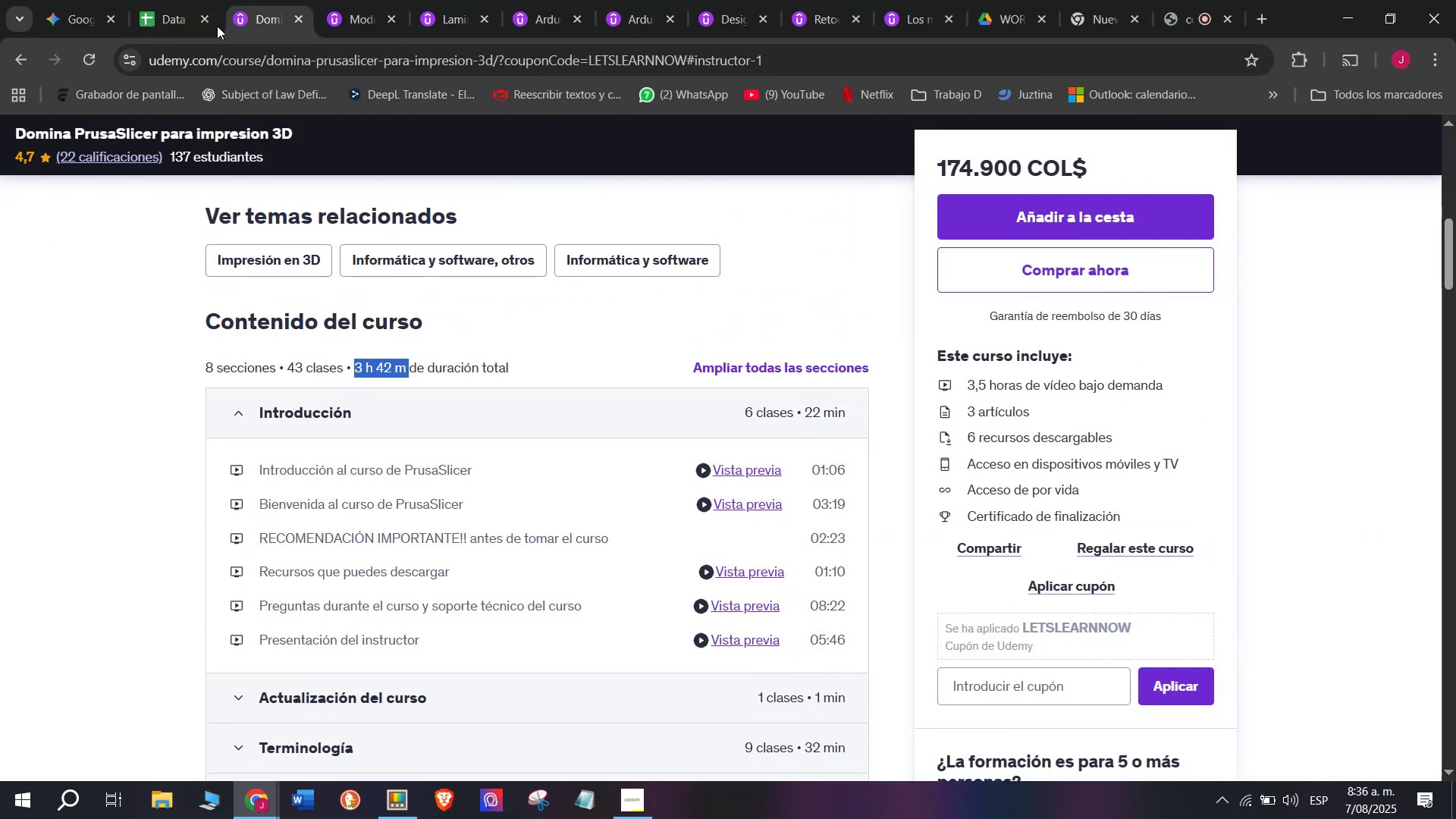 
key(Control+ControlLeft)
 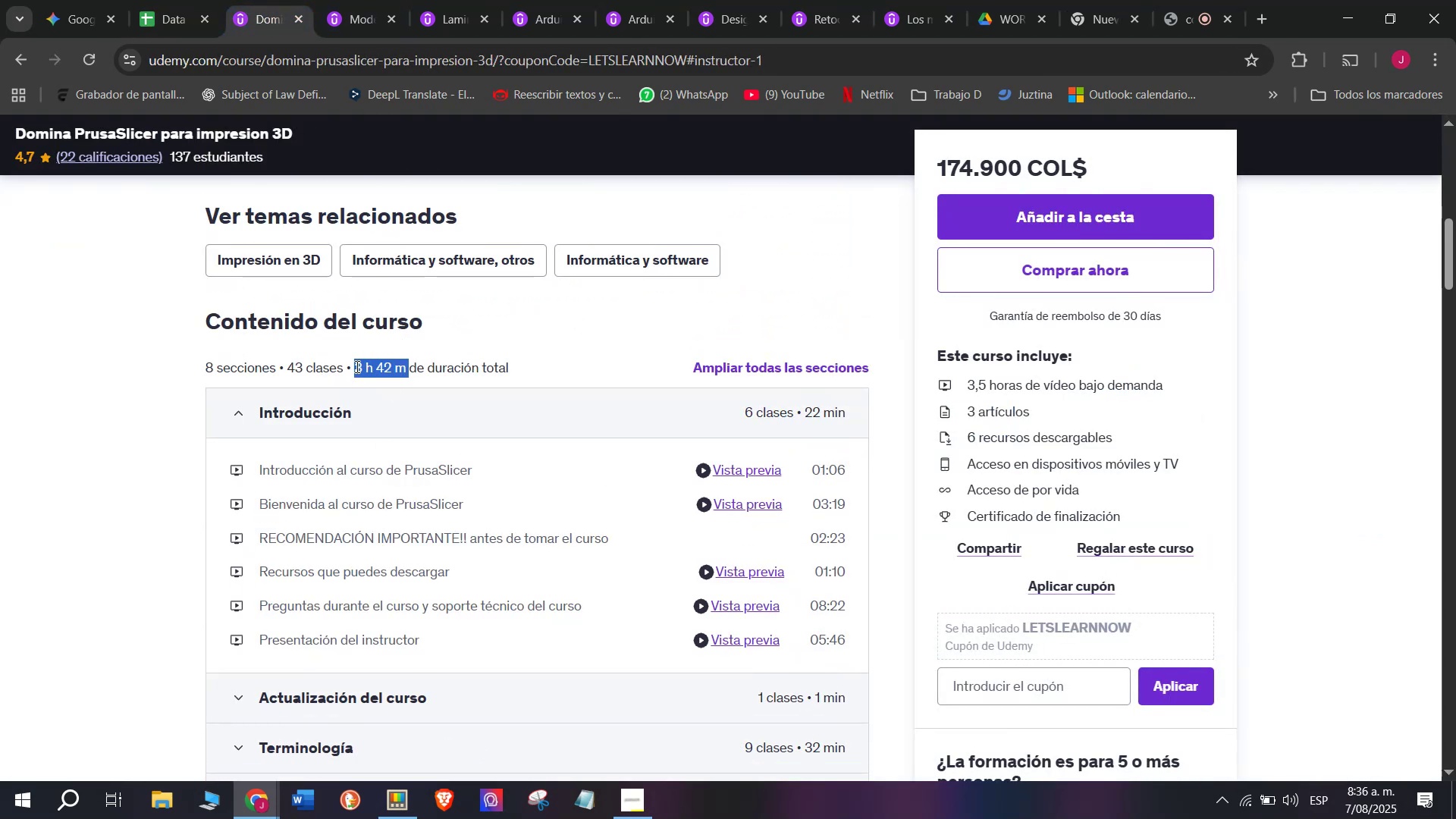 
key(Control+C)
 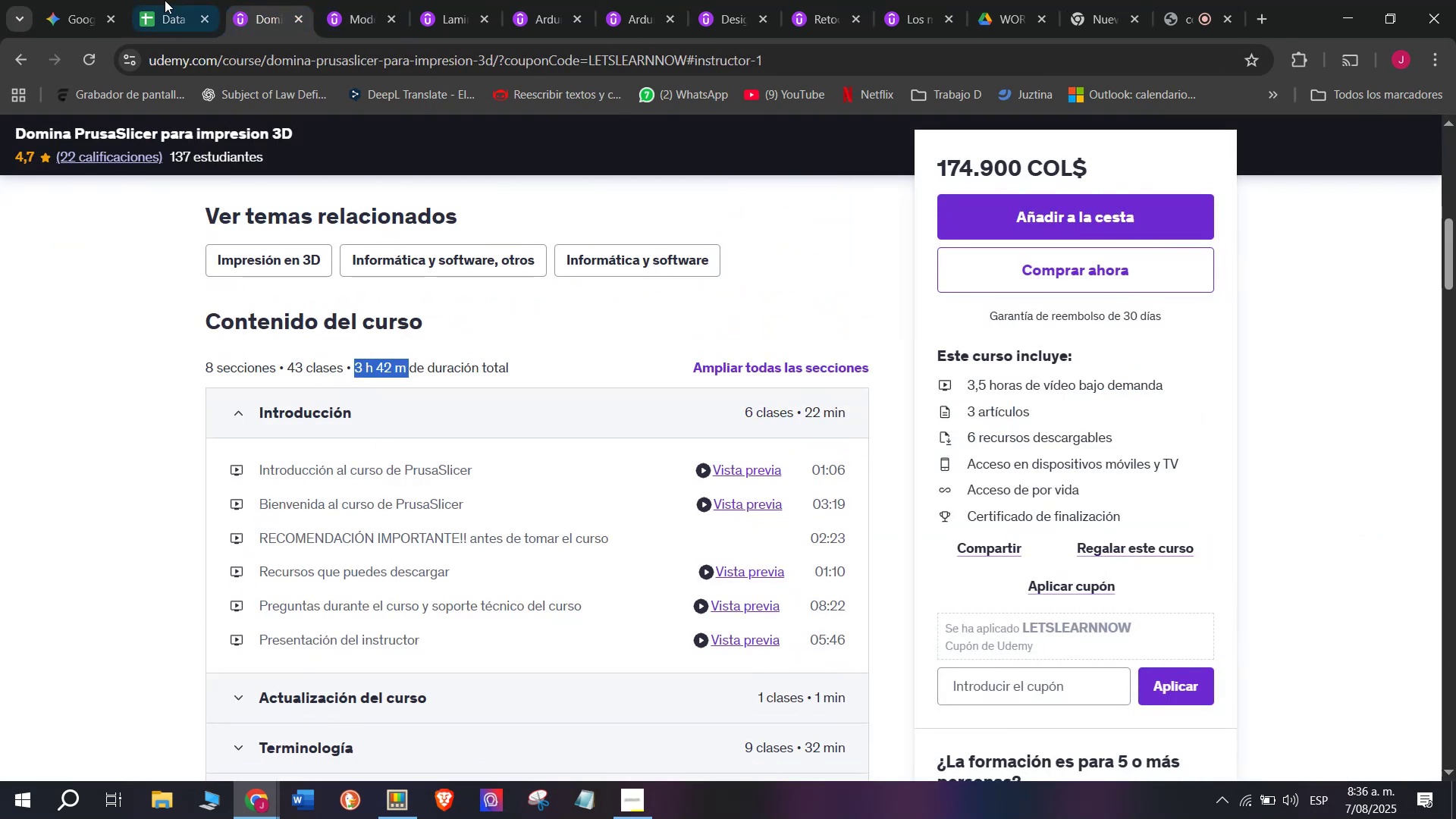 
left_click([165, 0])
 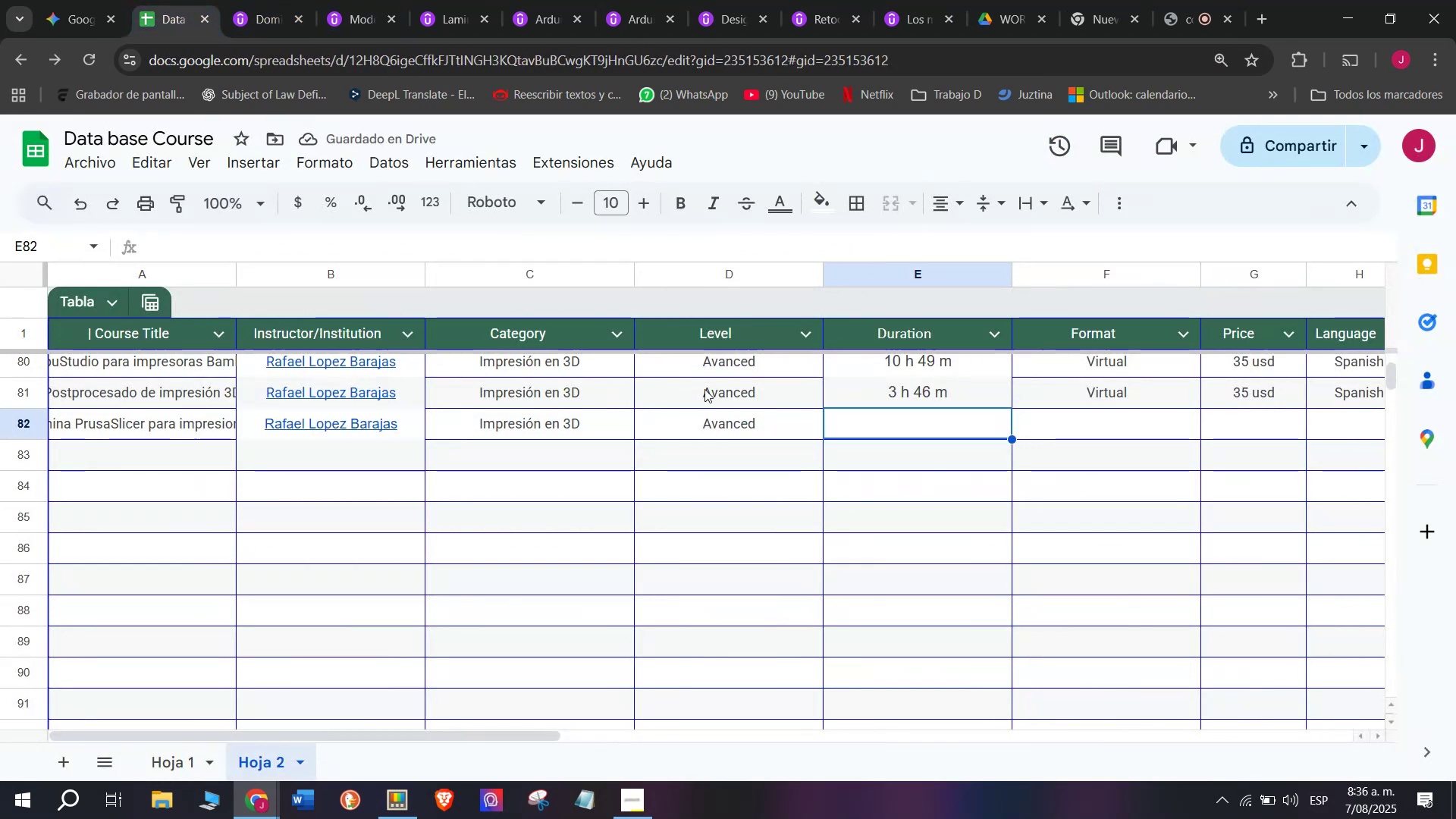 
key(Control+ControlLeft)
 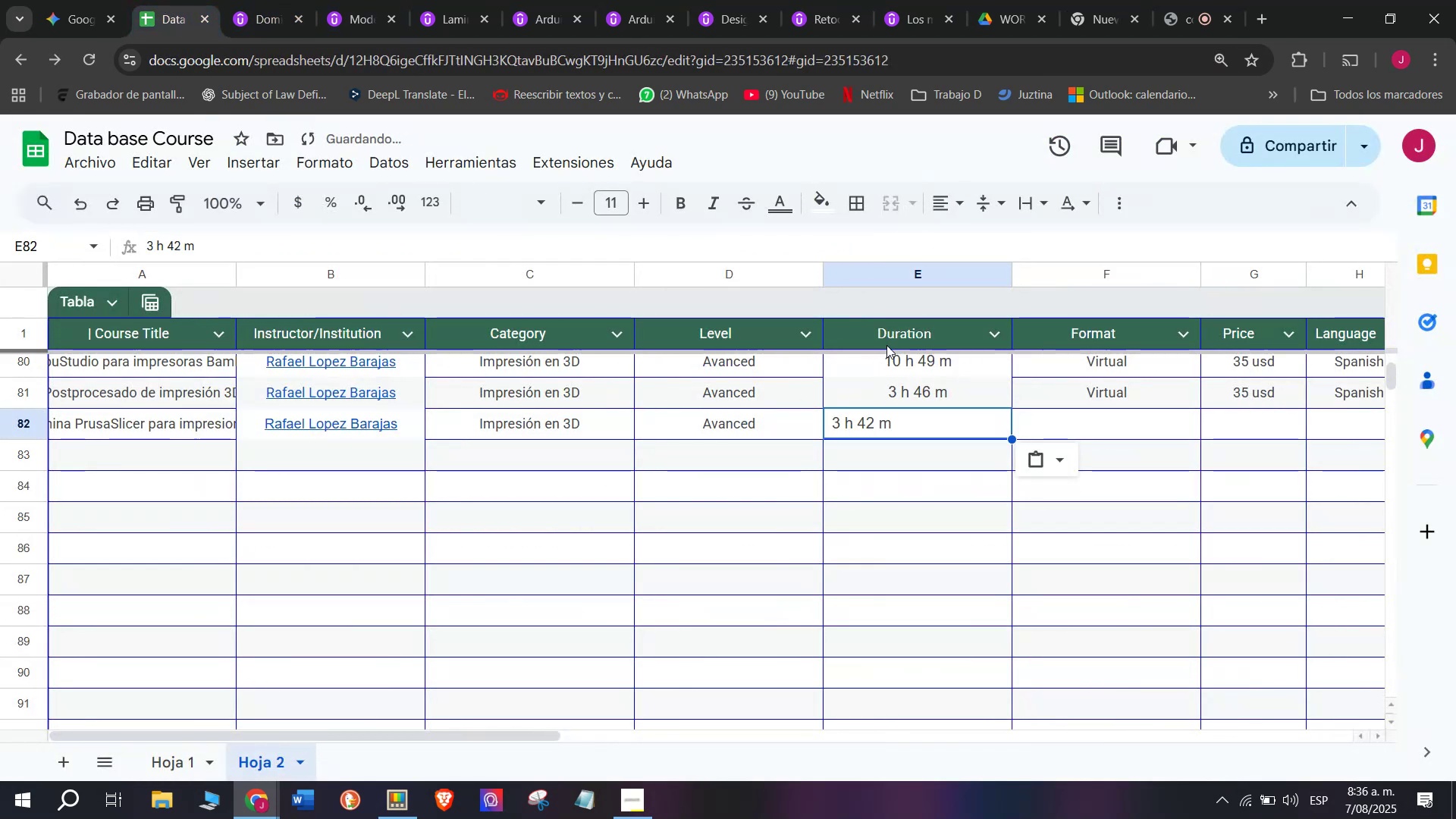 
key(Z)
 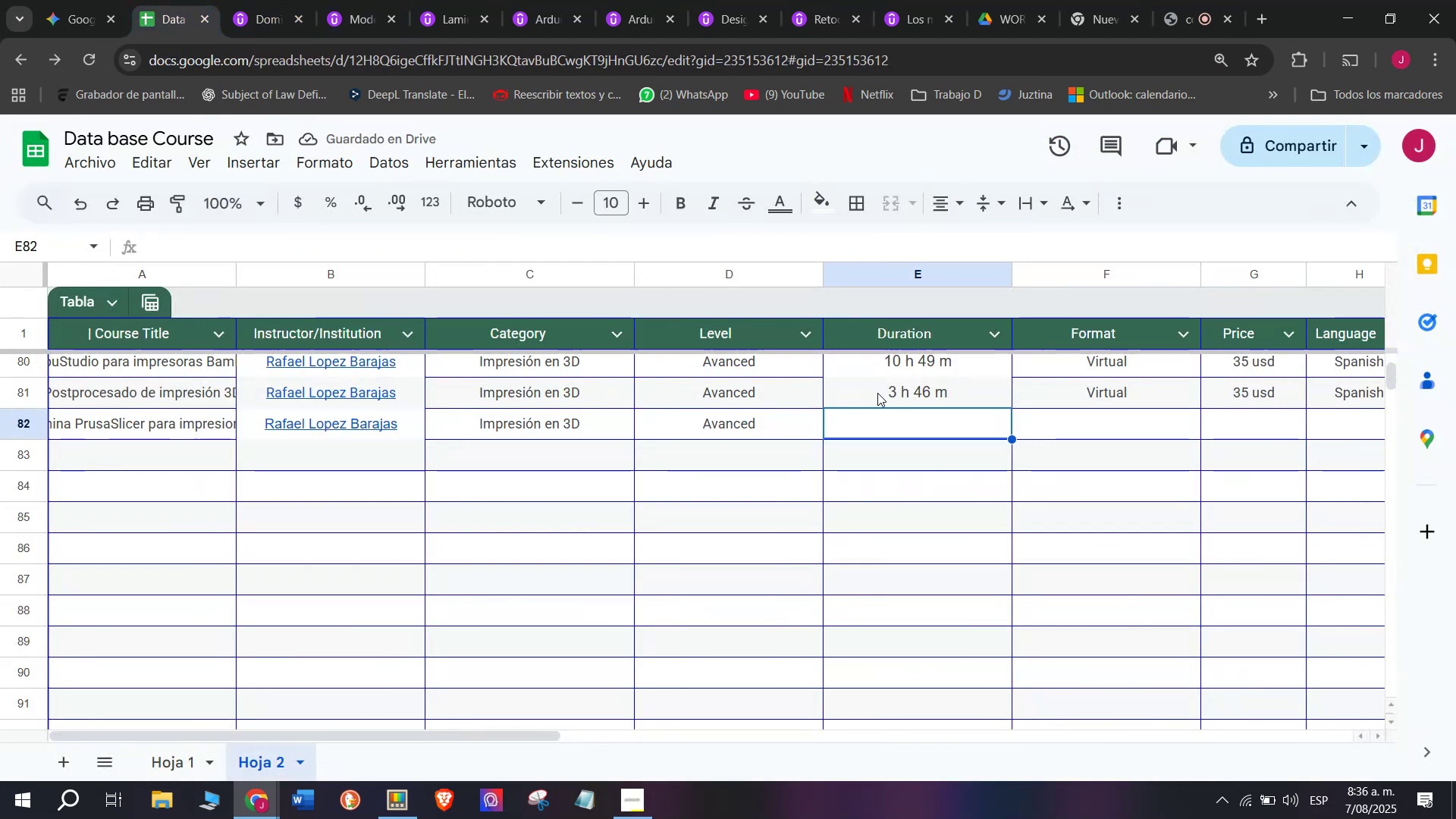 
key(Control+V)
 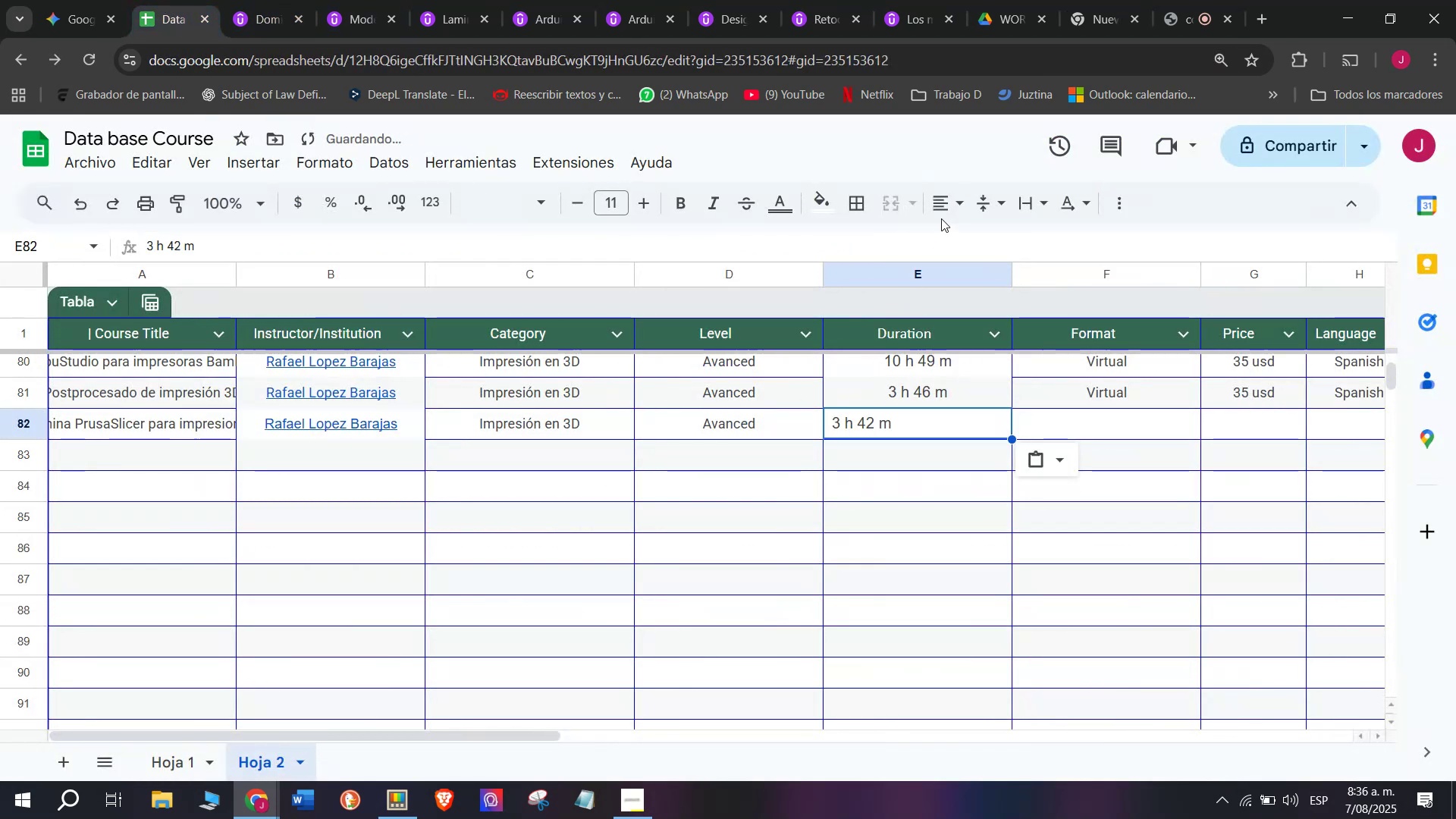 
left_click([943, 212])
 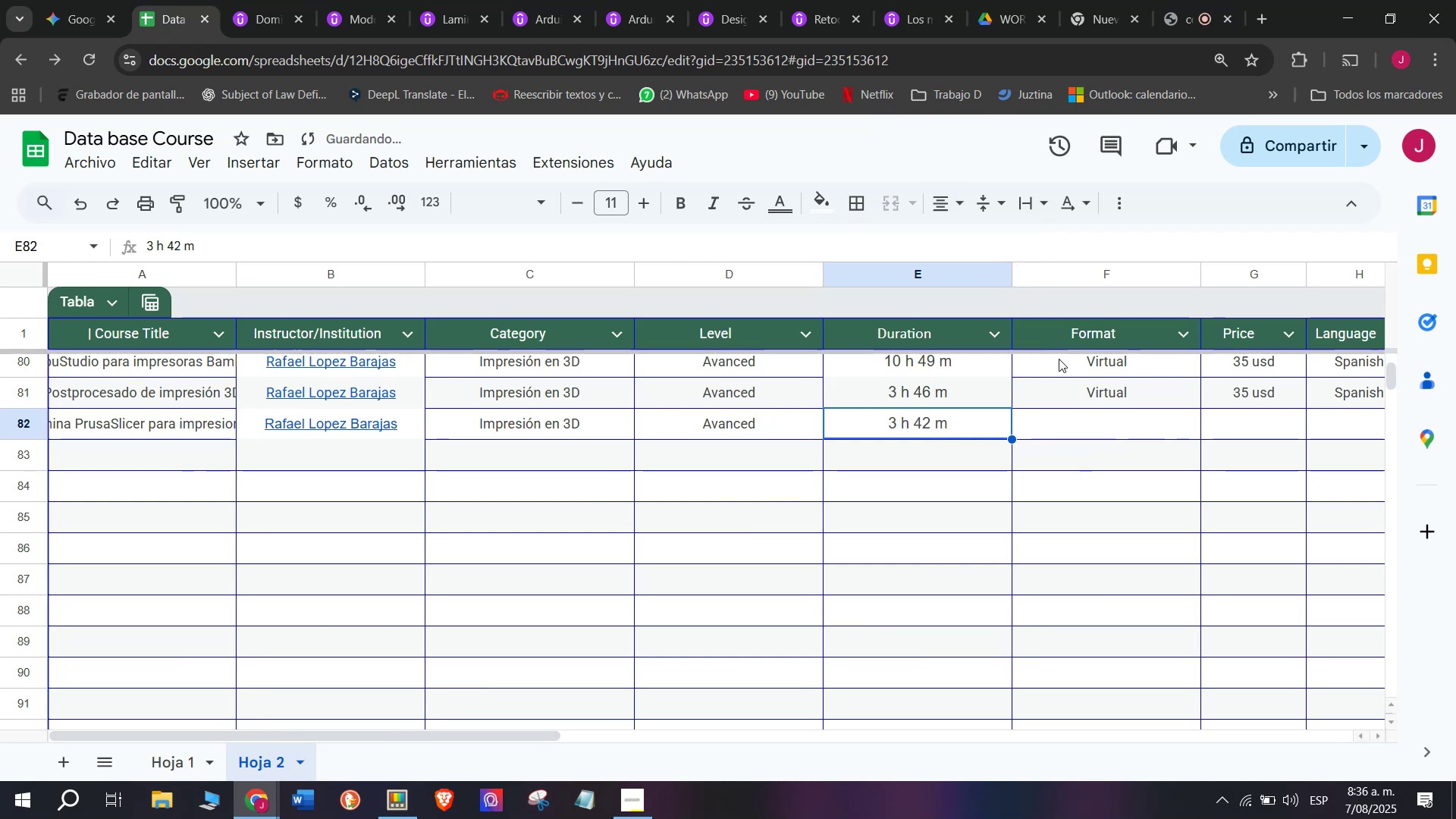 
left_click([1079, 384])
 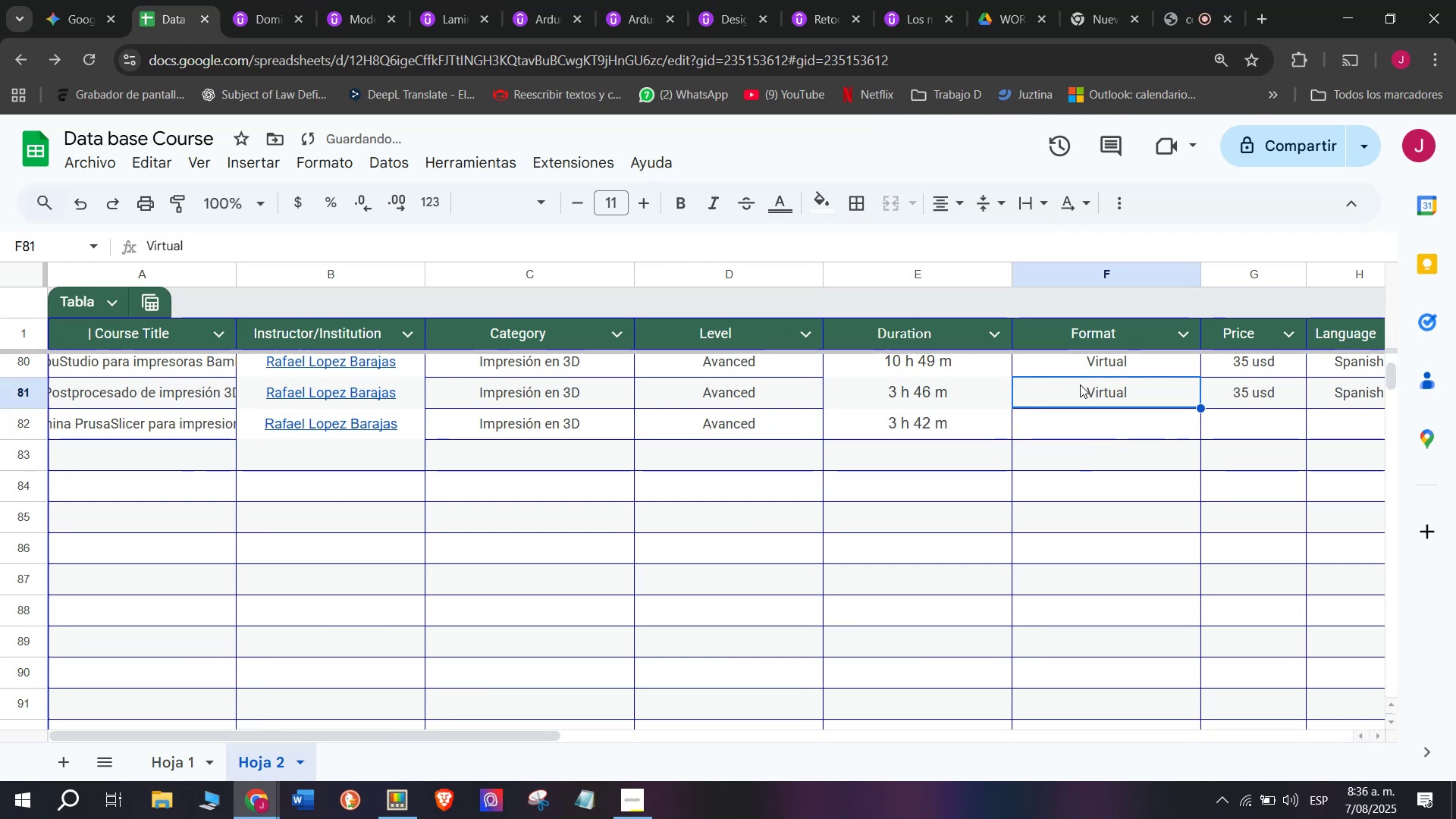 
key(Control+ControlLeft)
 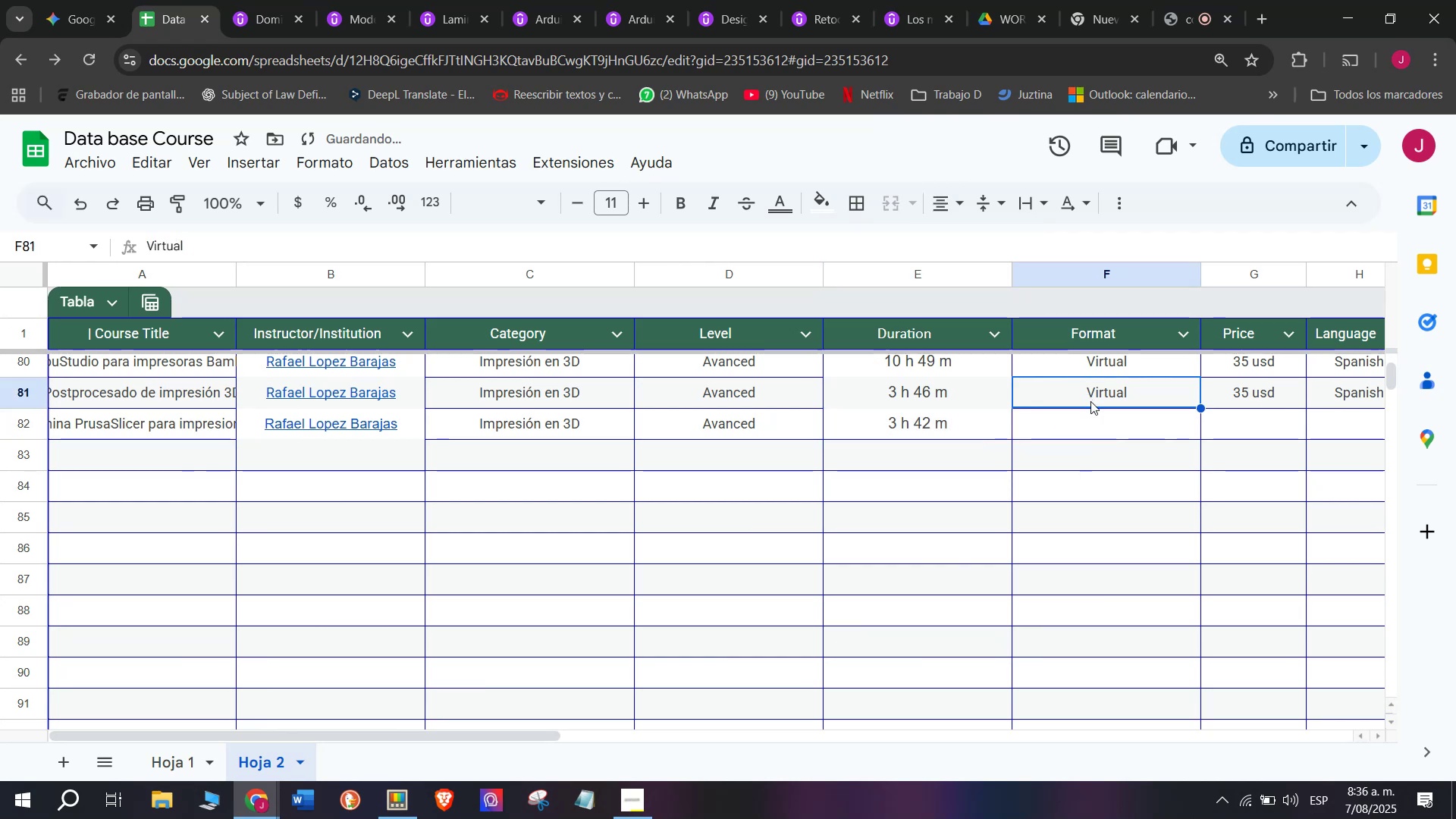 
key(Break)
 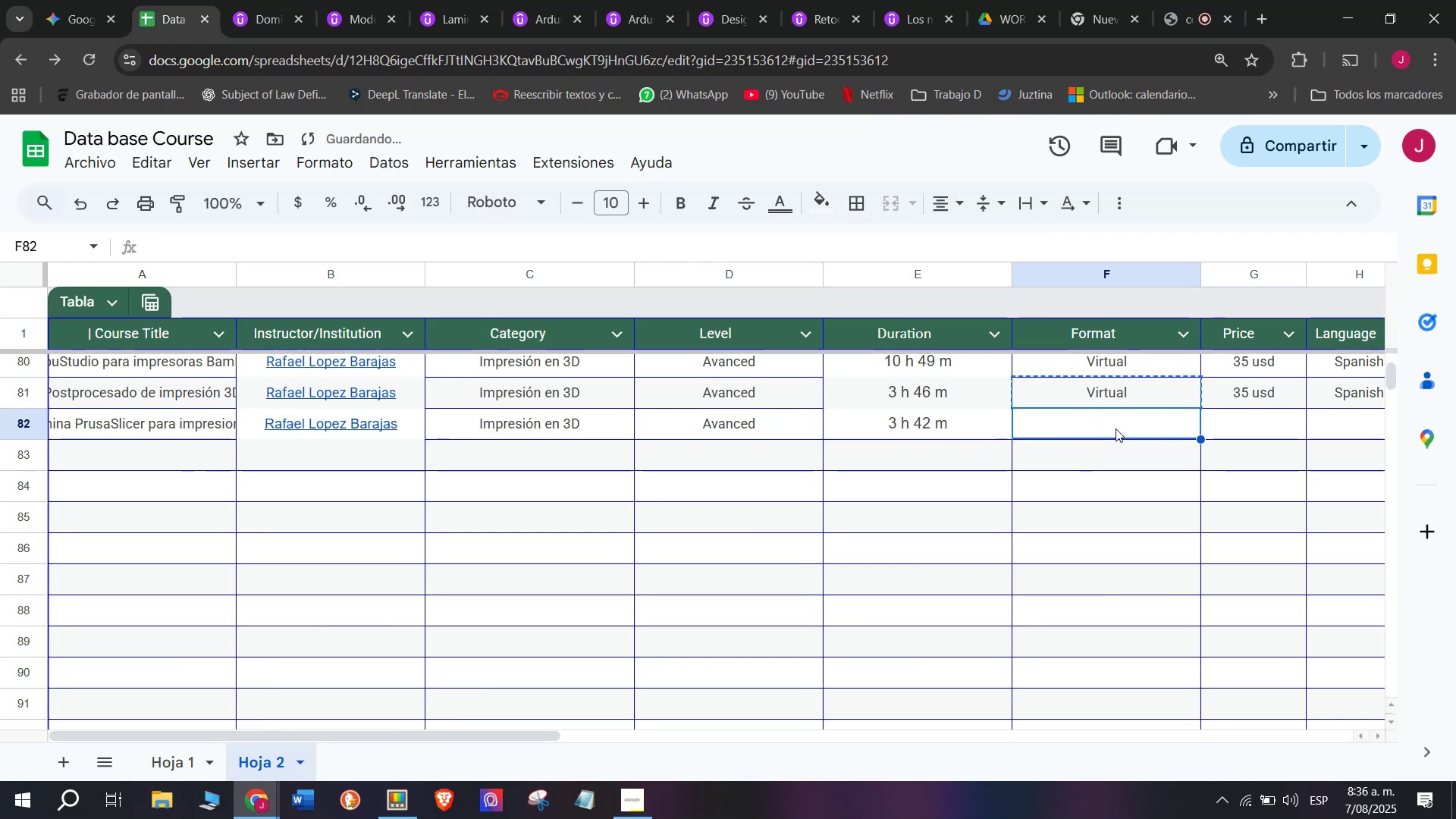 
key(Control+C)
 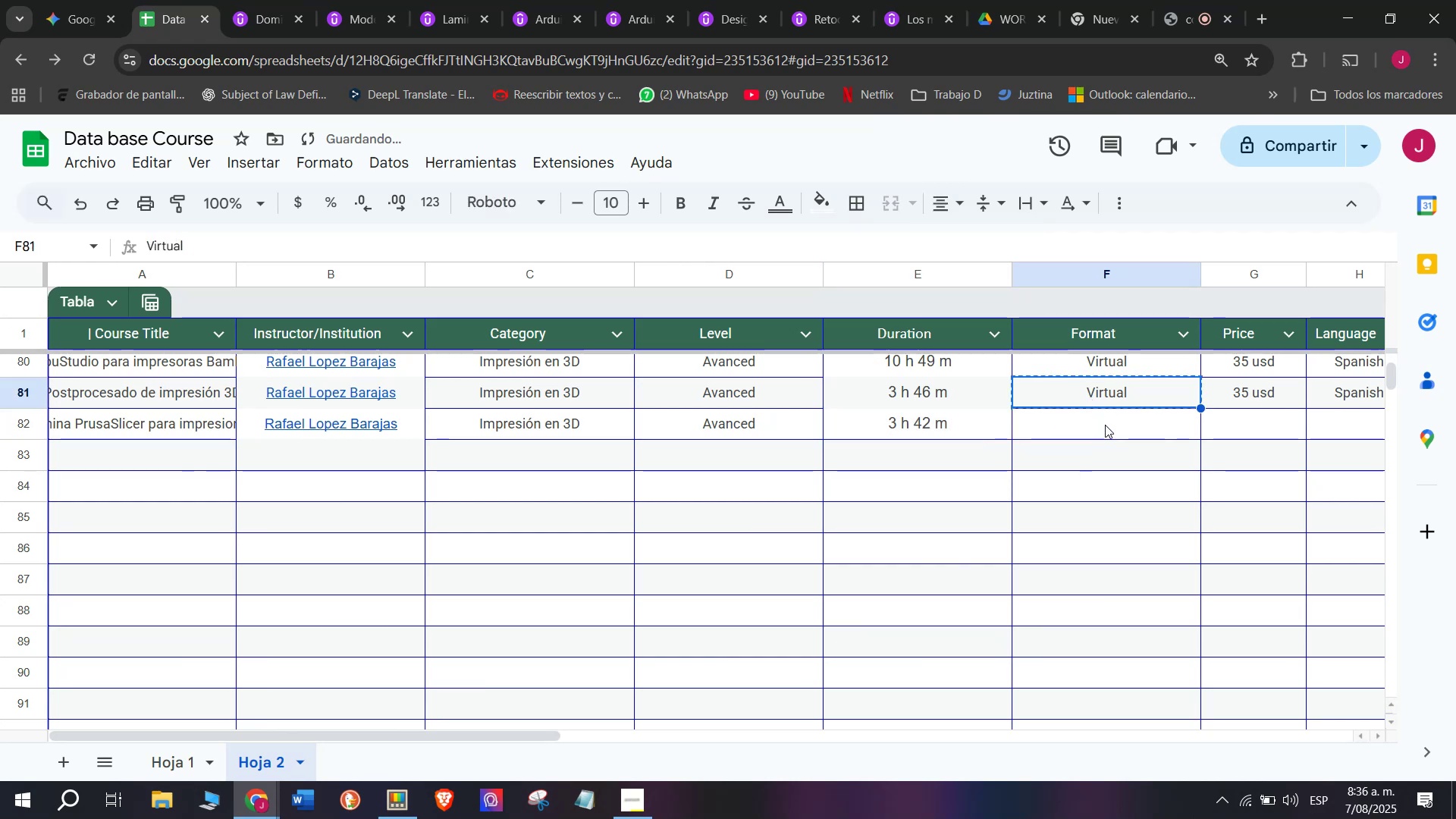 
double_click([1105, 425])
 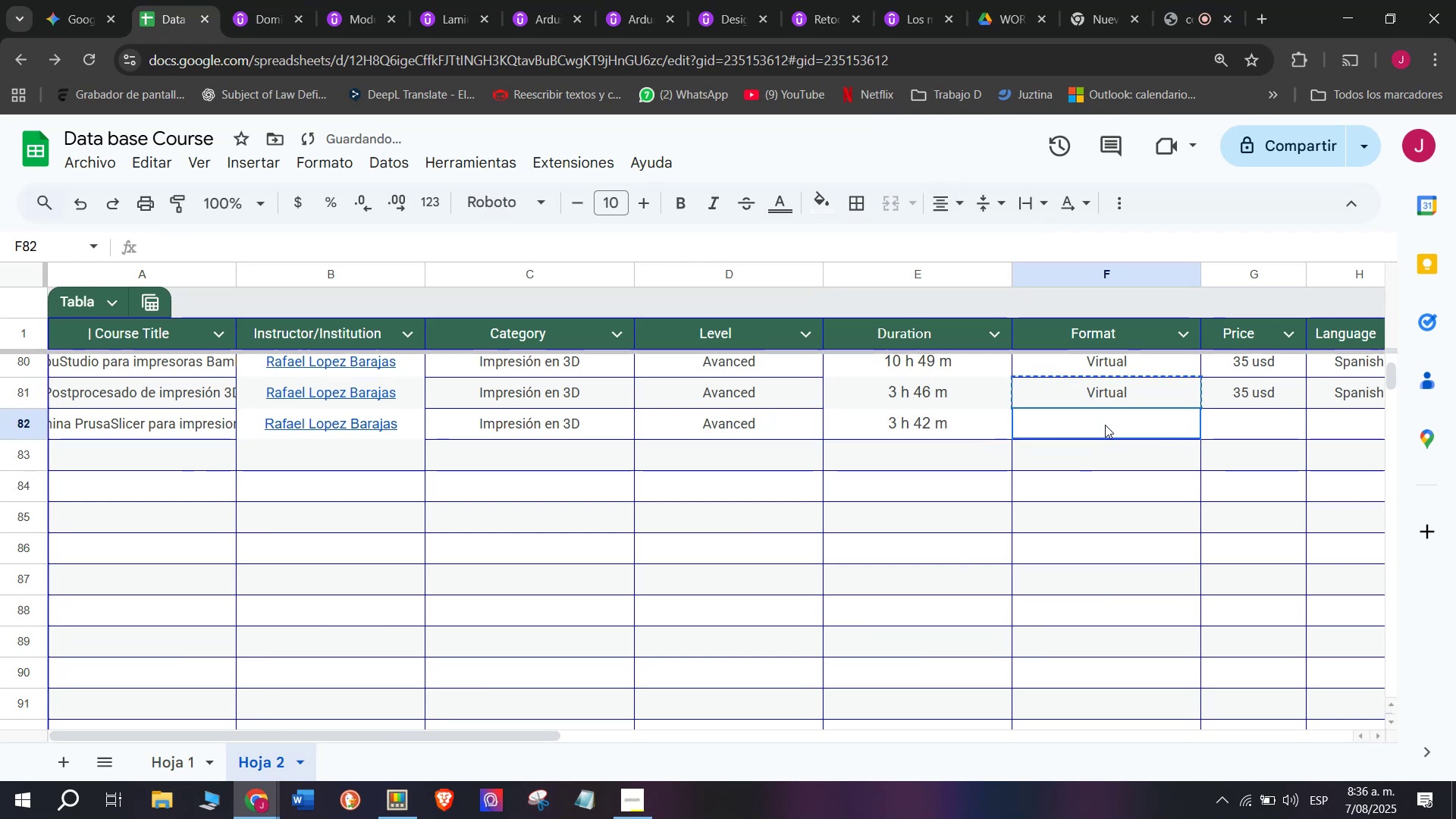 
key(Z)
 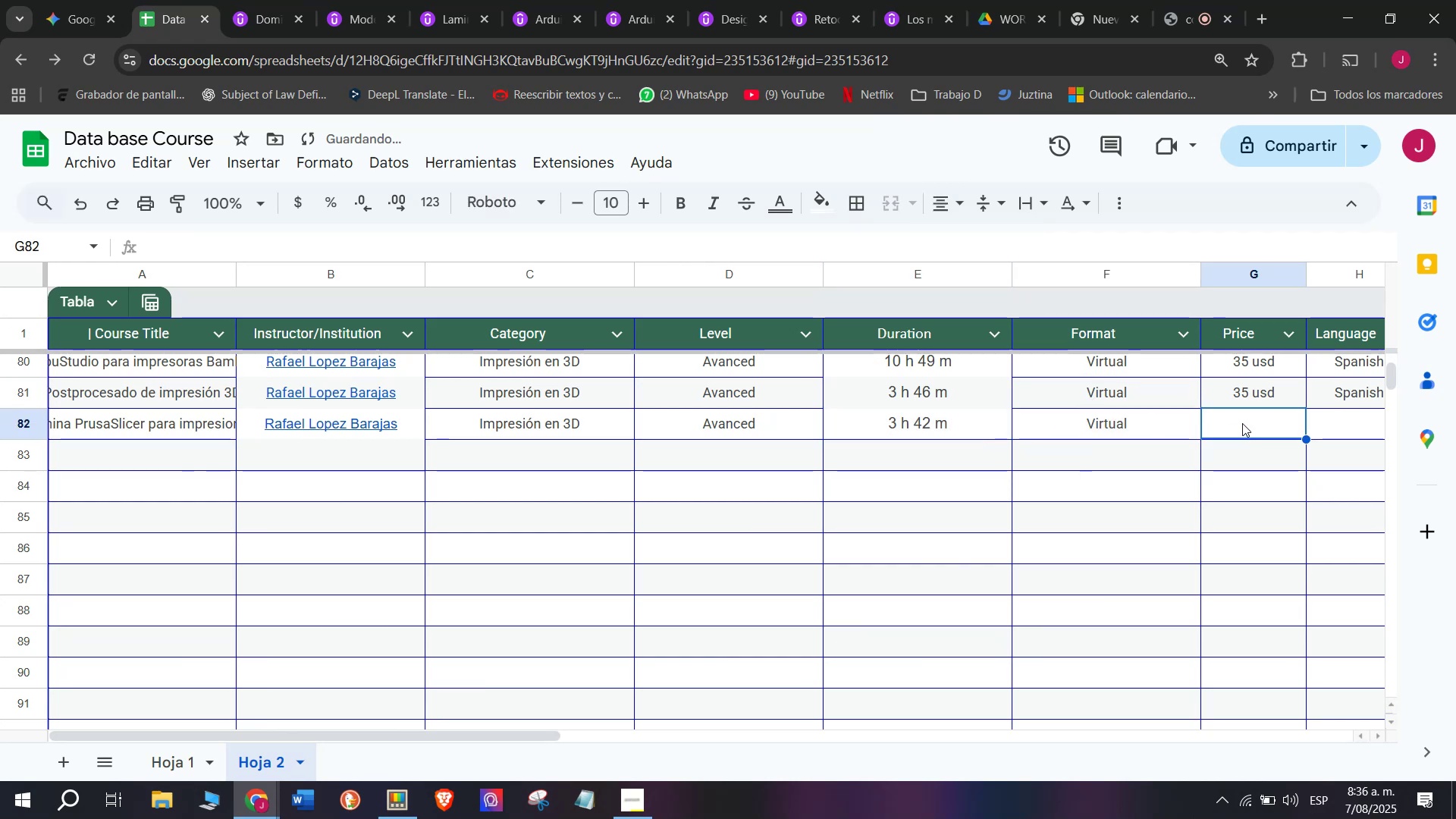 
key(Control+ControlLeft)
 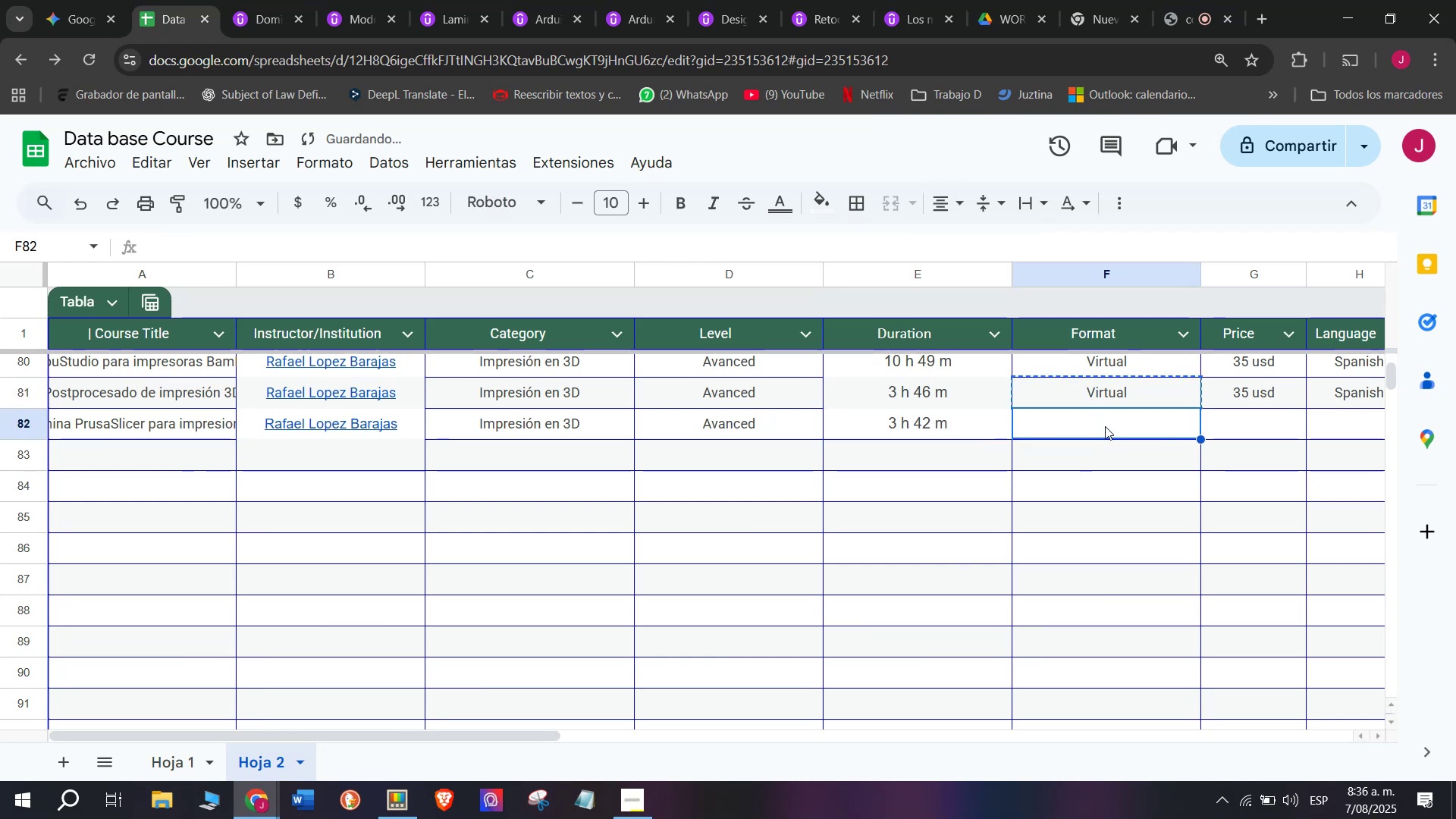 
key(Control+V)
 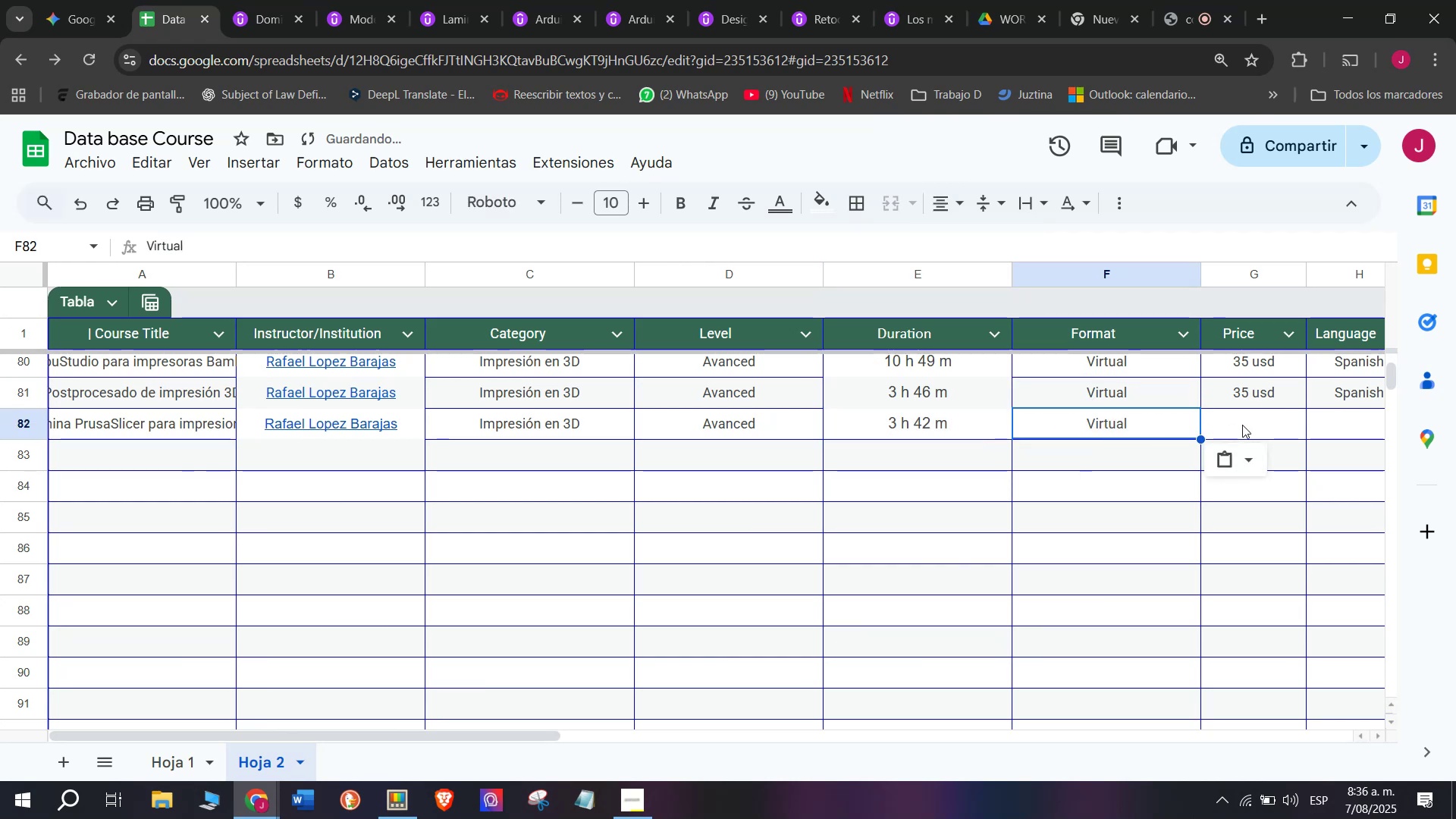 
triple_click([1242, 425])
 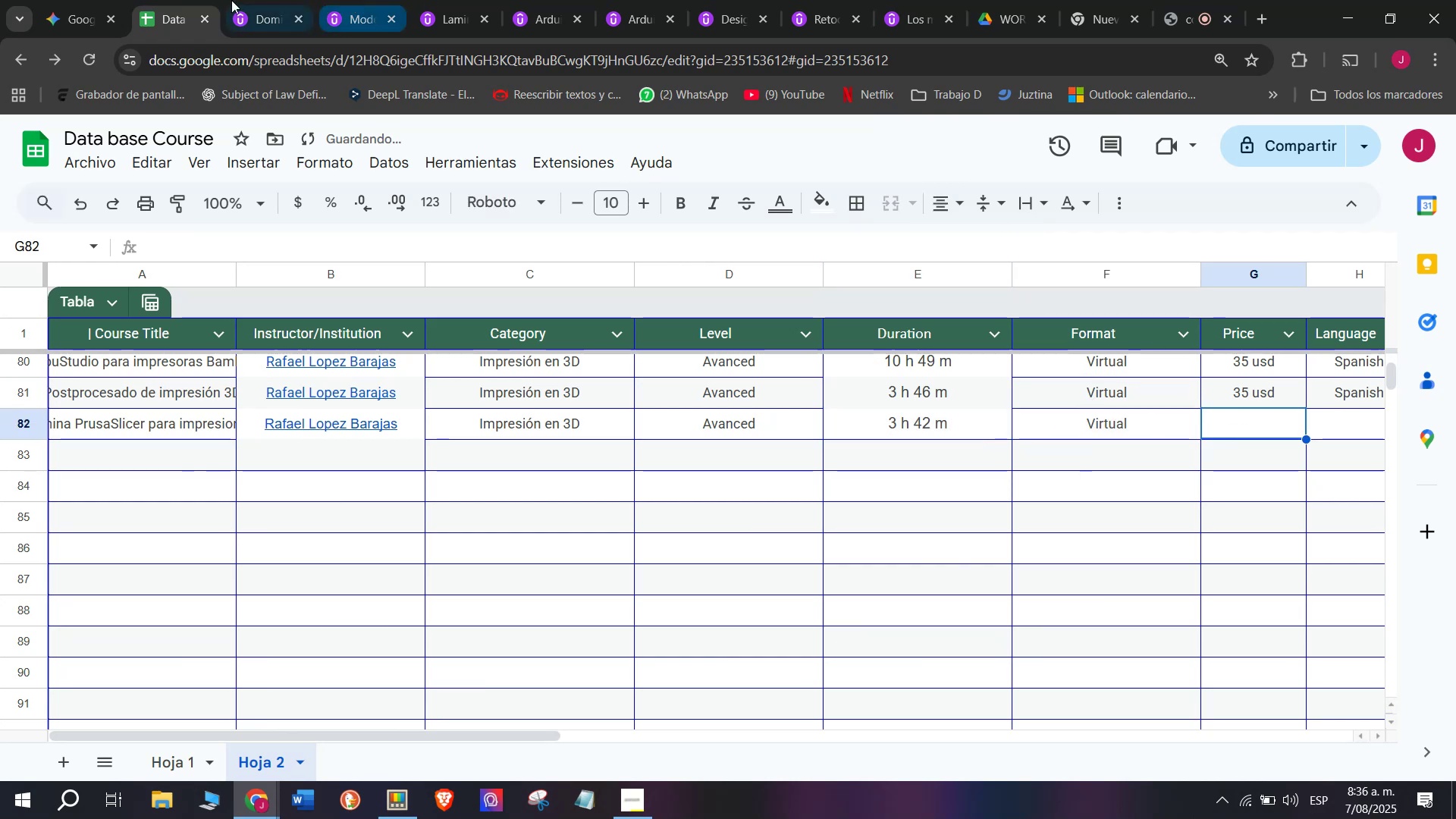 
left_click([227, 0])
 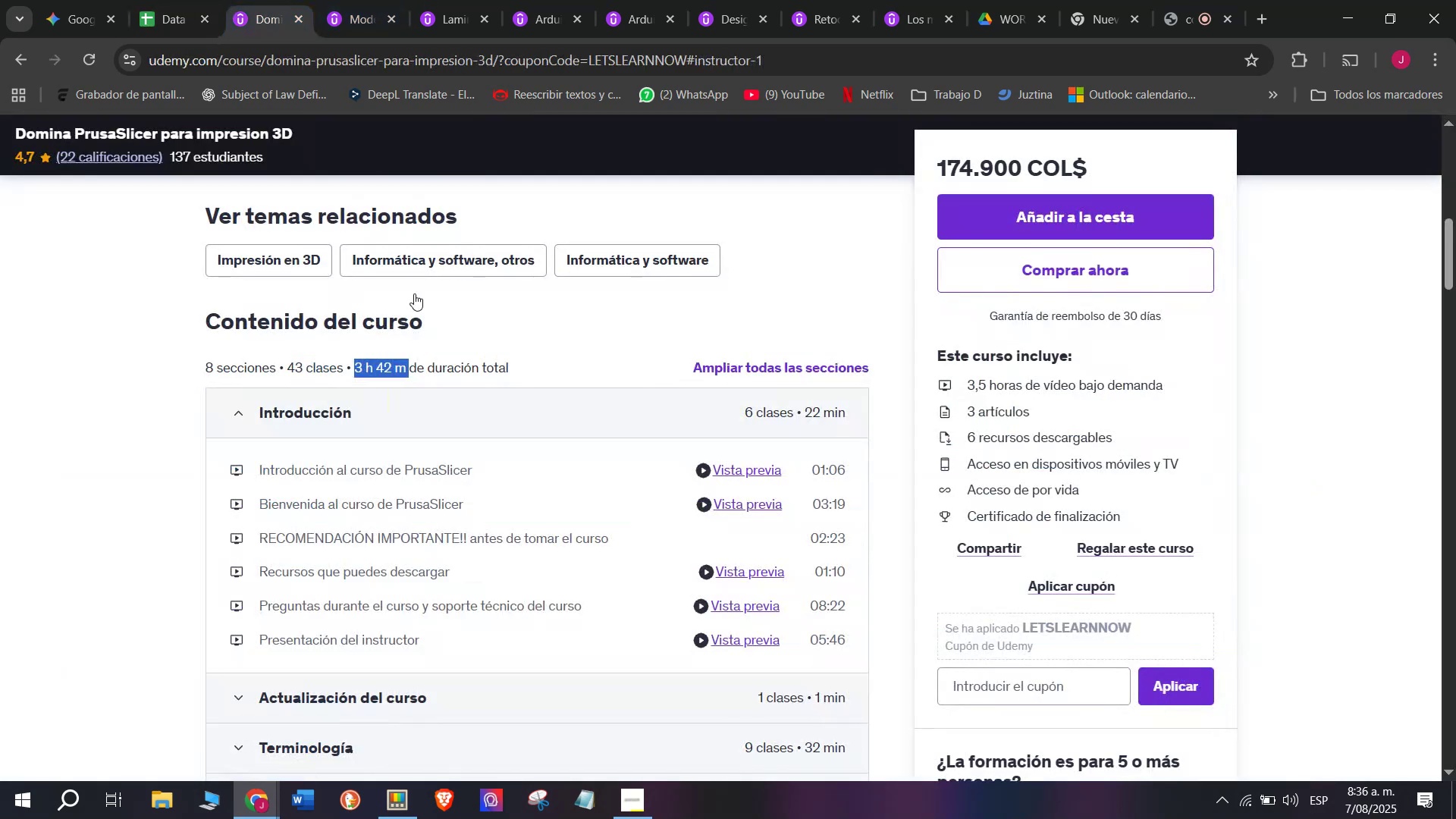 
scroll: coordinate [371, 314], scroll_direction: up, amount: 5.0
 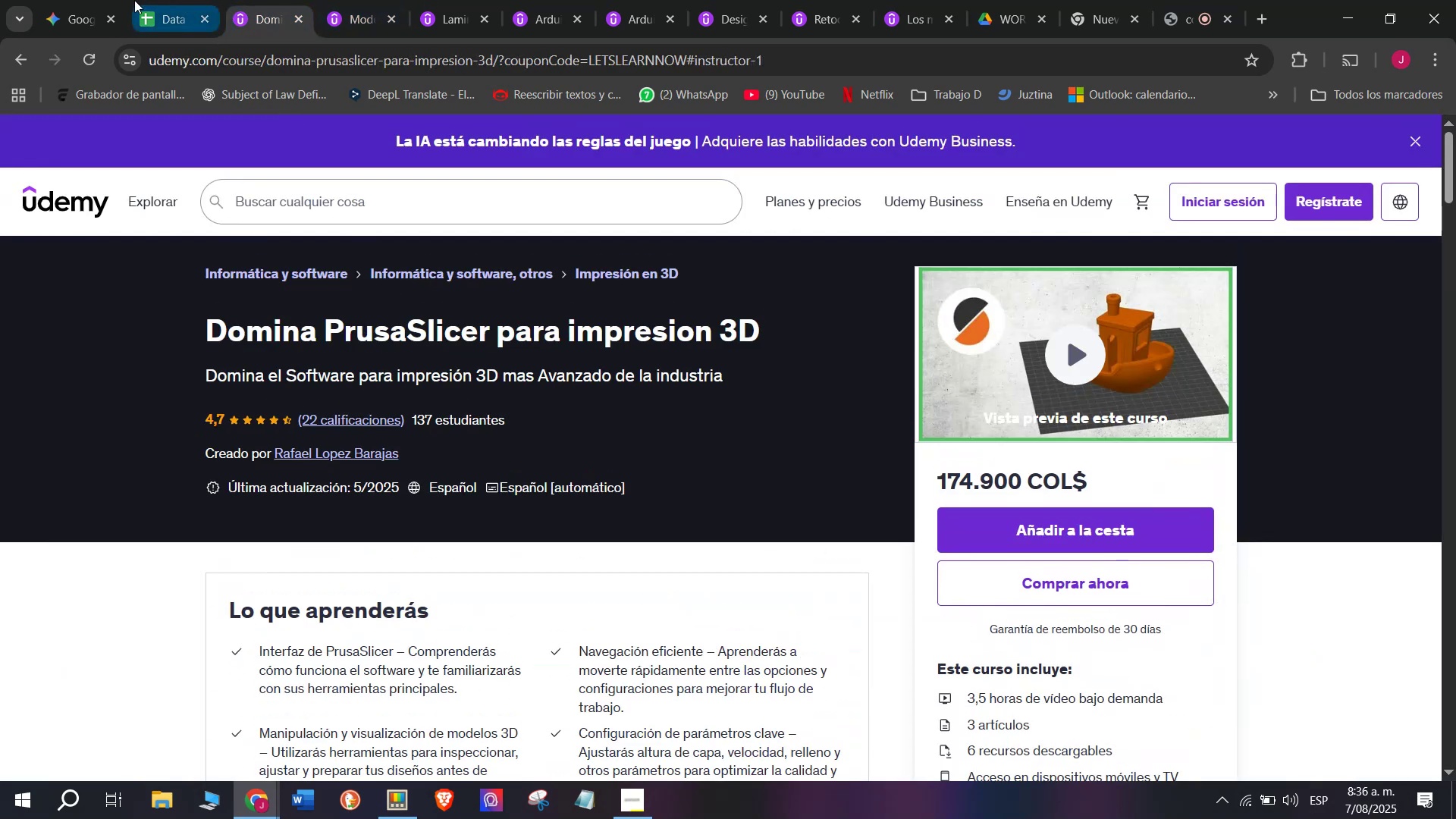 
left_click([134, 0])
 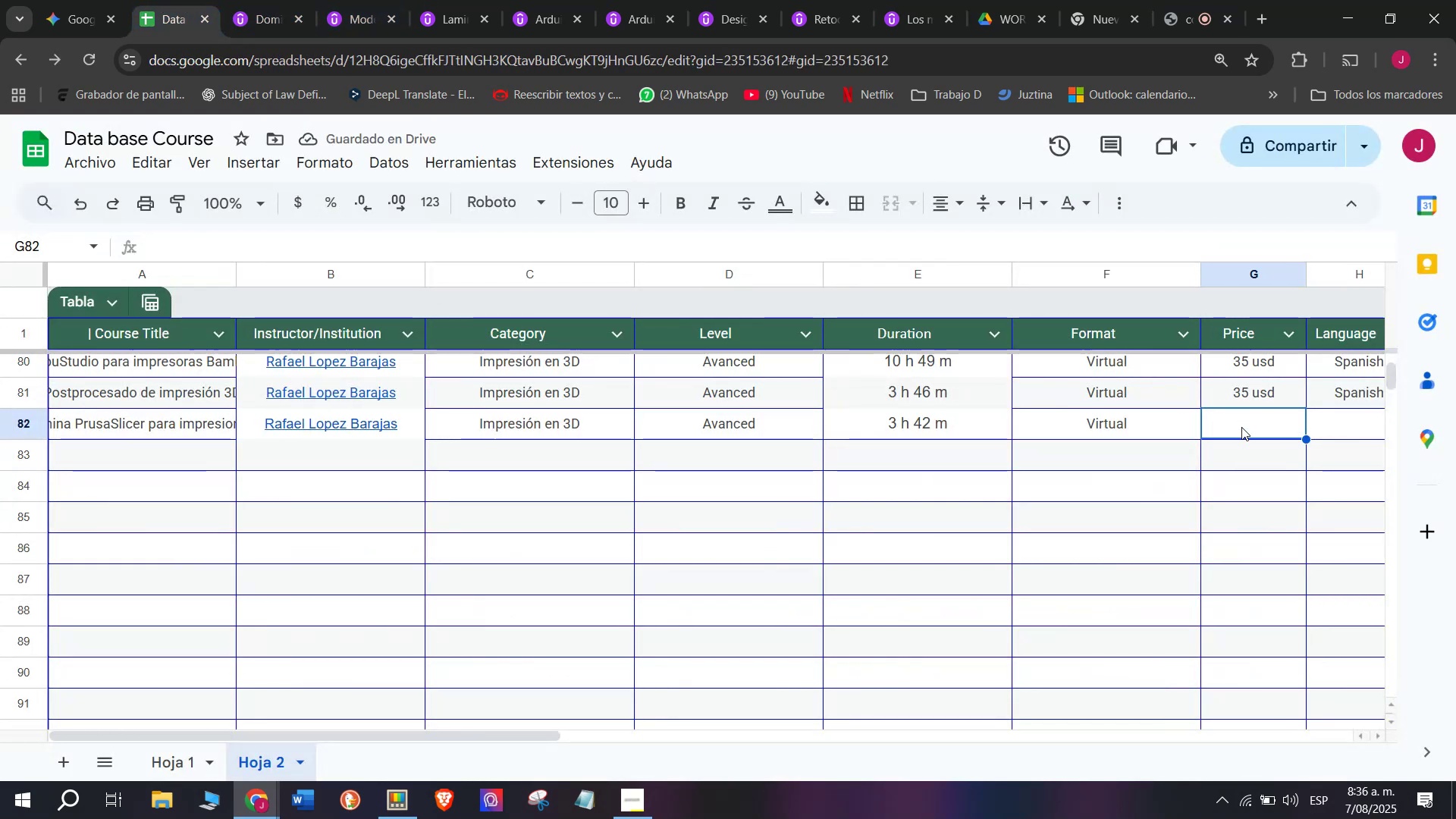 
left_click([1239, 411])
 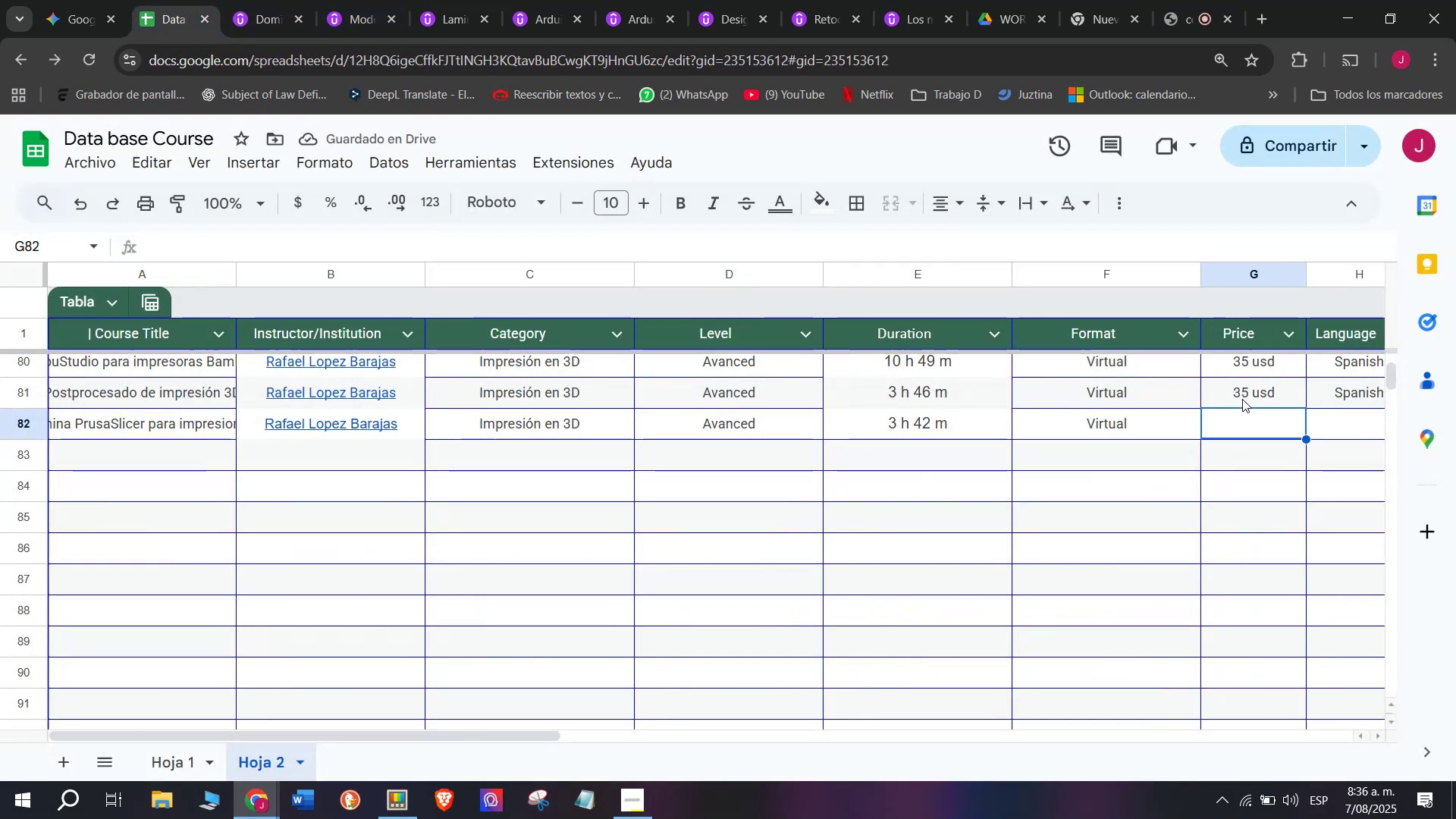 
double_click([1242, 399])
 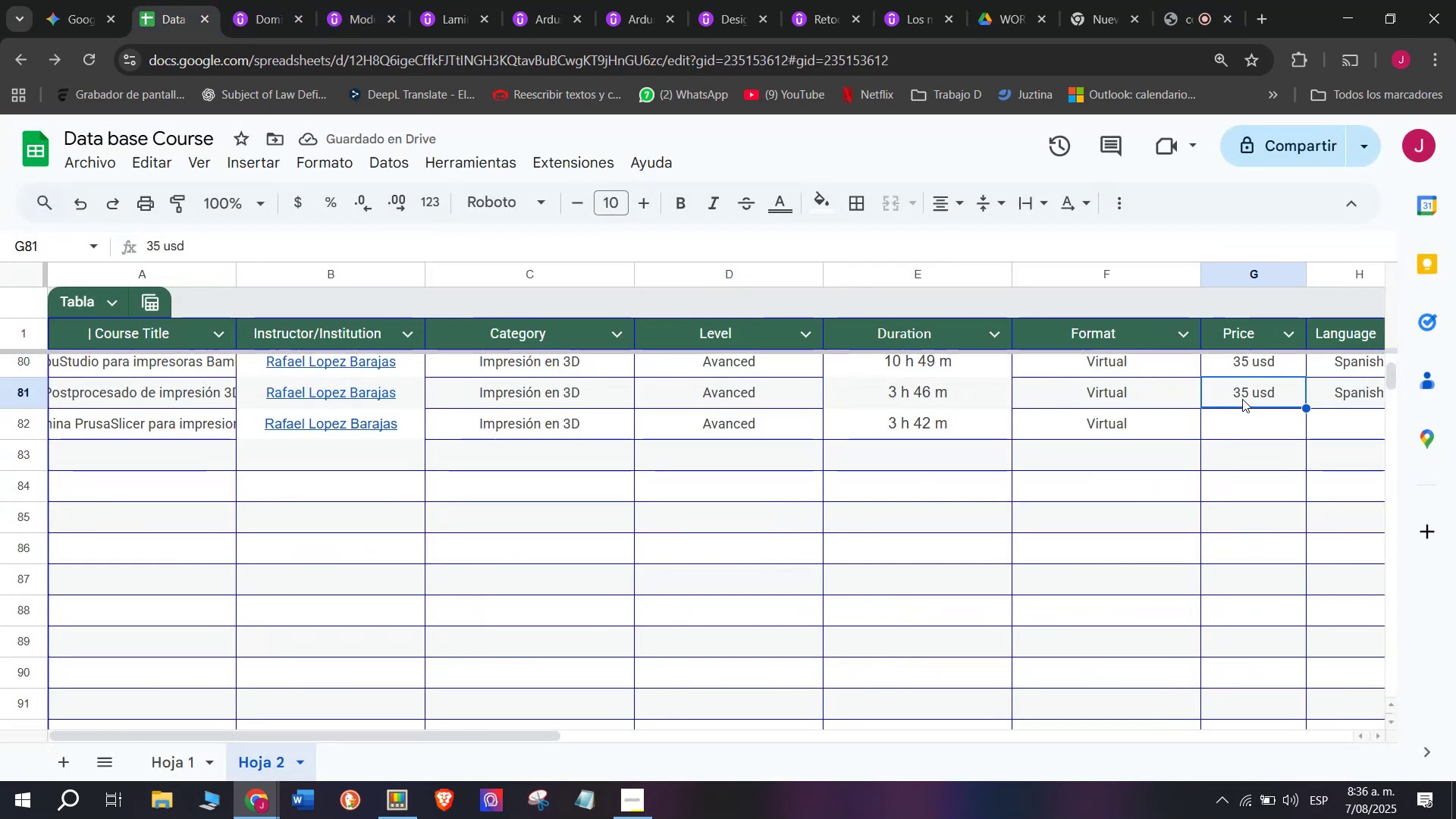 
key(Break)
 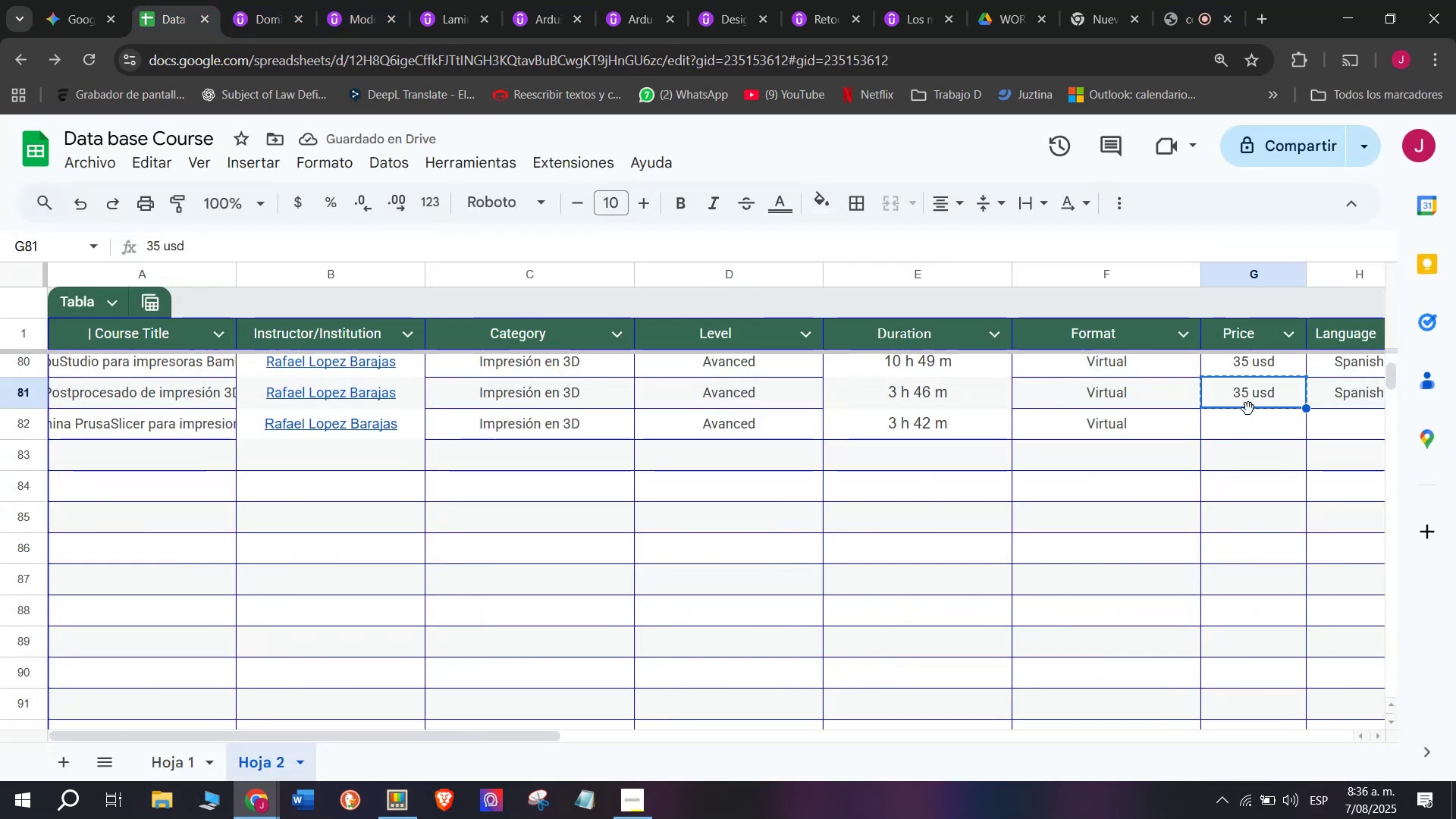 
key(Control+ControlLeft)
 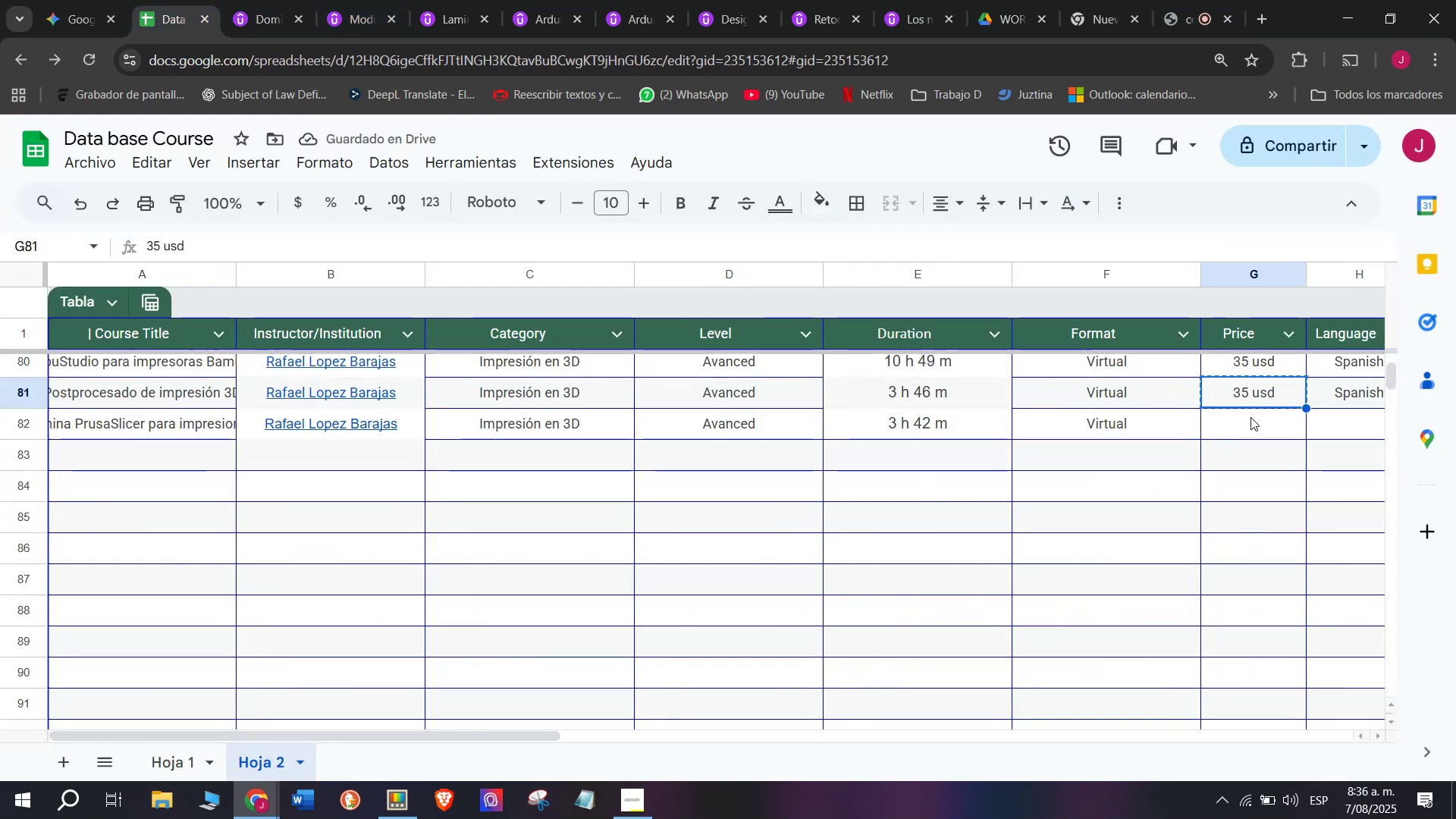 
key(Control+C)
 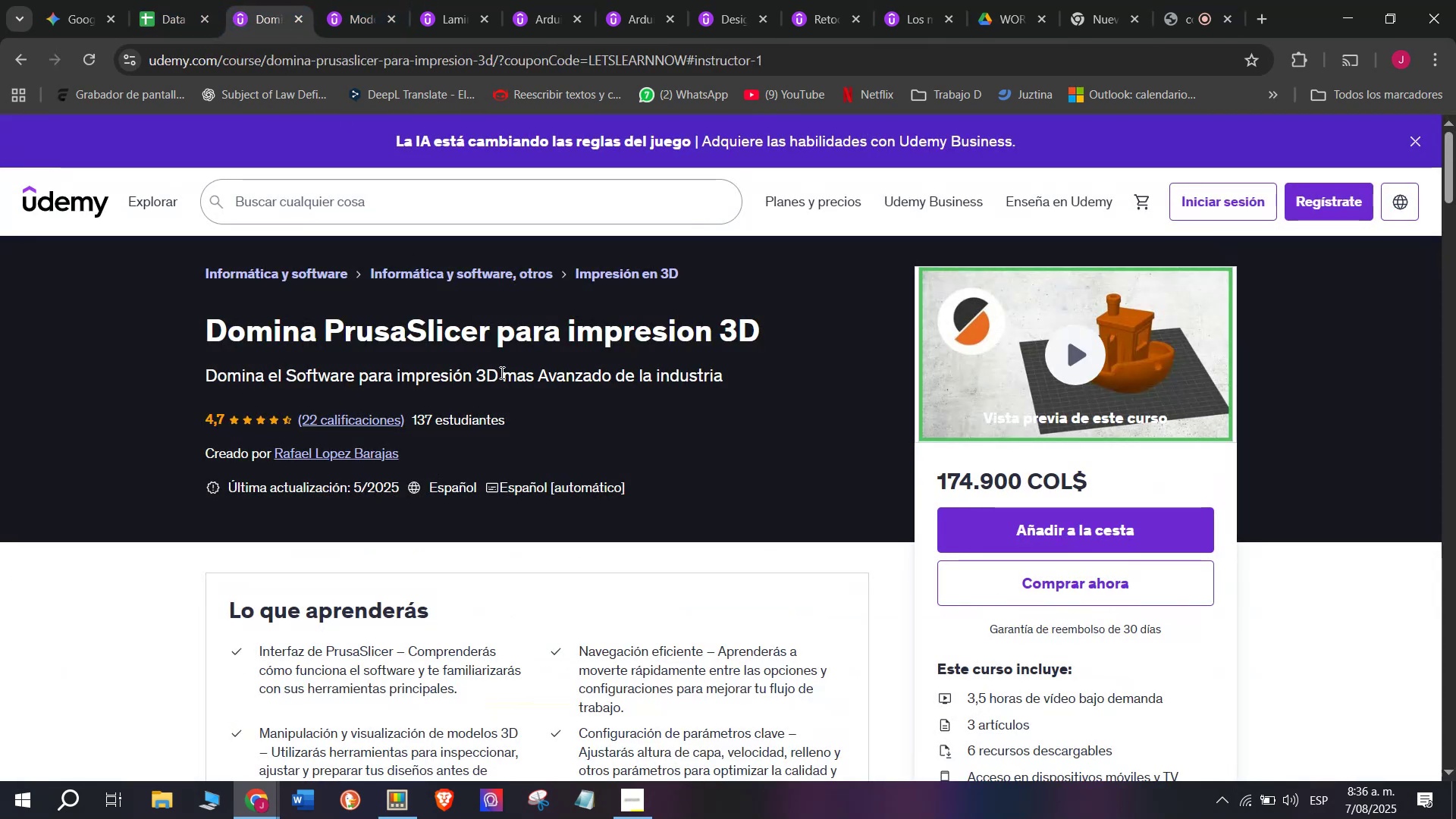 
left_click([158, 0])
 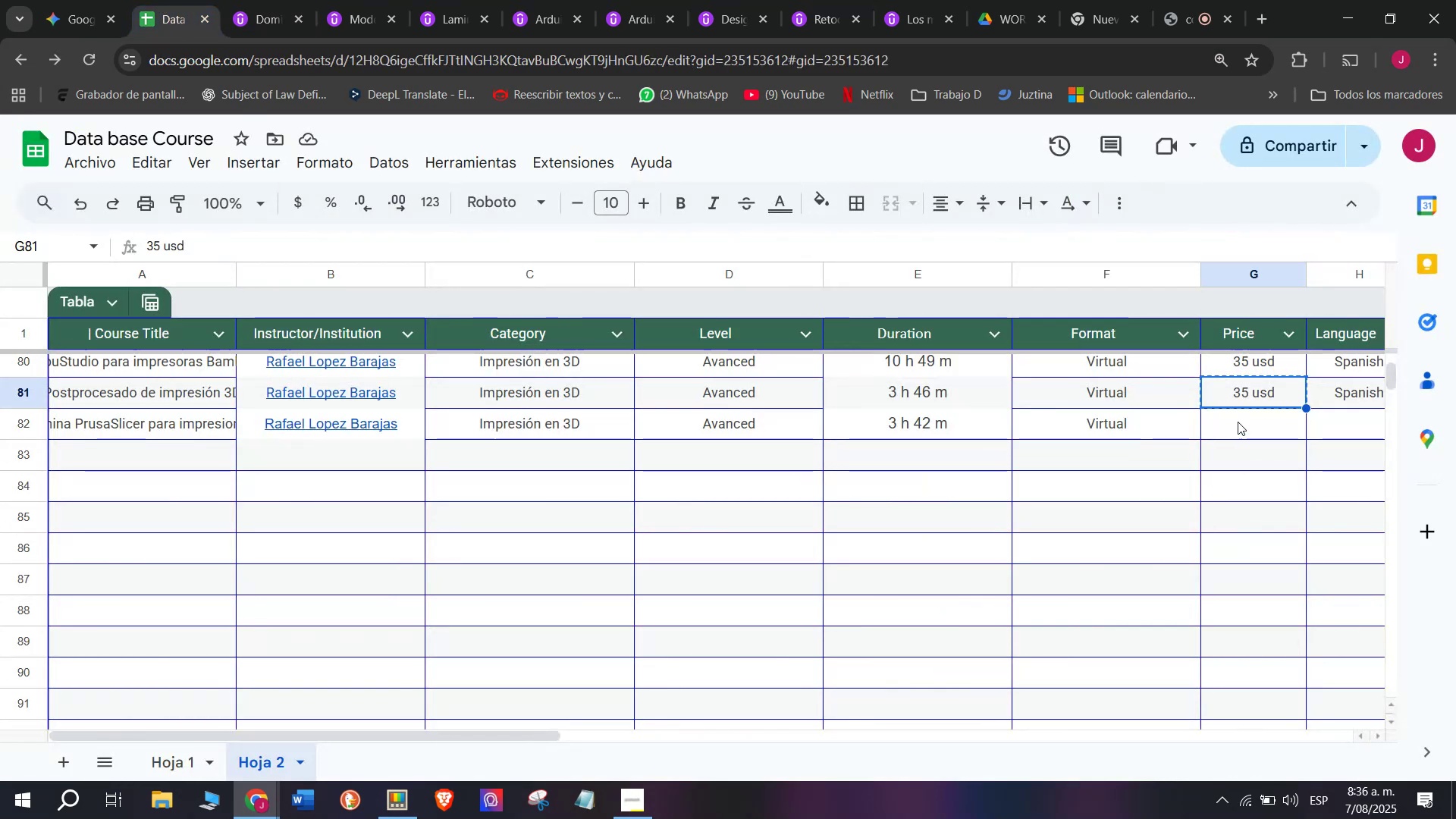 
key(Control+ControlLeft)
 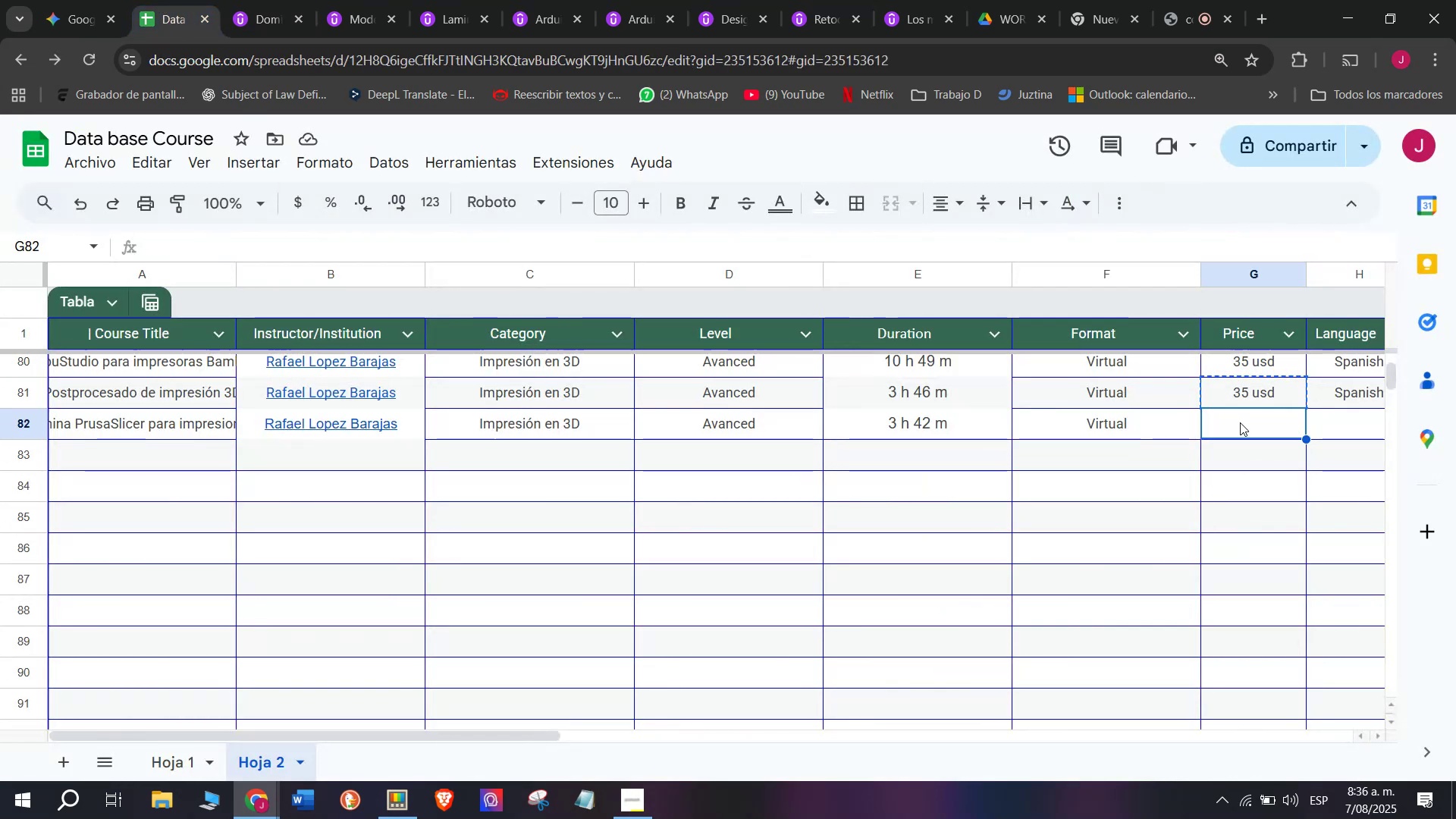 
key(Break)
 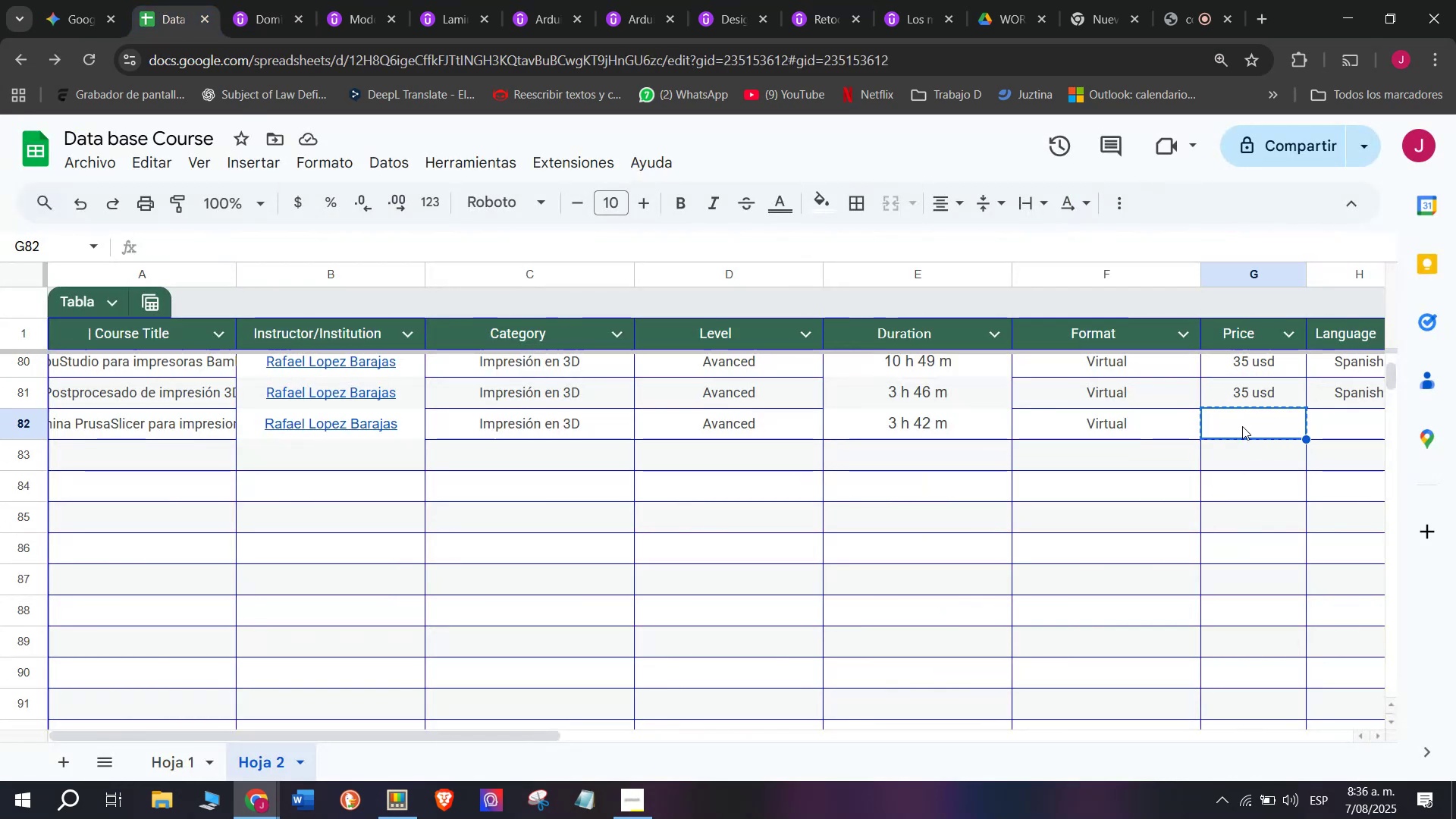 
key(Control+C)
 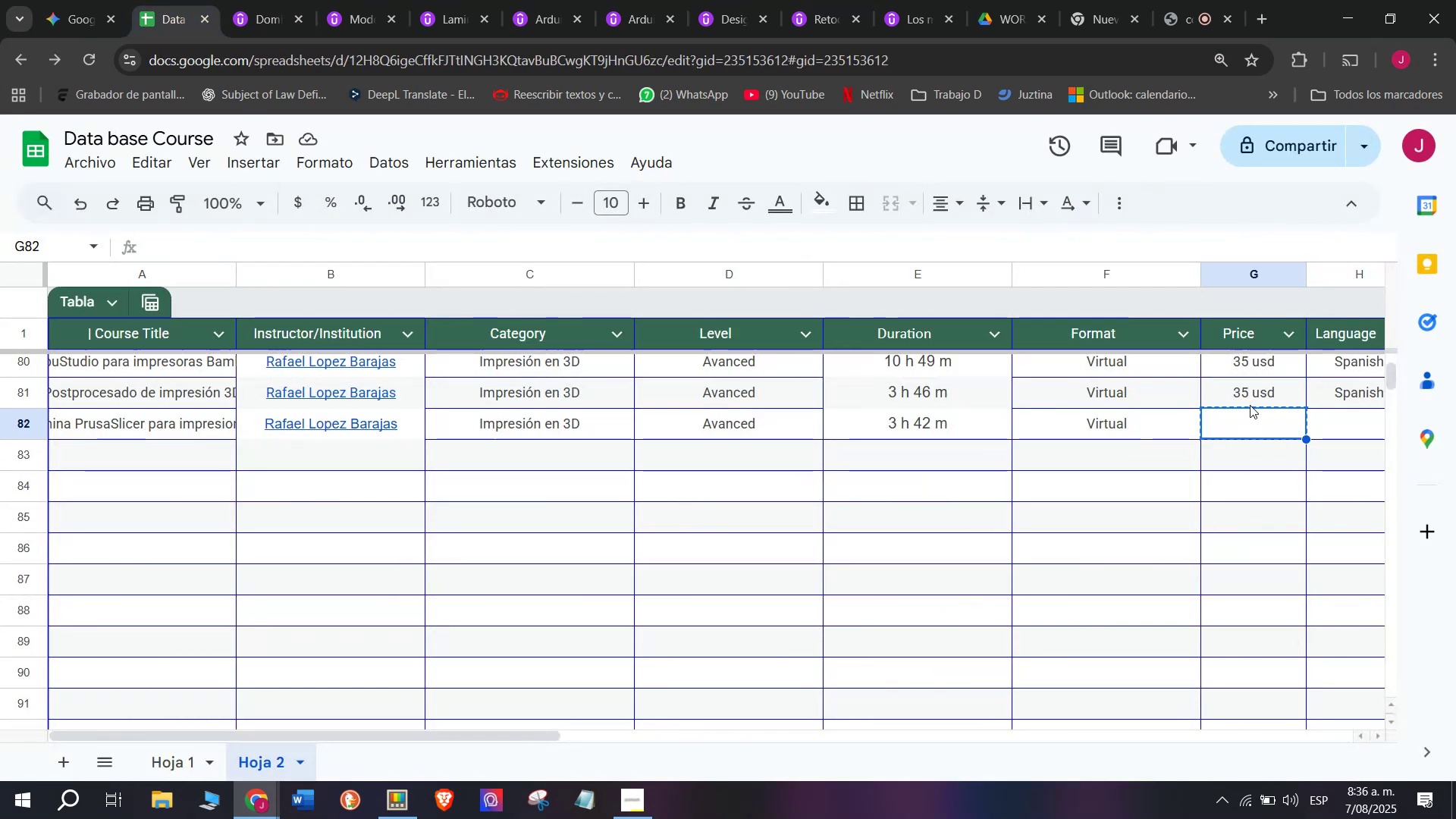 
left_click([1250, 405])
 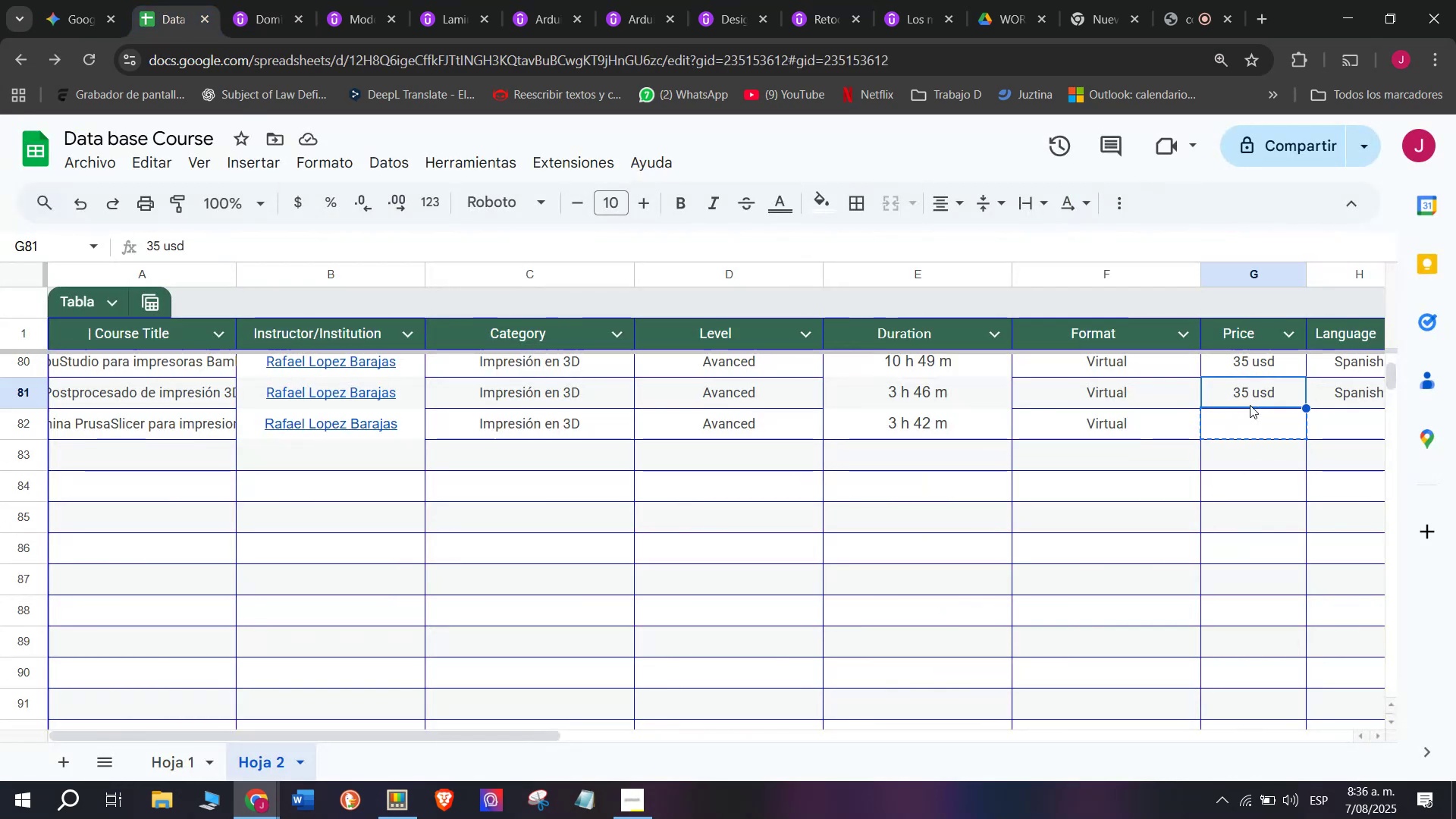 
key(Break)
 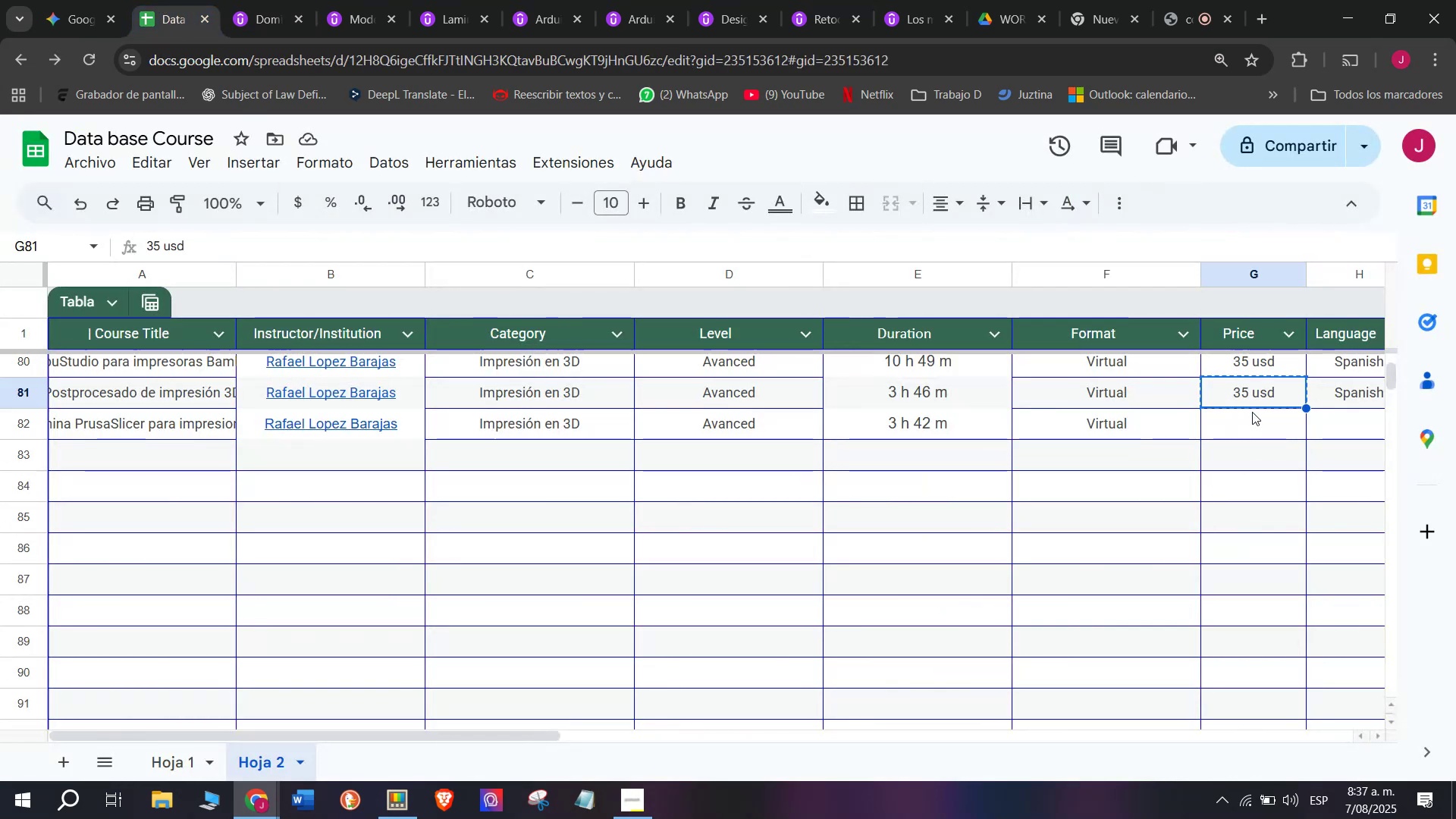 
key(Control+ControlLeft)
 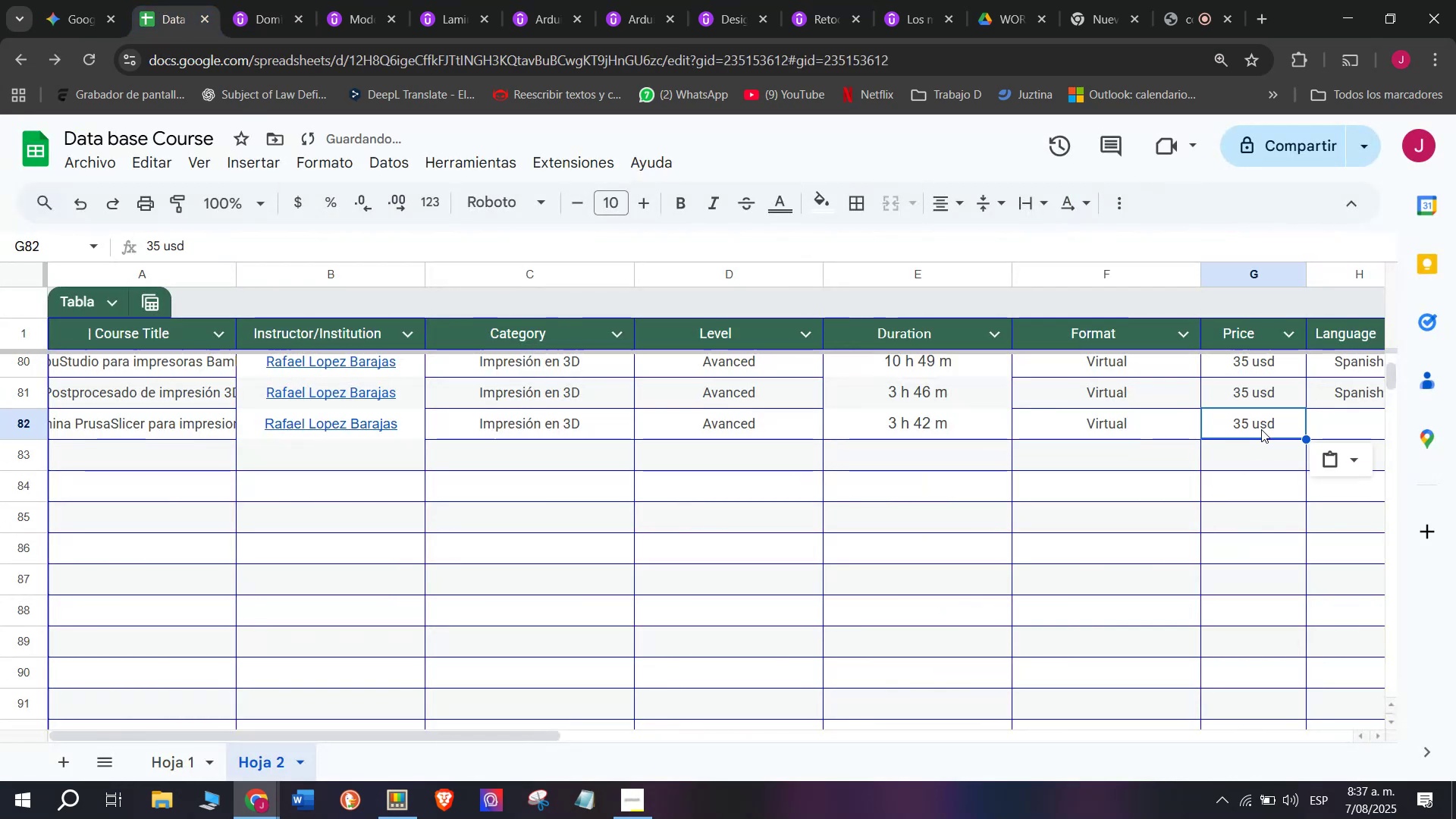 
key(Control+C)
 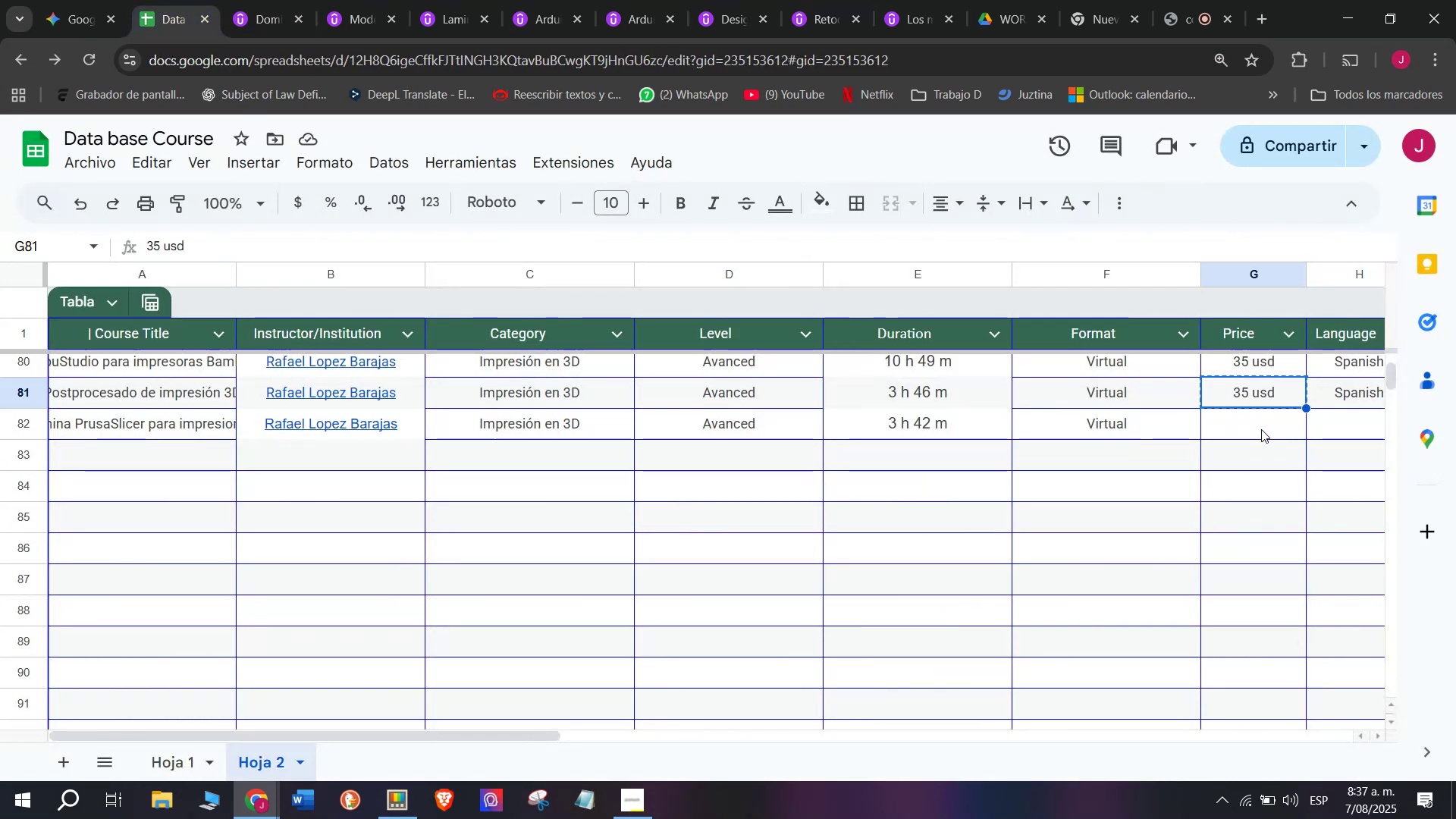 
key(Z)
 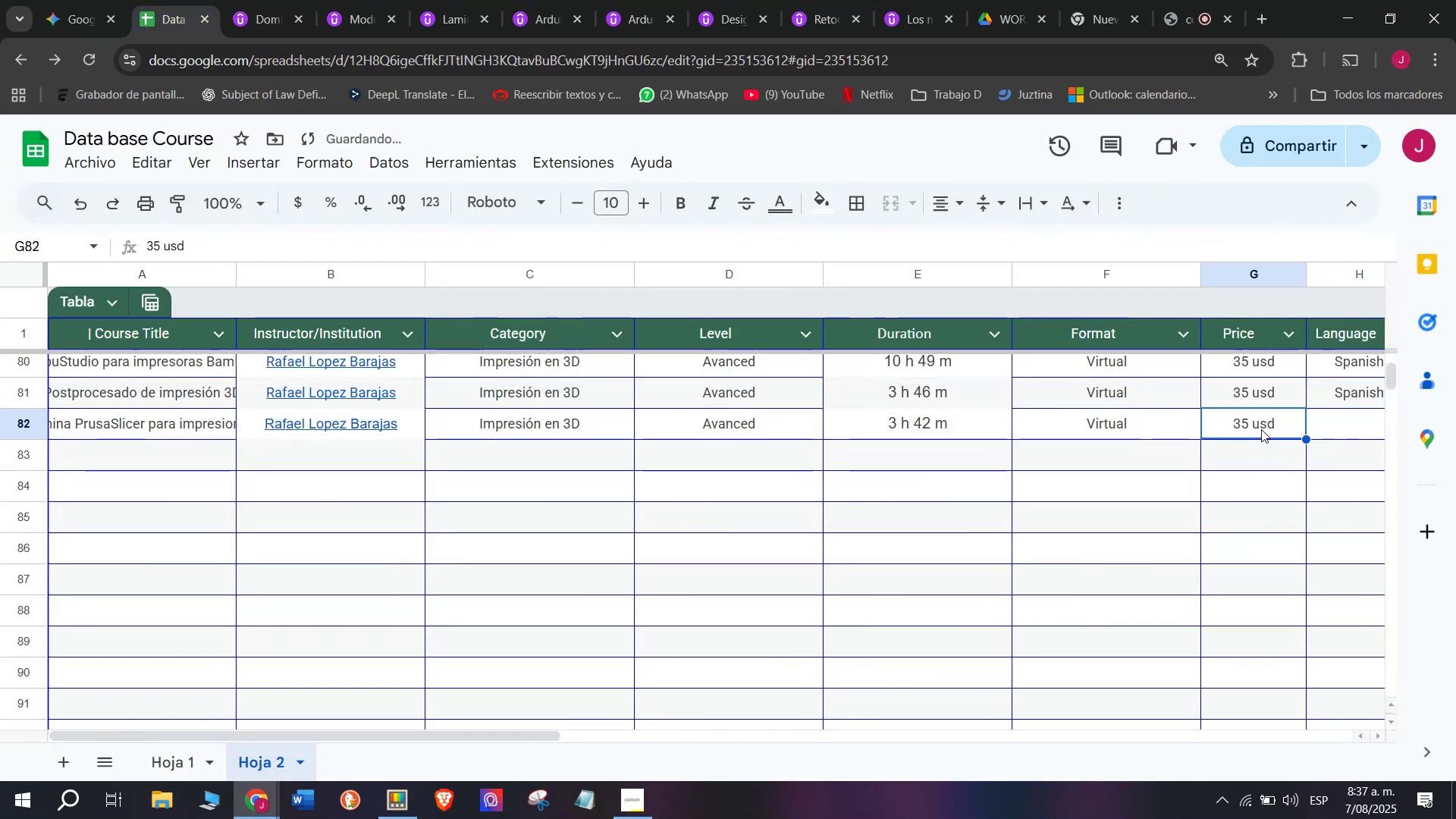 
double_click([1261, 429])
 